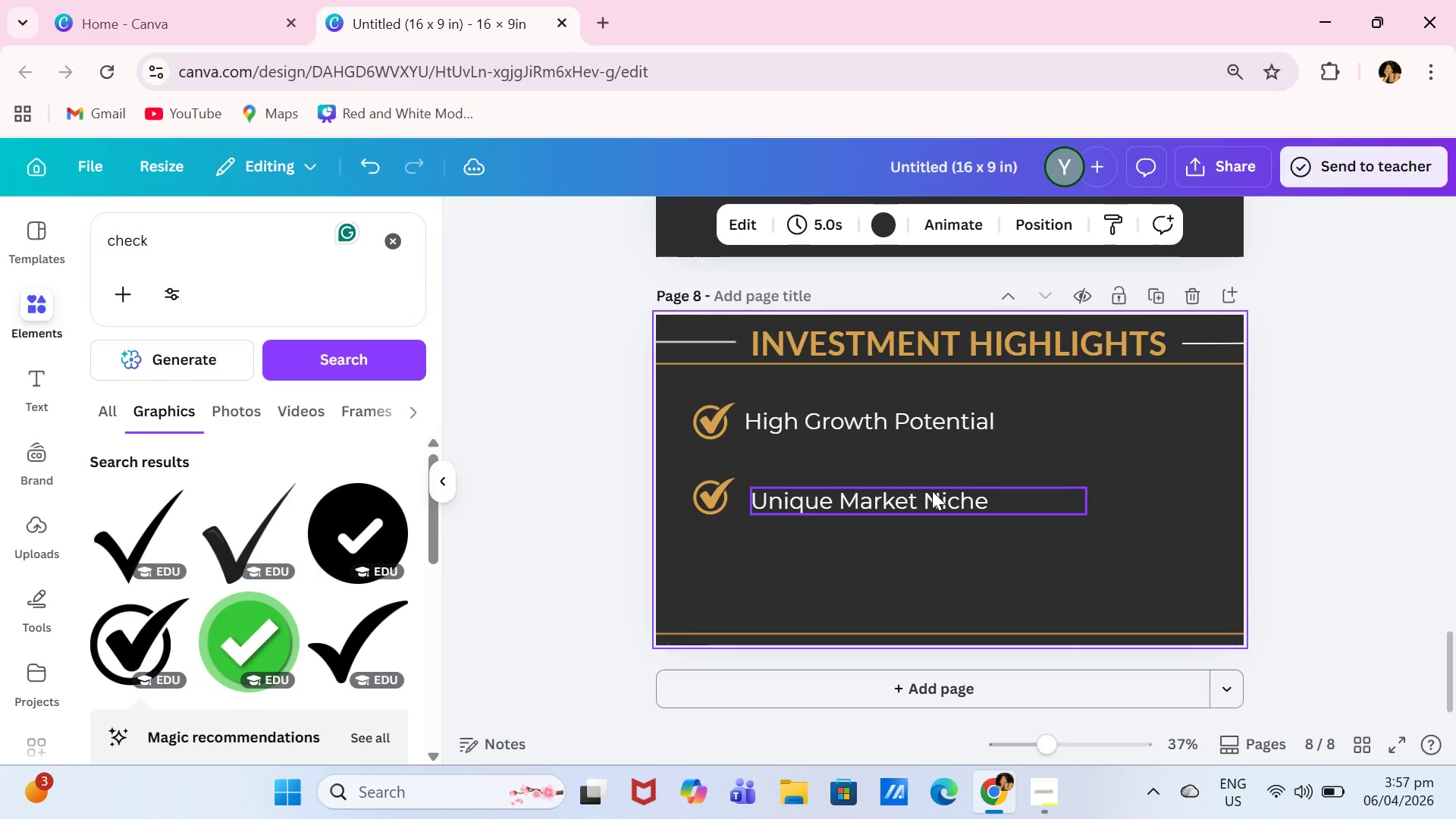 
left_click_drag(start_coordinate=[939, 491], to_coordinate=[923, 491])
 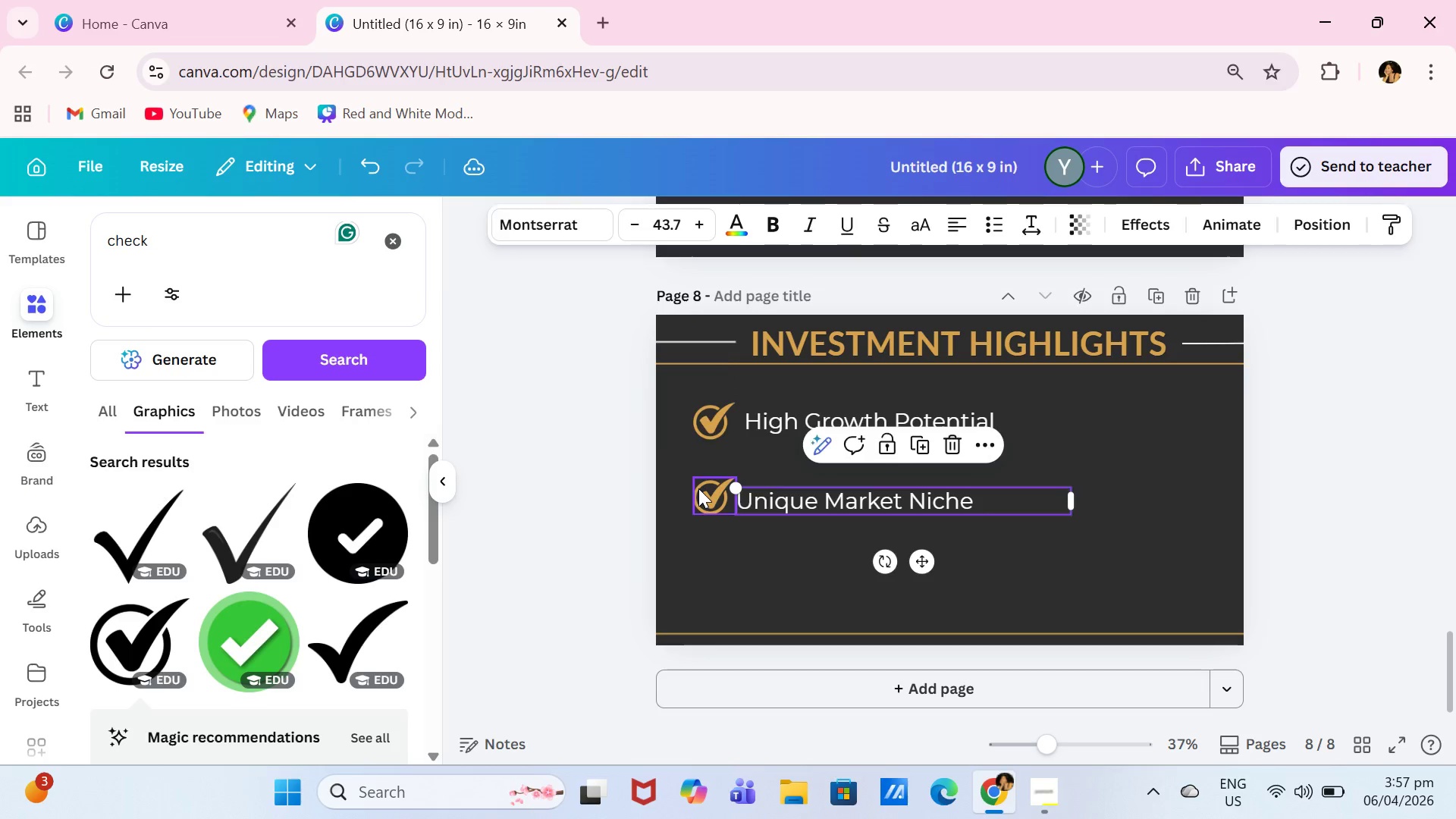 
left_click([698, 488])
 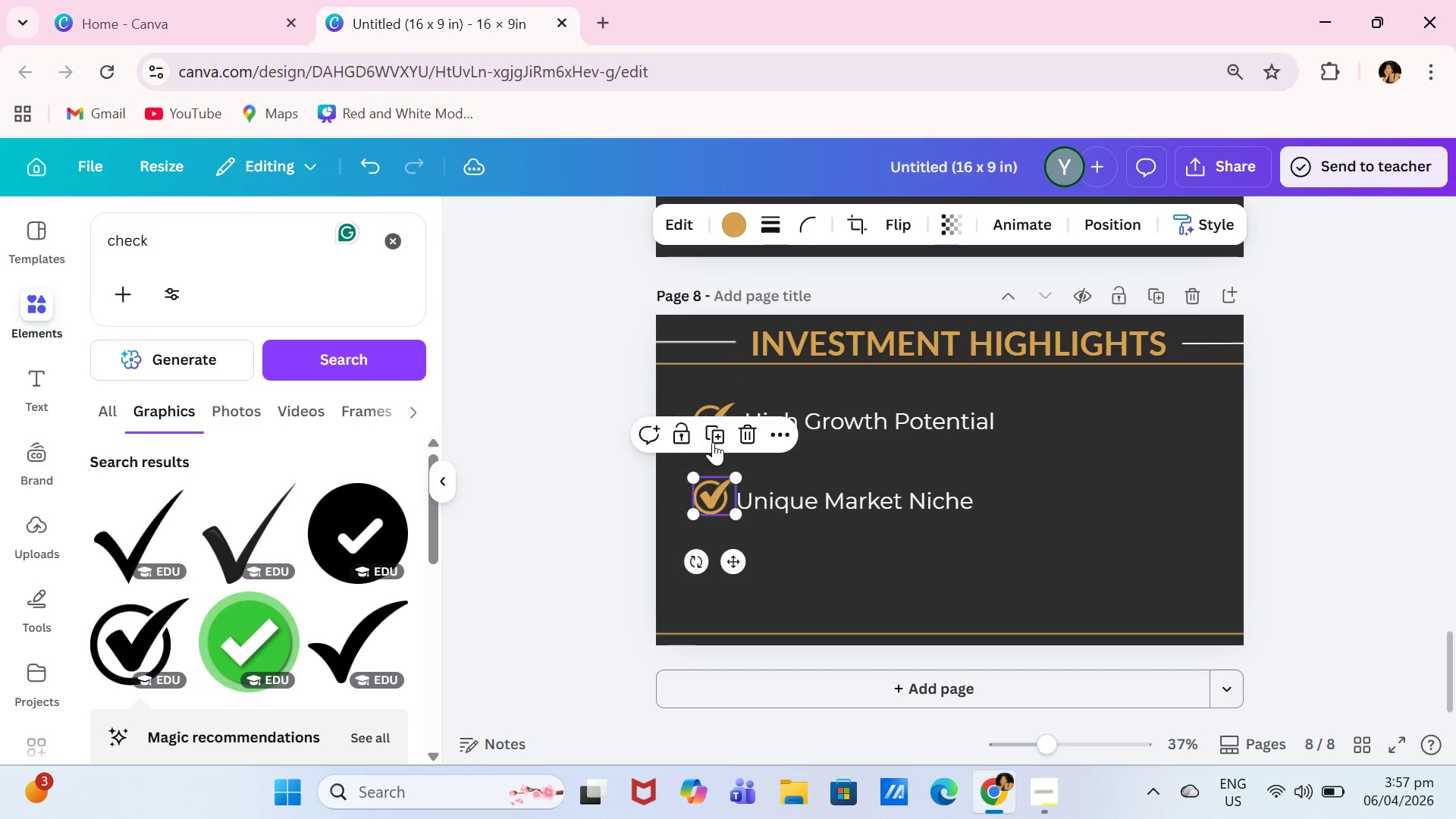 
left_click([713, 441])
 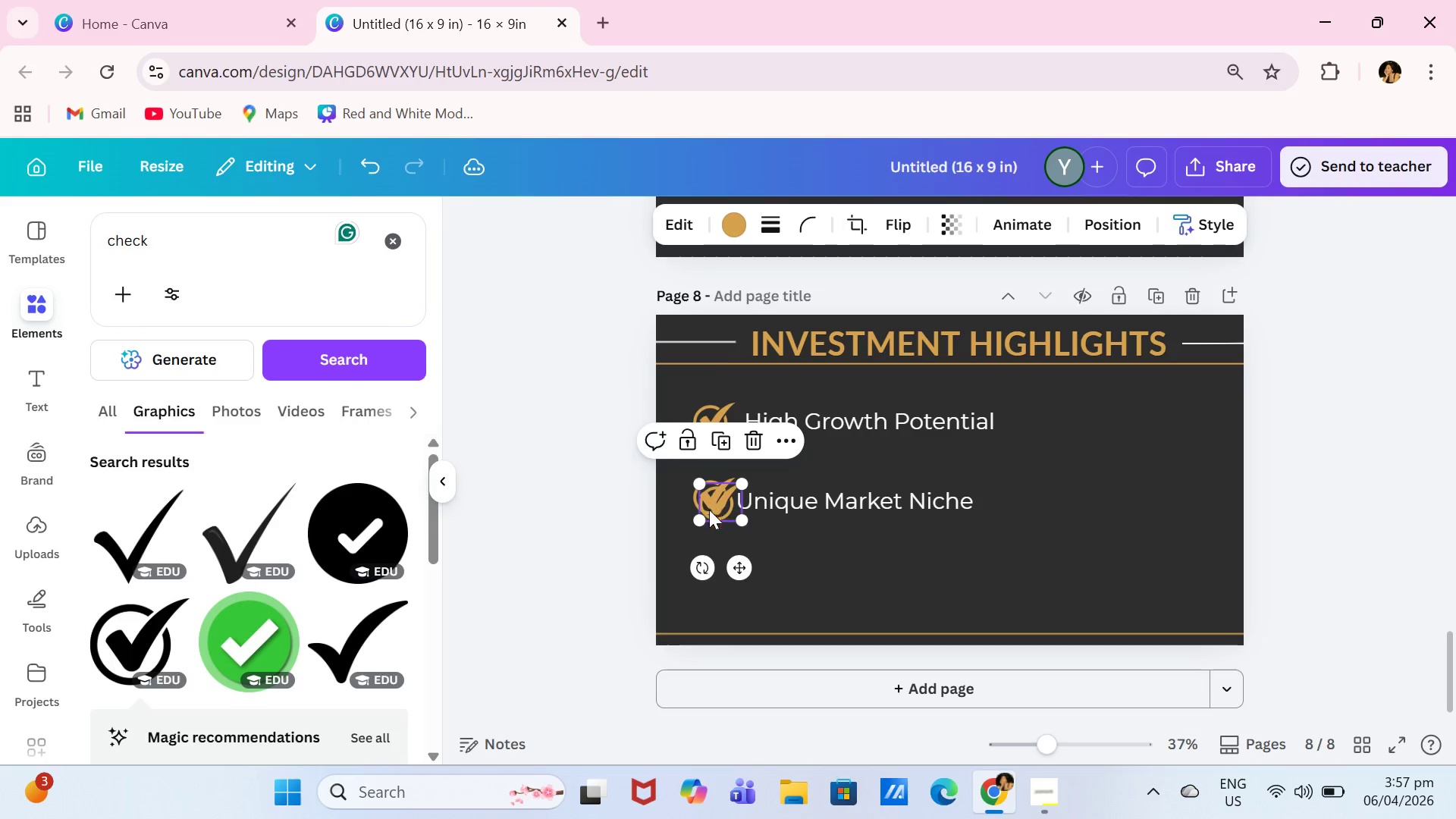 
left_click_drag(start_coordinate=[709, 502], to_coordinate=[706, 567])
 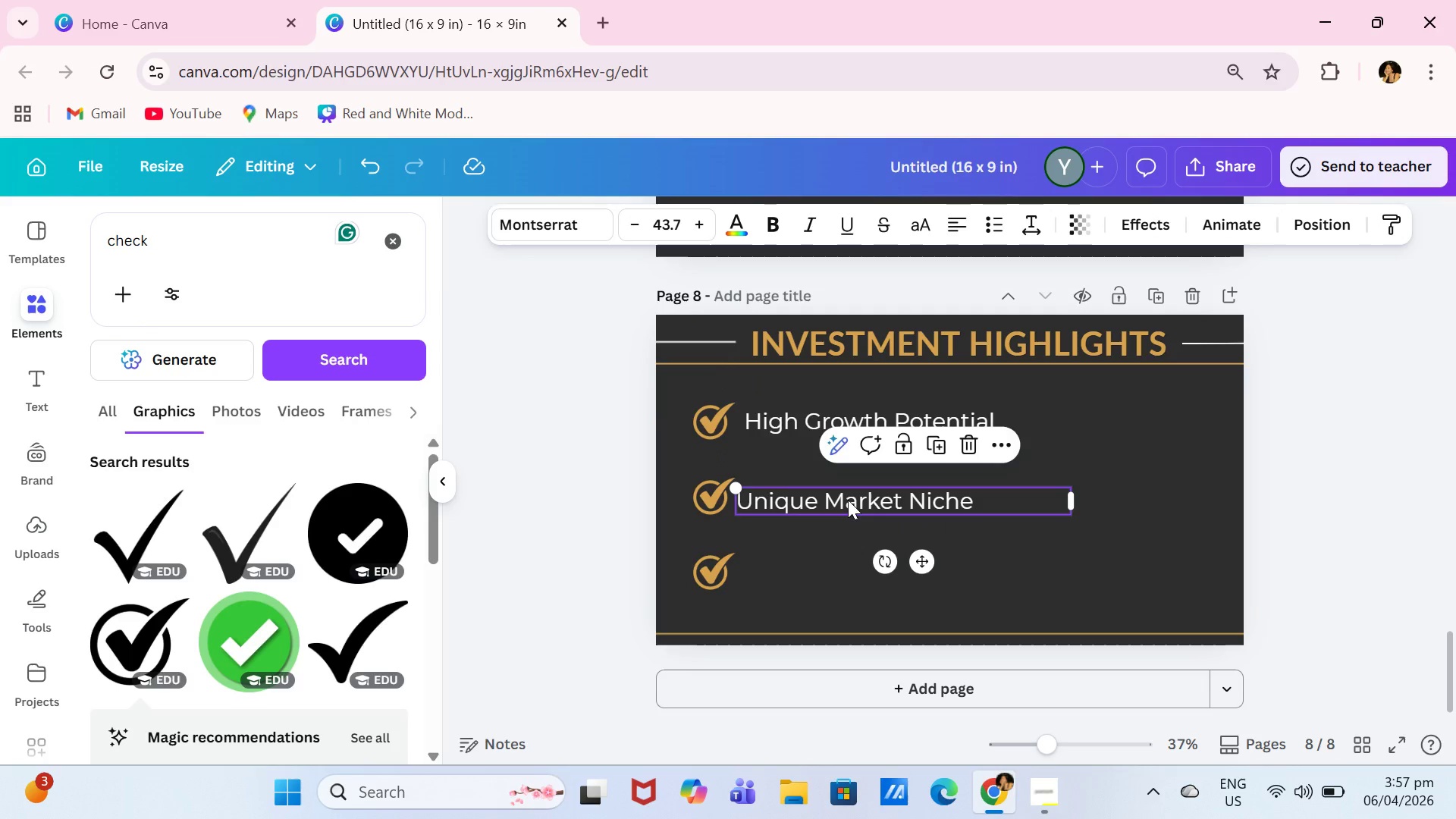 
left_click([848, 500])
 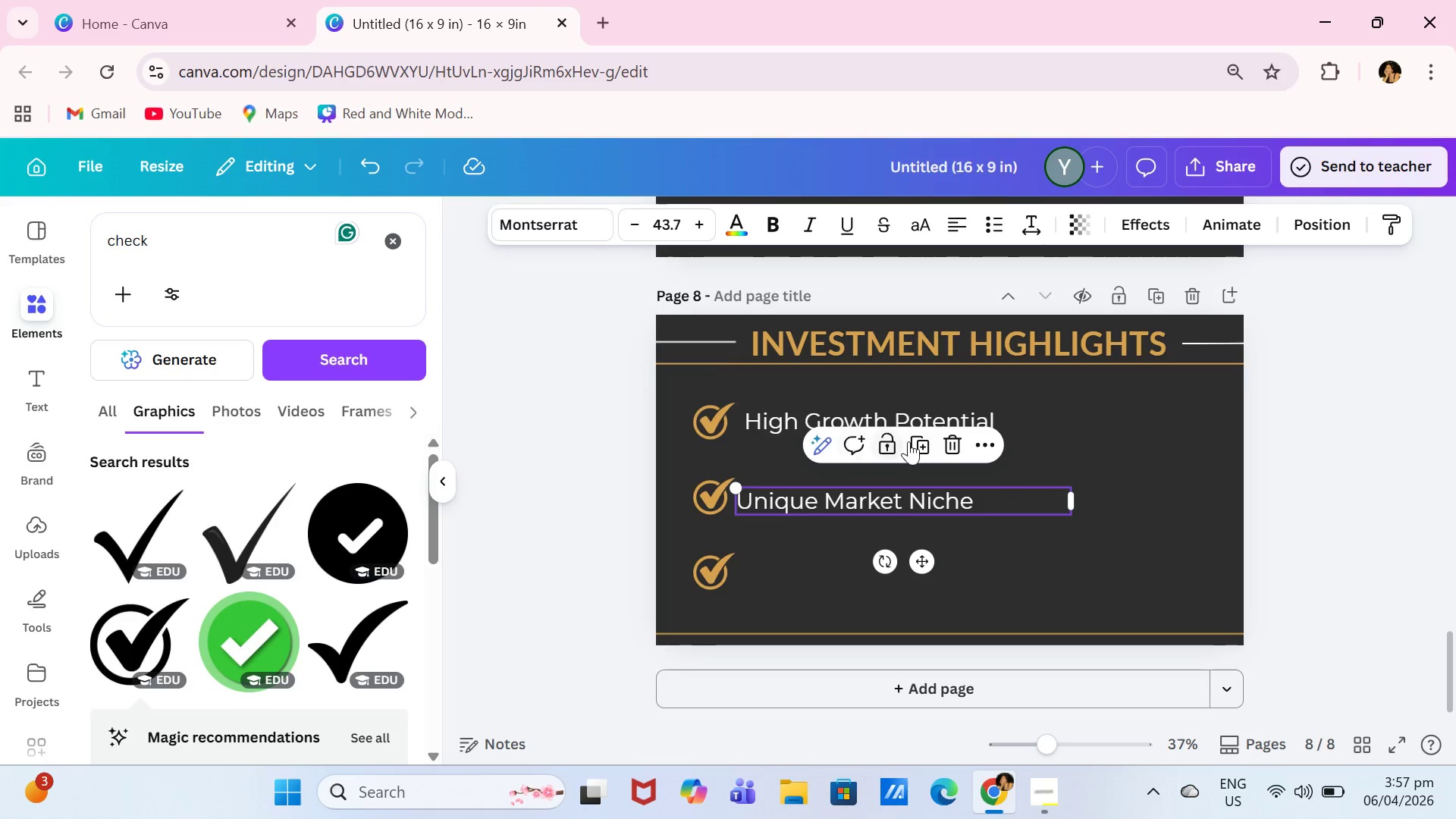 
left_click([915, 441])
 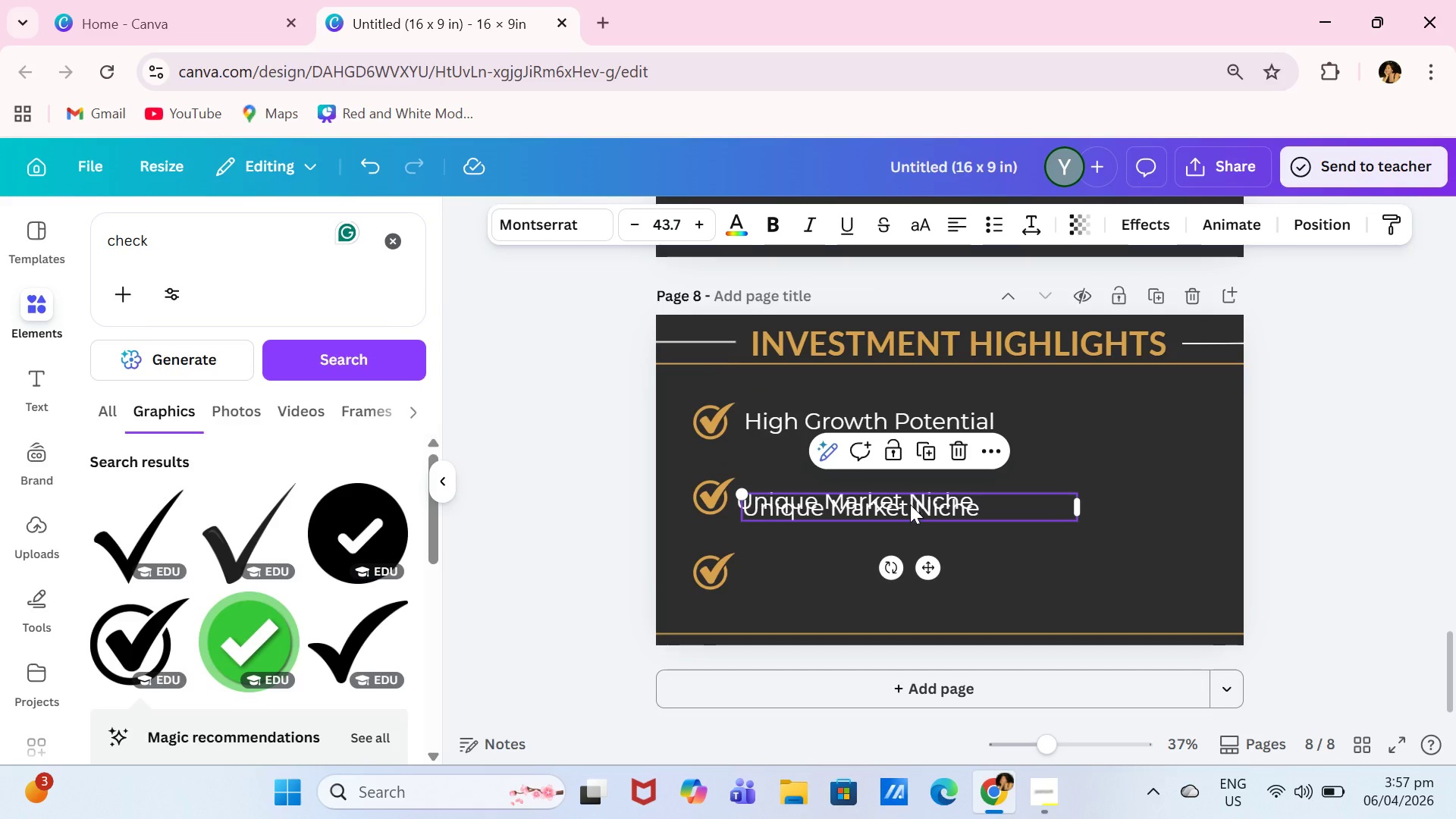 
left_click_drag(start_coordinate=[910, 507], to_coordinate=[908, 551])
 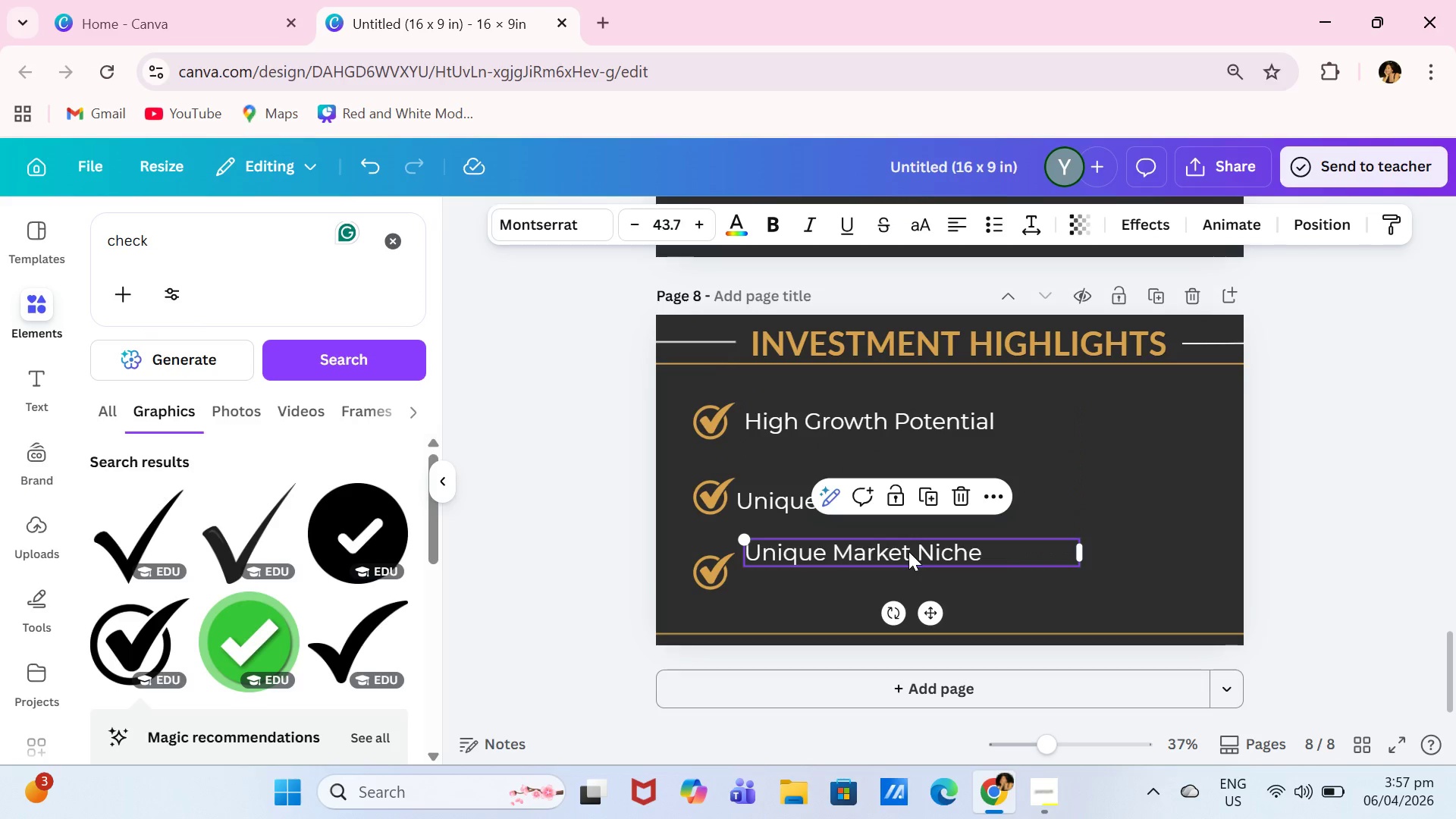 
double_click([908, 551])
 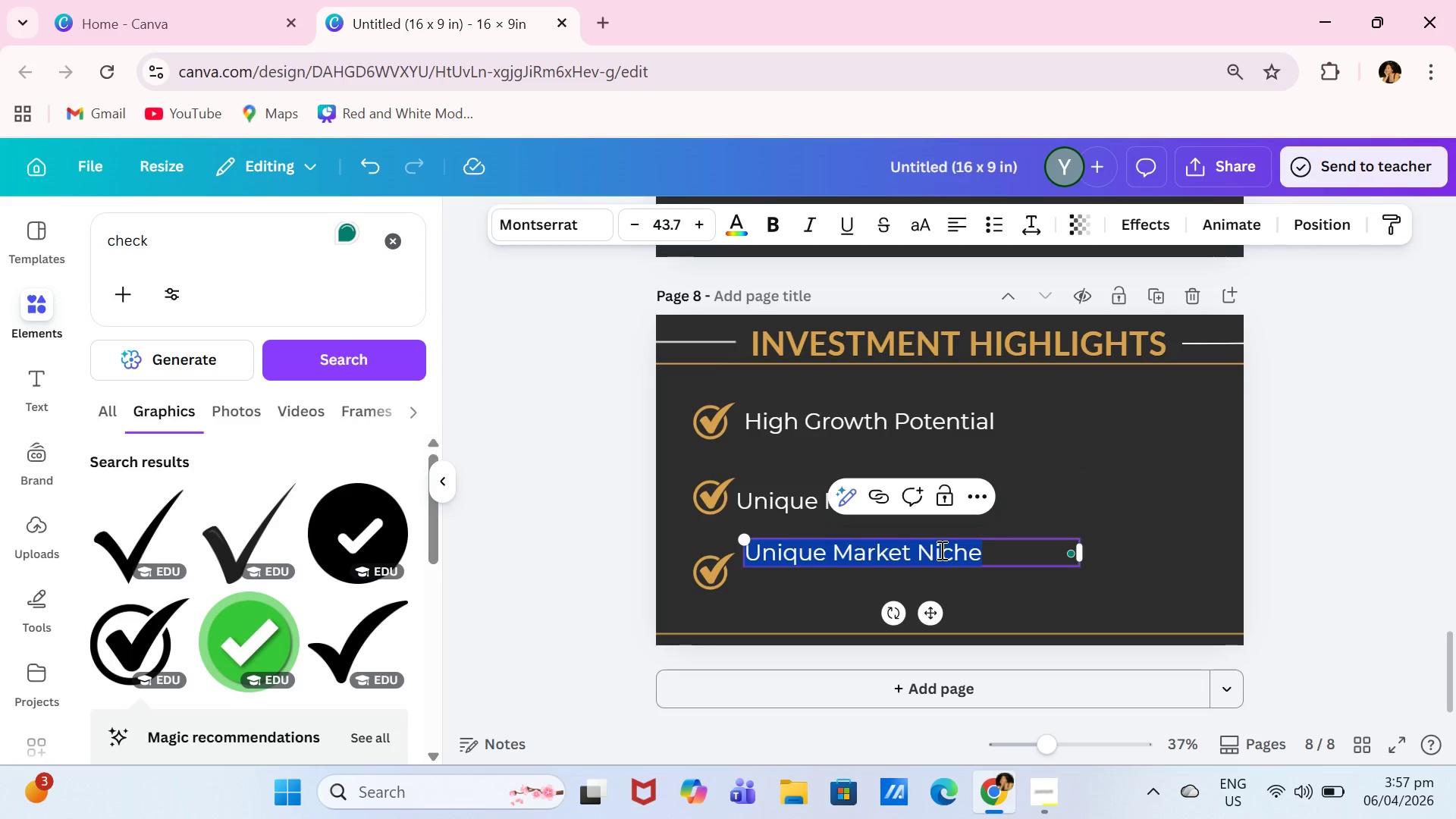 
type(Experienced Leadership)
 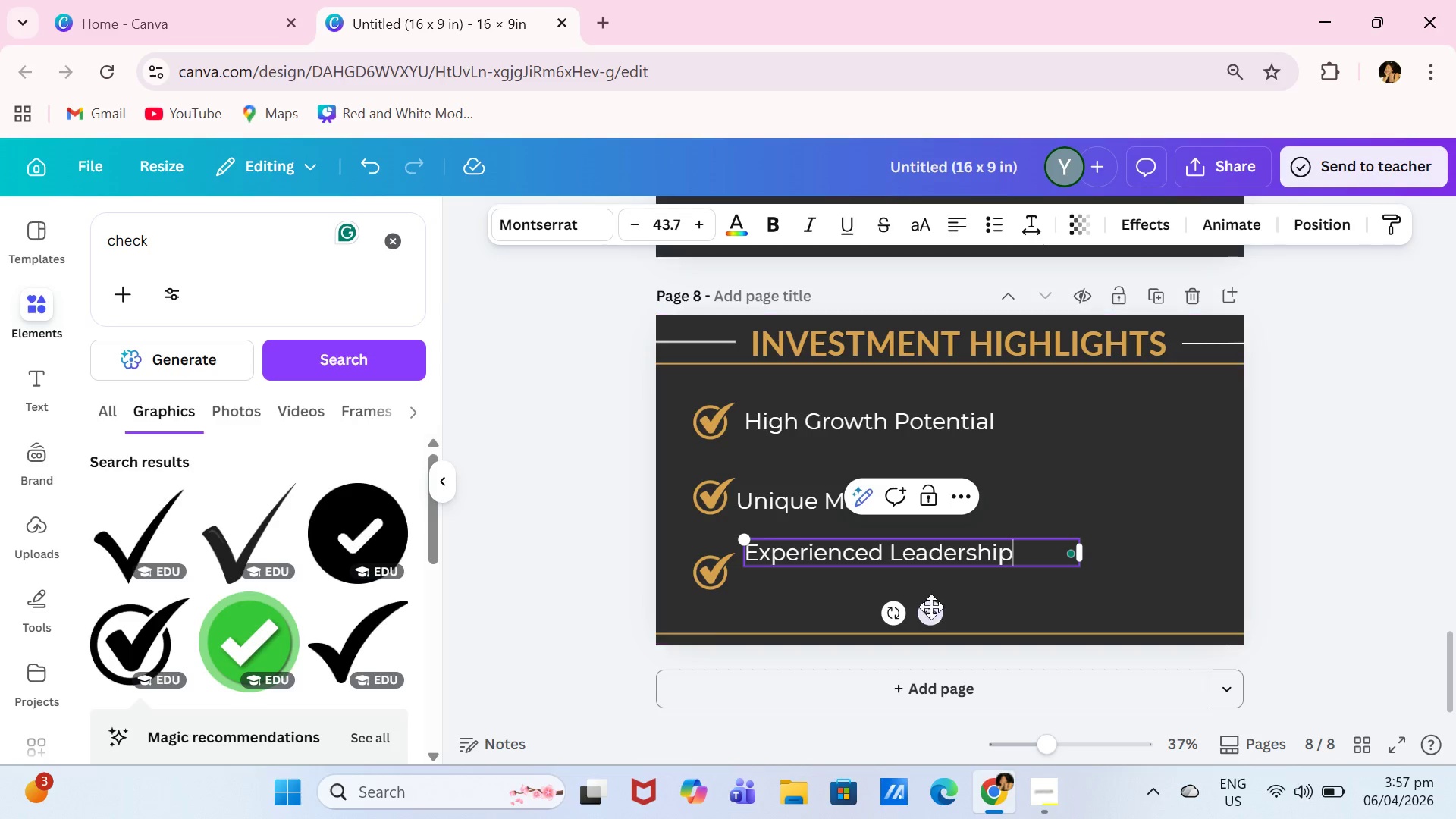 
left_click_drag(start_coordinate=[930, 608], to_coordinate=[921, 628])
 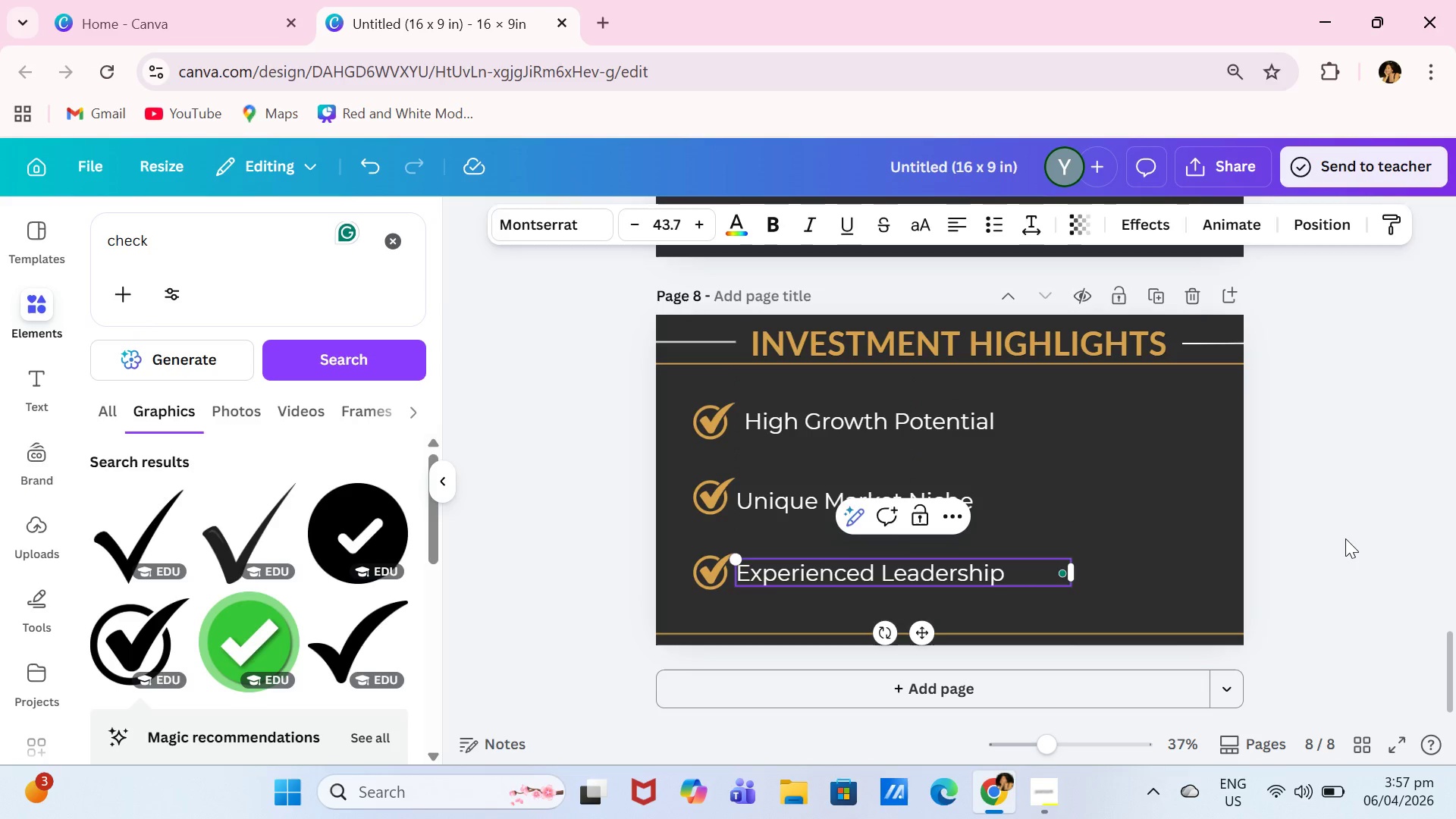 
left_click([1345, 538])
 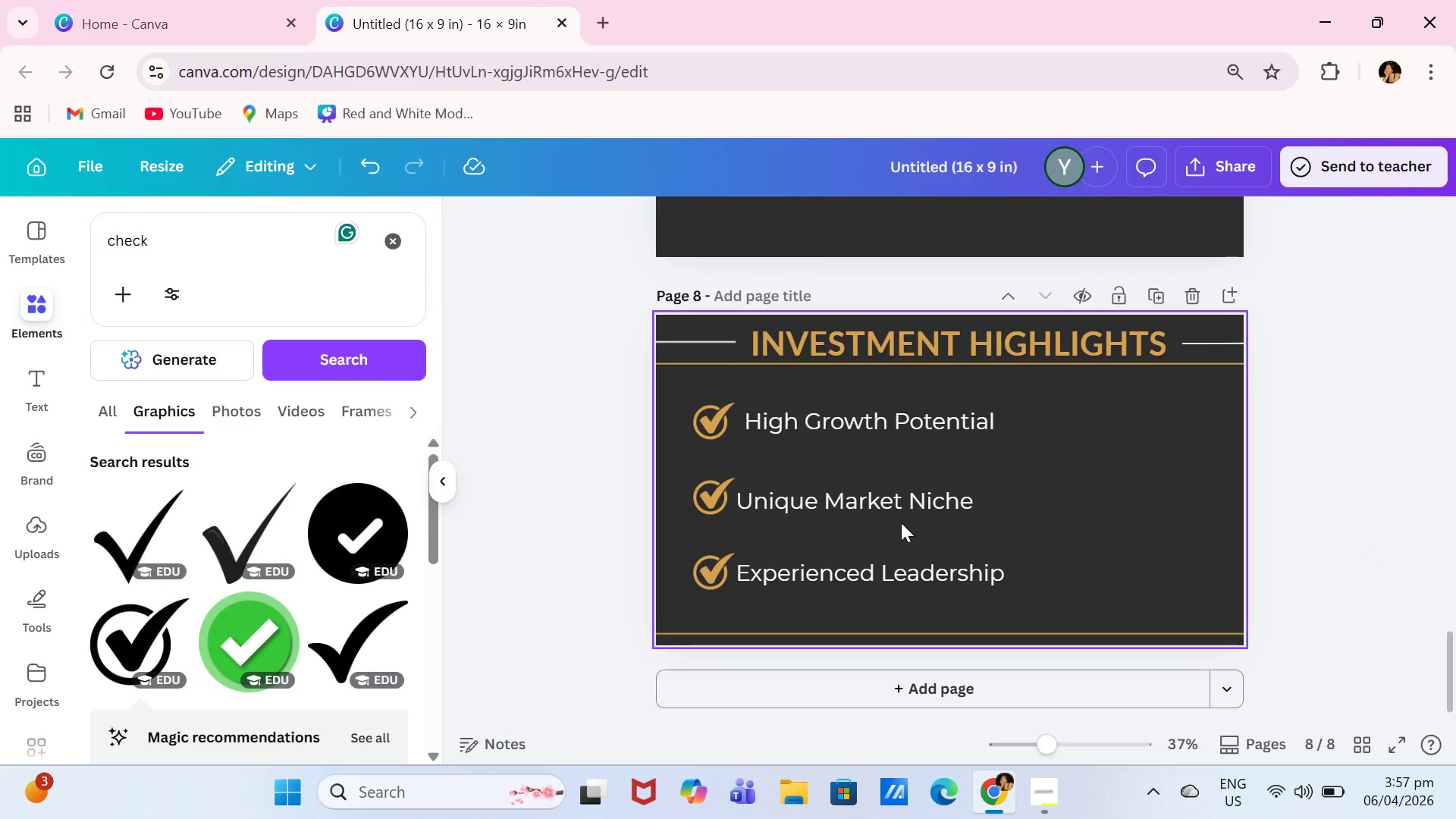 
left_click_drag(start_coordinate=[907, 508], to_coordinate=[915, 507])
 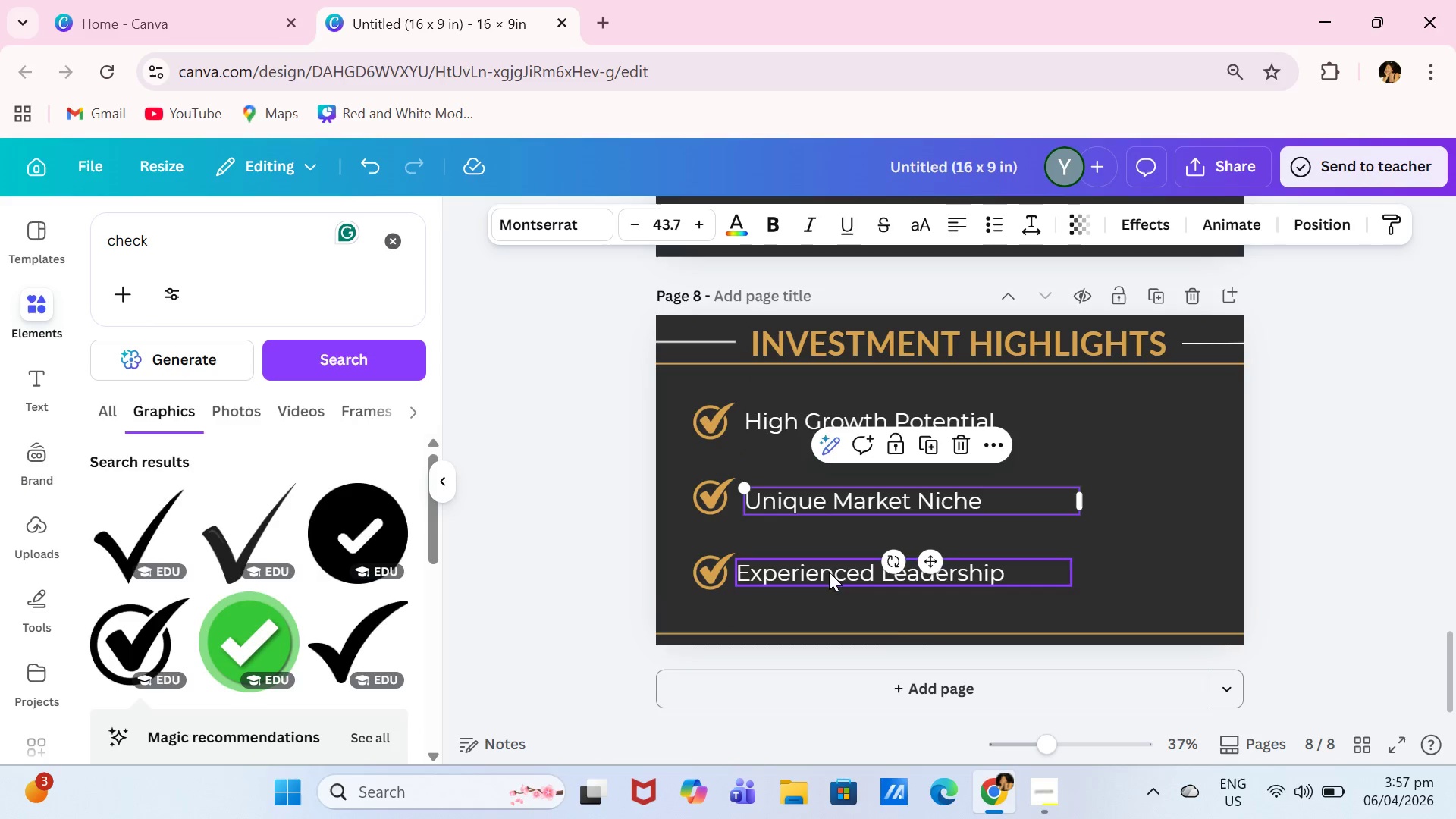 
left_click_drag(start_coordinate=[828, 572], to_coordinate=[839, 572])
 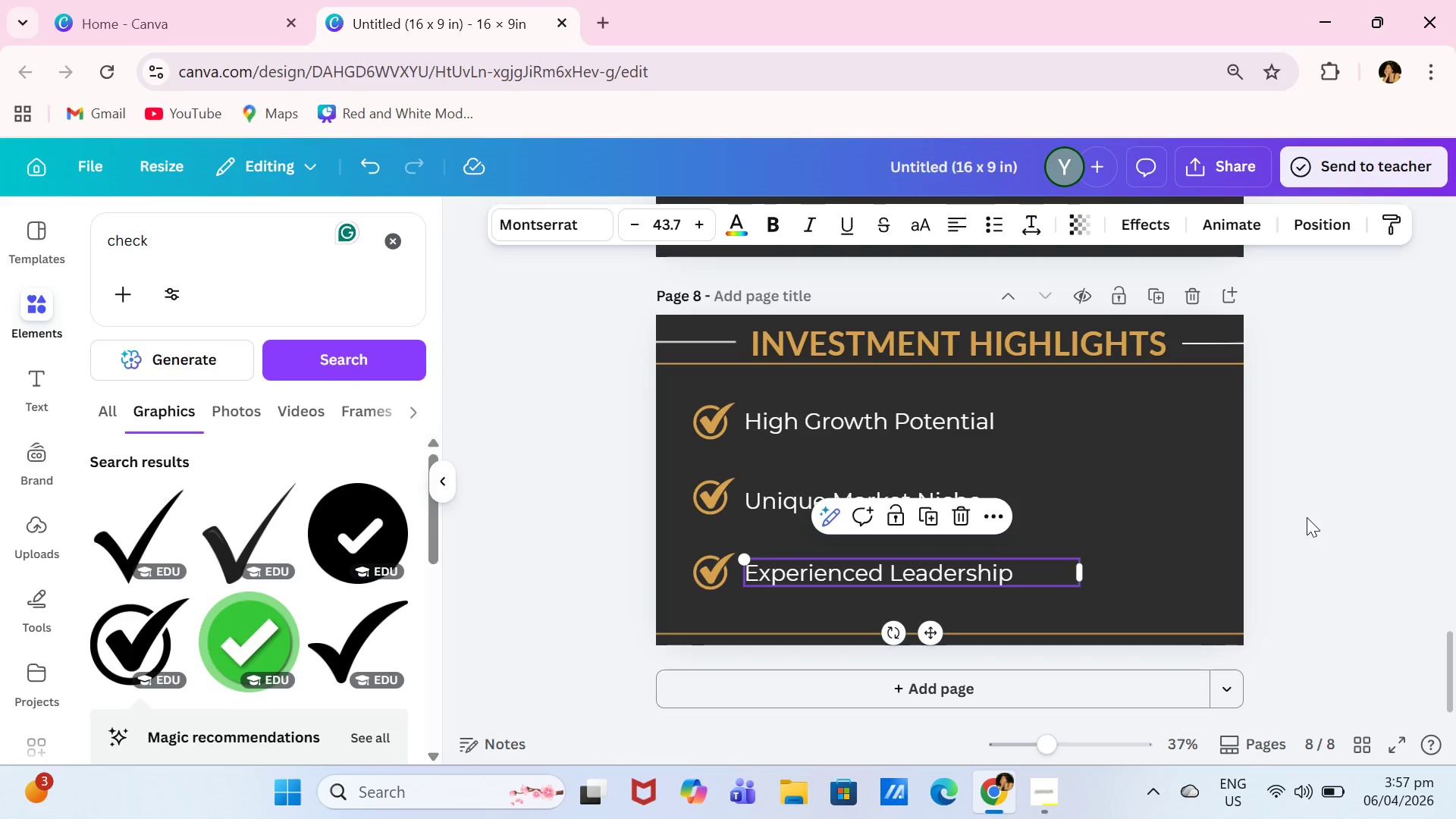 
left_click([1307, 517])
 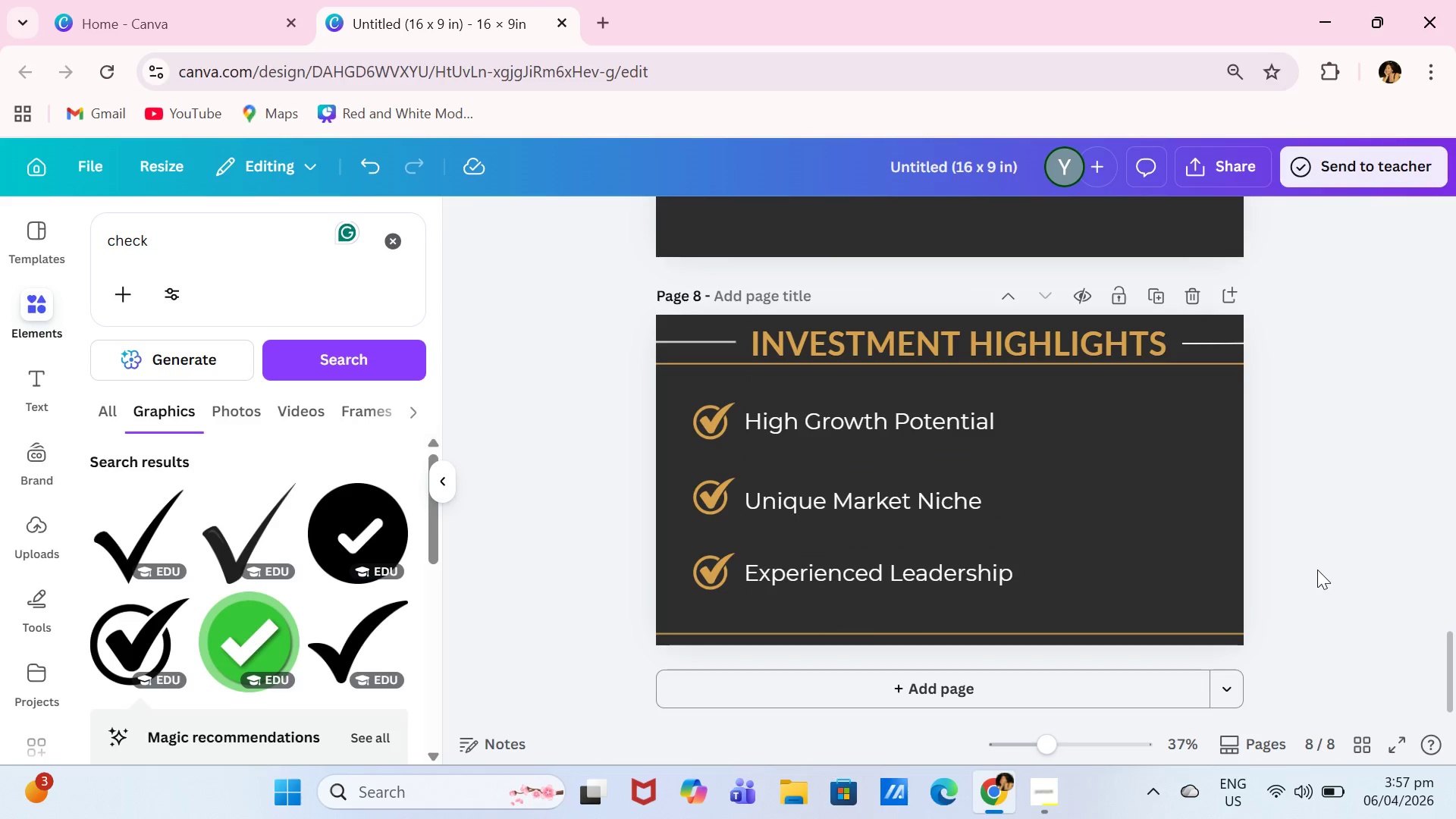 
left_click([1197, 474])
 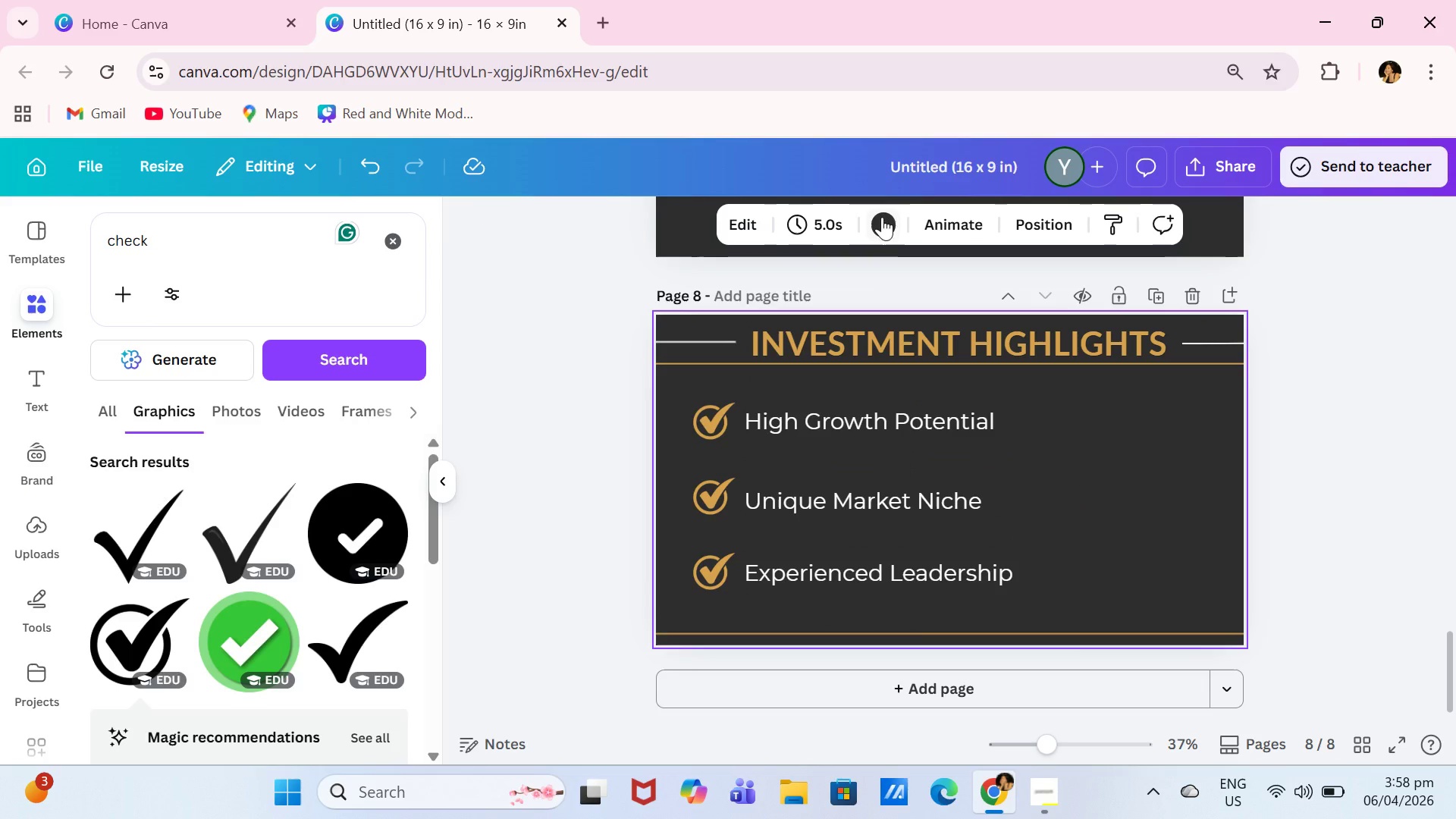 
left_click([890, 220])
 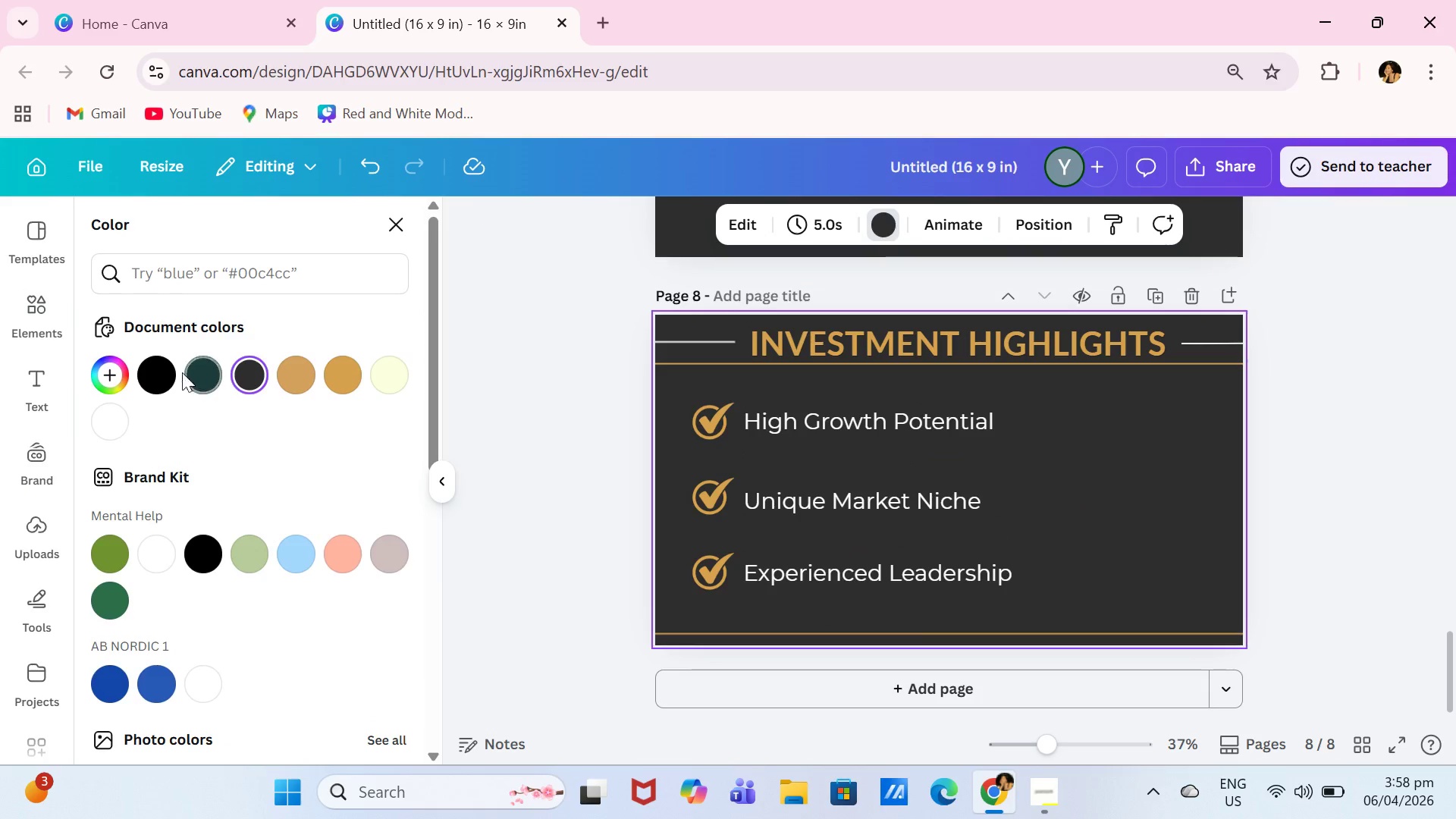 
left_click([210, 378])
 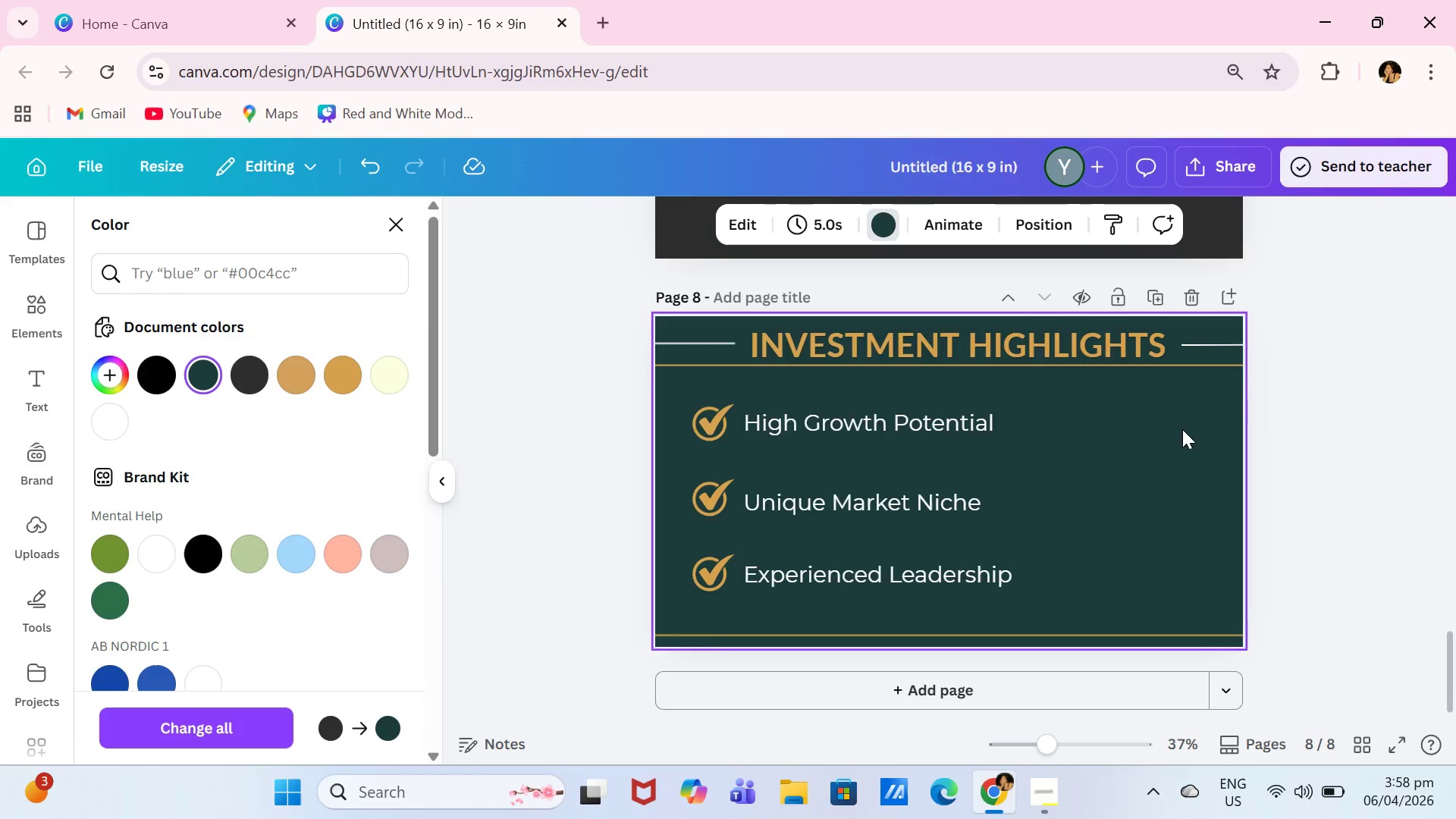 
scroll: coordinate [1182, 429], scroll_direction: up, amount: 1.0
 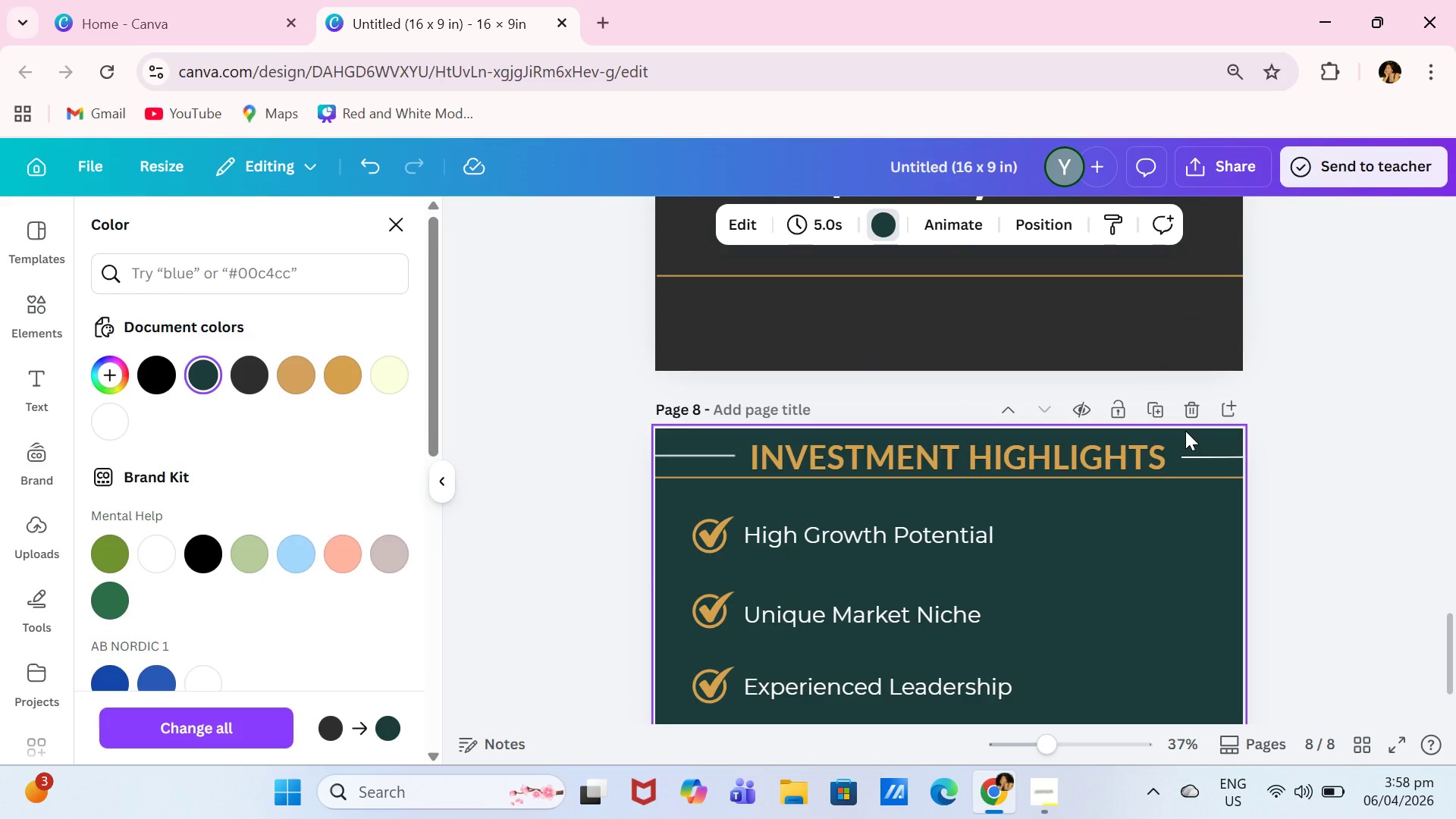 
scroll: coordinate [1188, 431], scroll_direction: down, amount: 1.0
 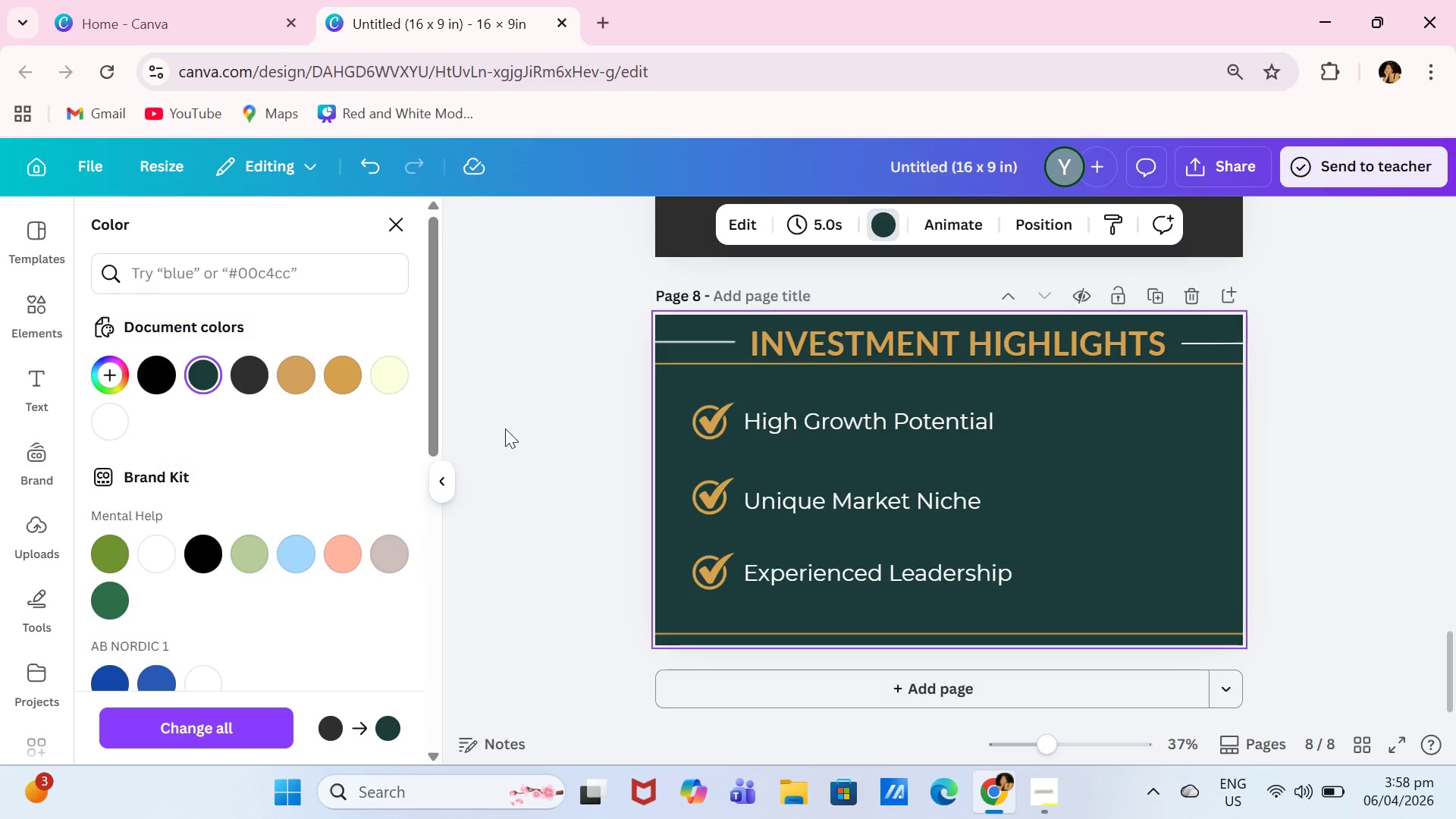 
left_click([250, 362])
 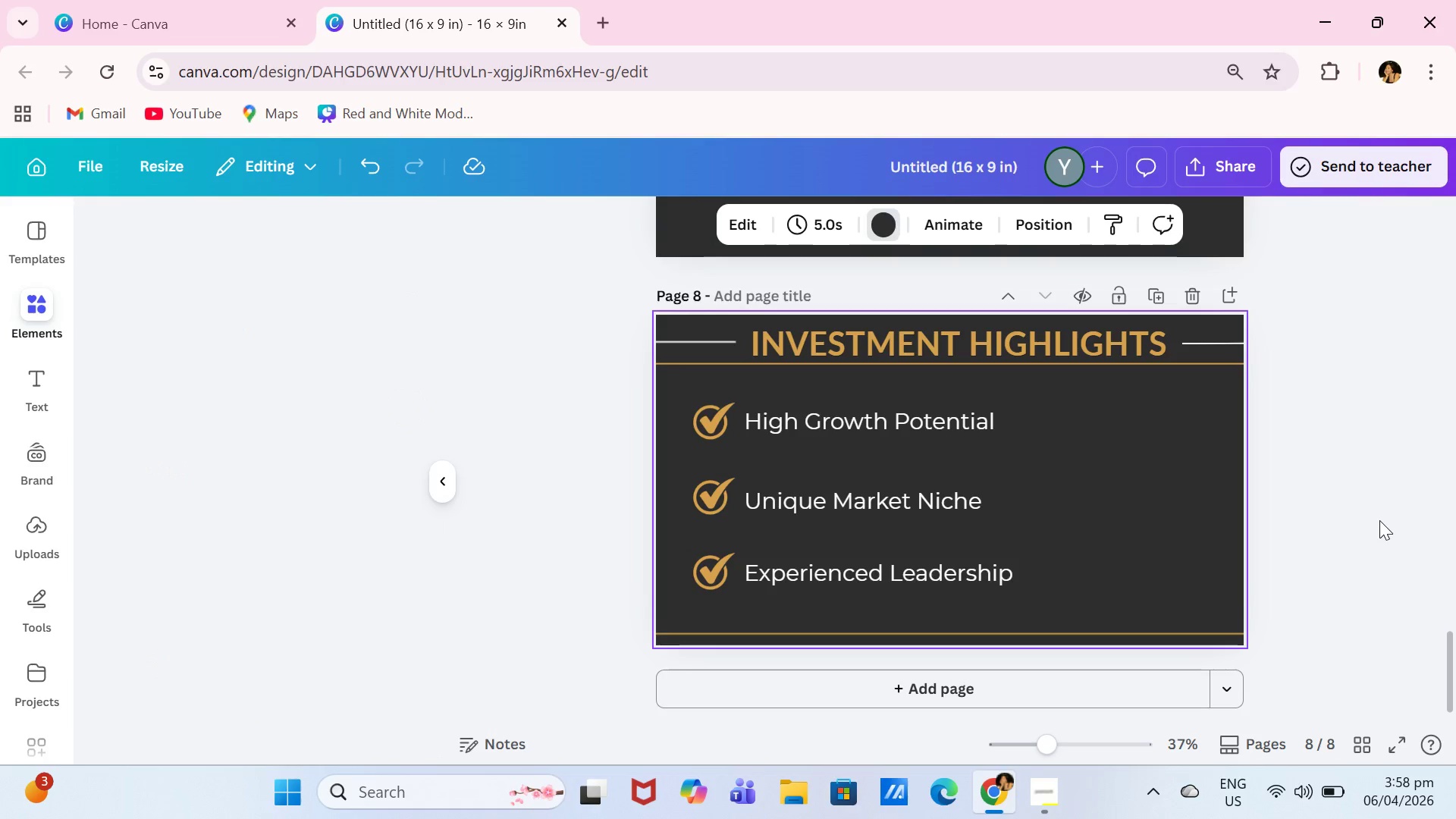 
double_click([1381, 522])
 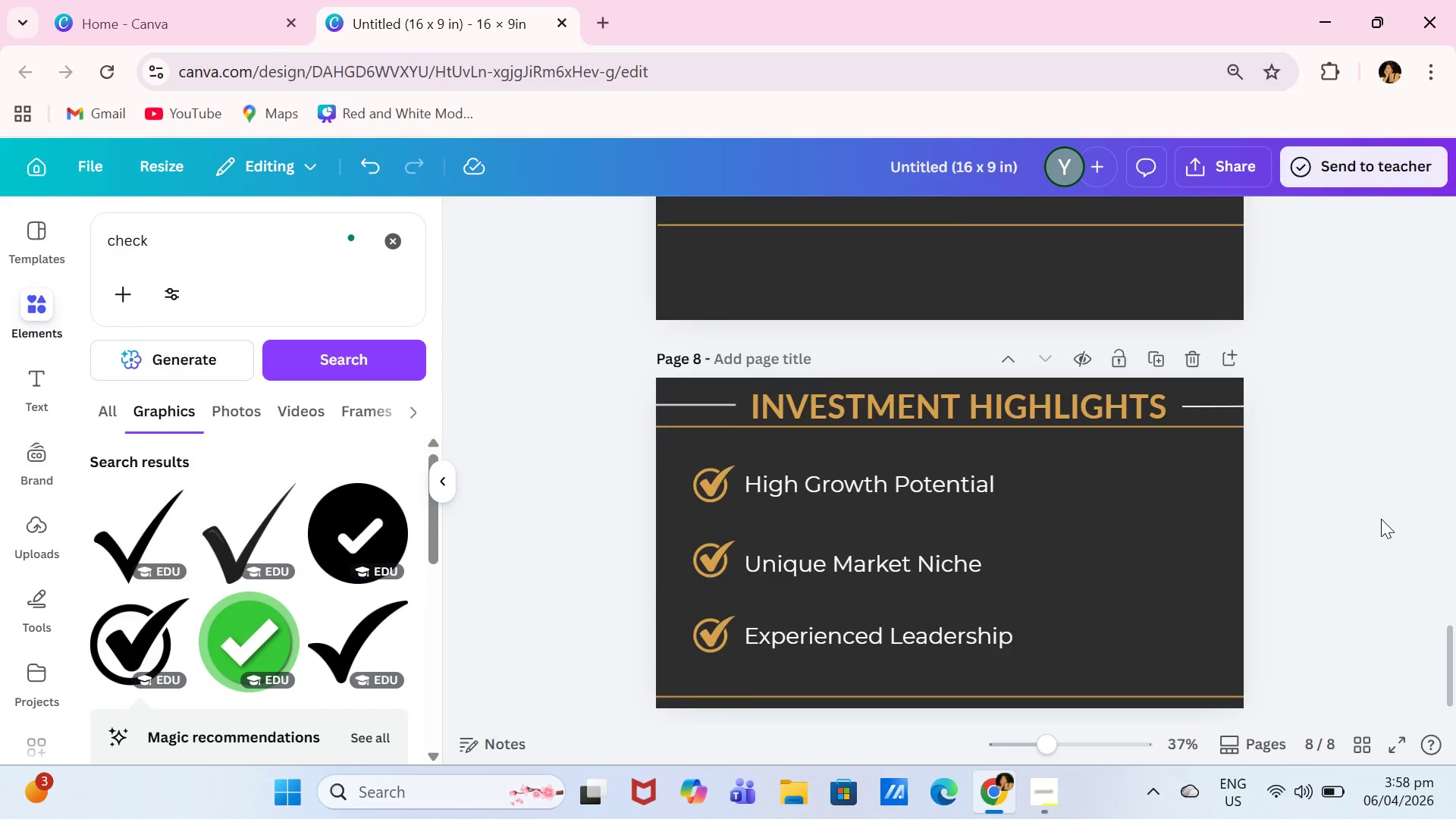 
scroll: coordinate [1381, 519], scroll_direction: up, amount: 3.0
 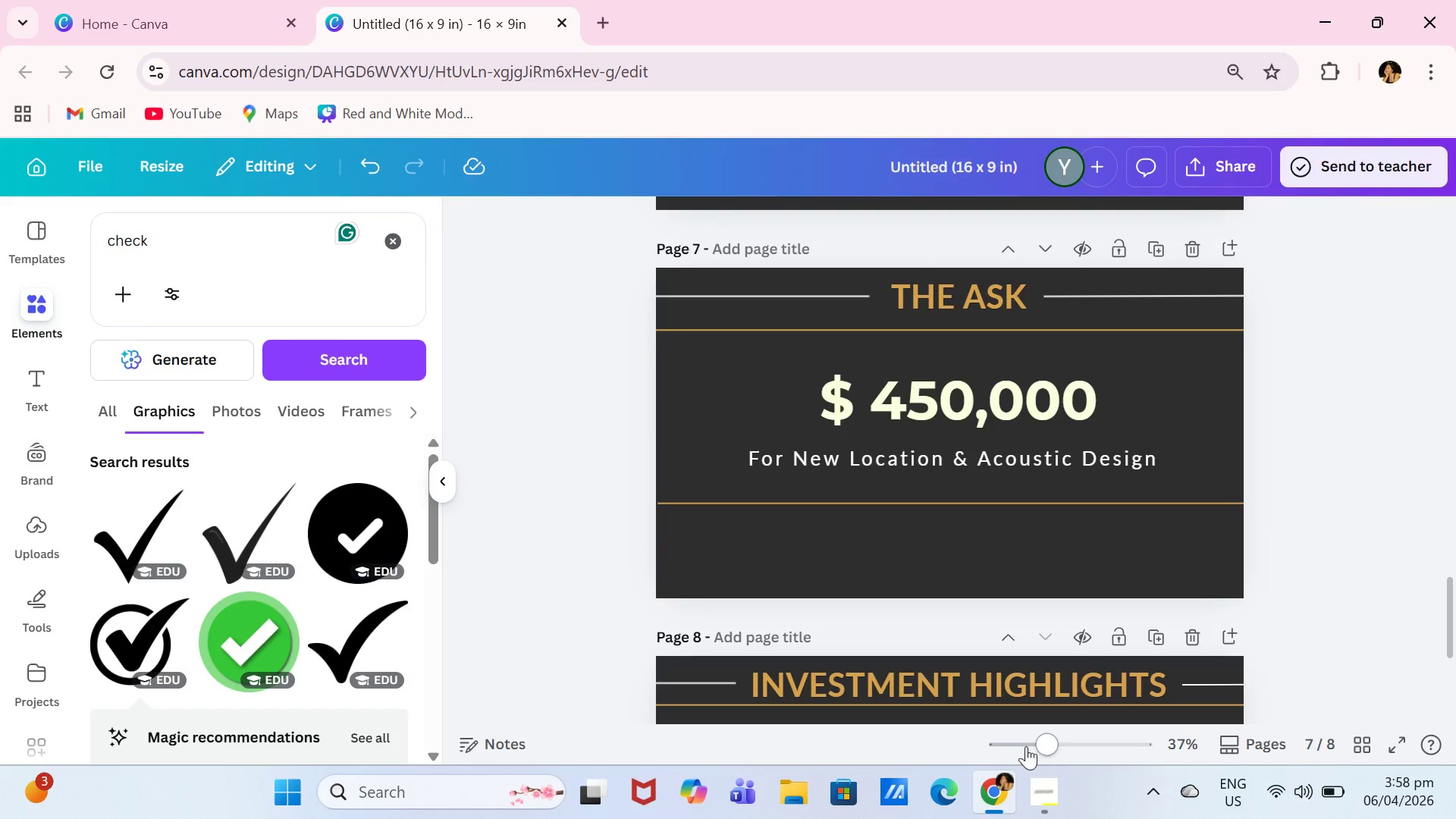 
left_click([1021, 746])
 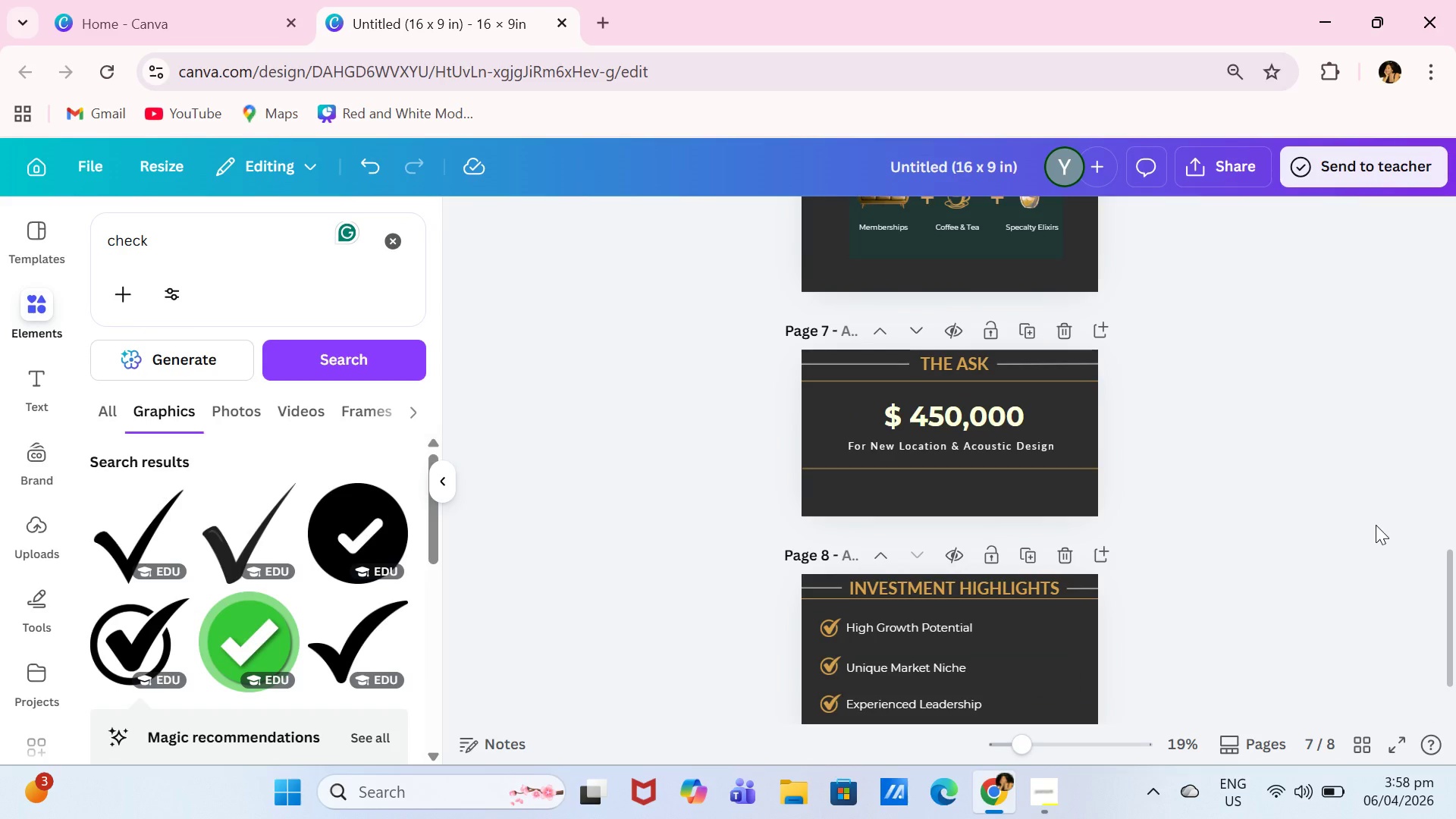 
scroll: coordinate [1386, 523], scroll_direction: up, amount: 11.0
 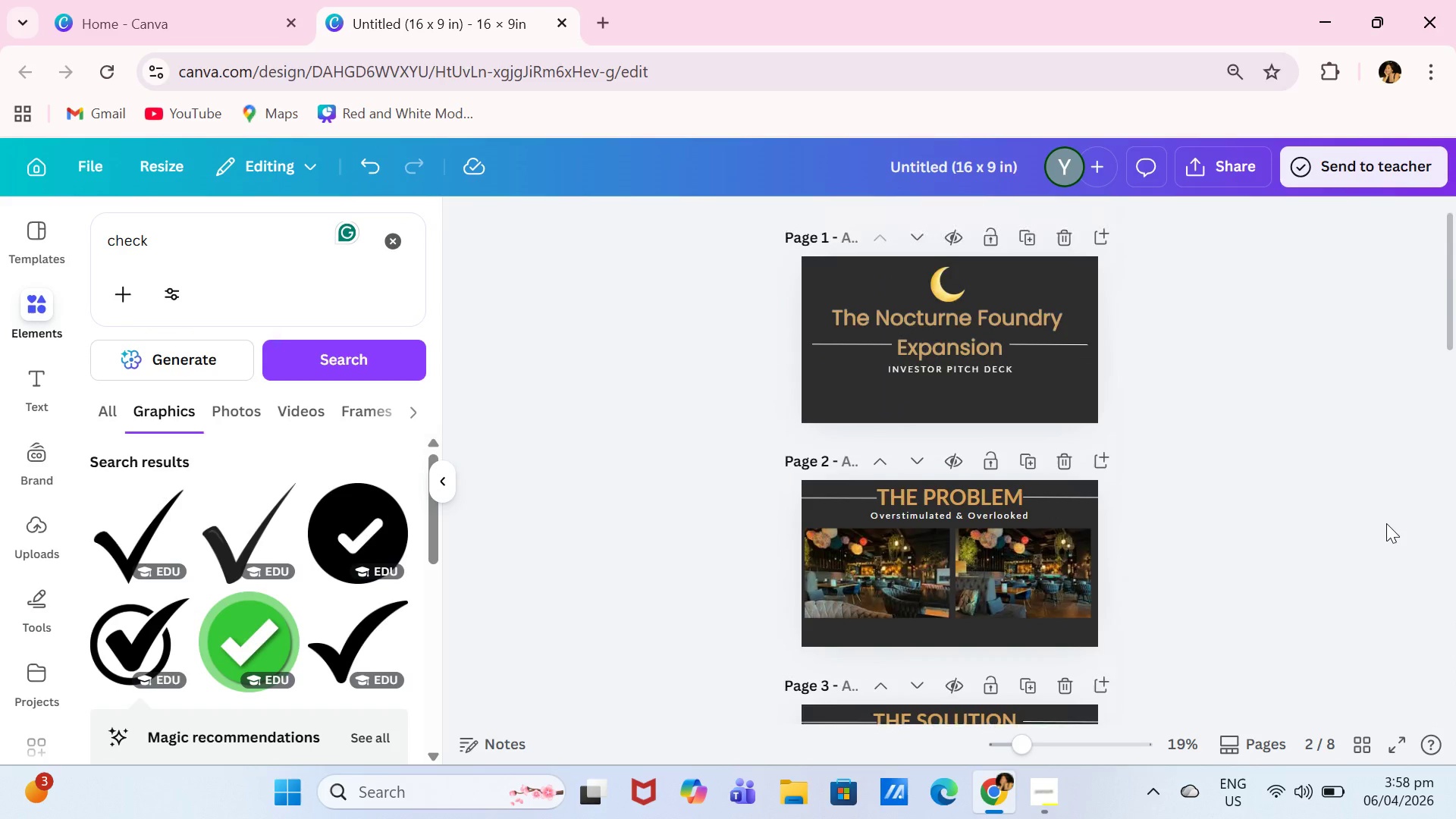 
scroll: coordinate [1389, 526], scroll_direction: down, amount: 16.0
 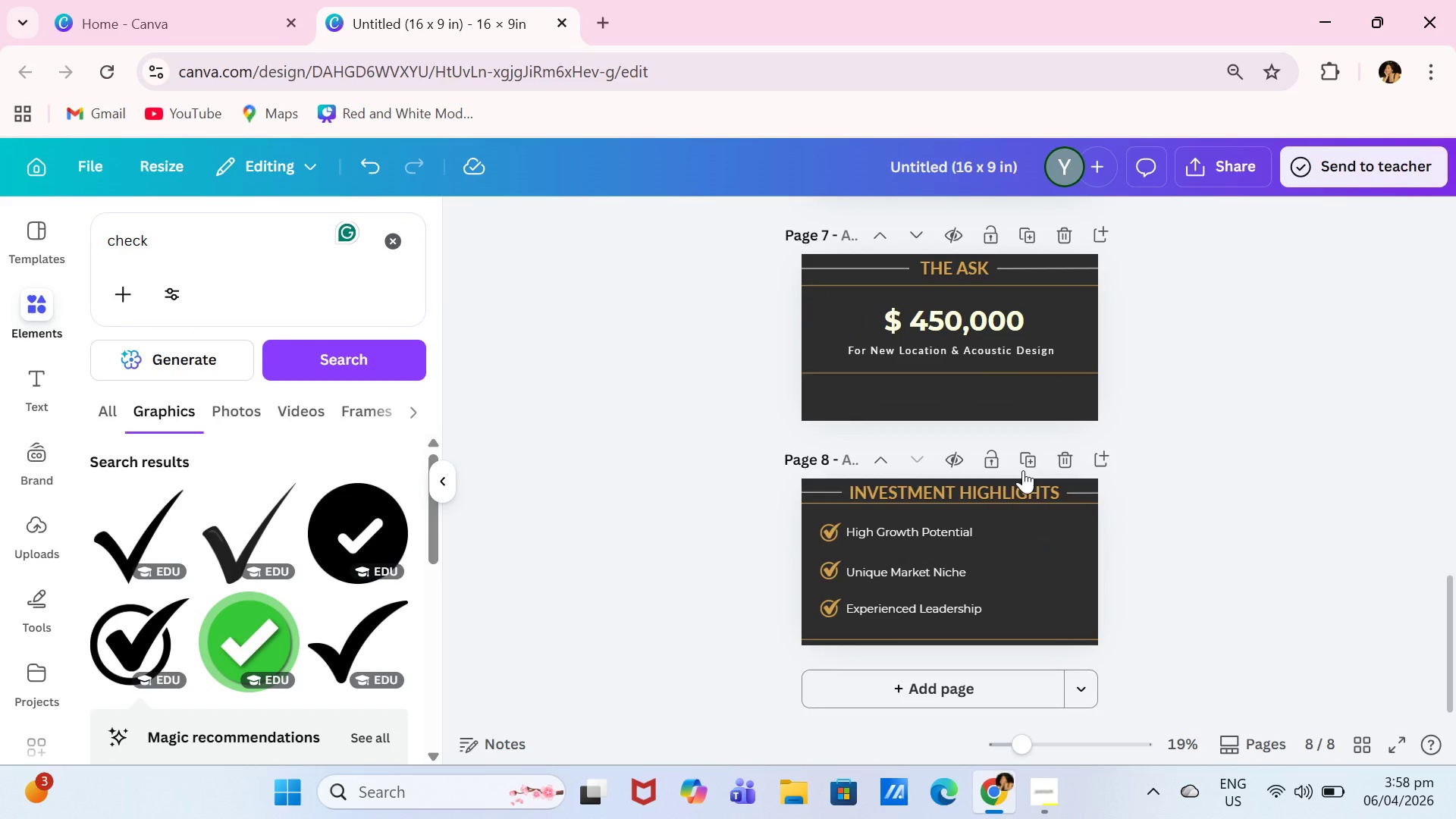 
left_click([1026, 461])
 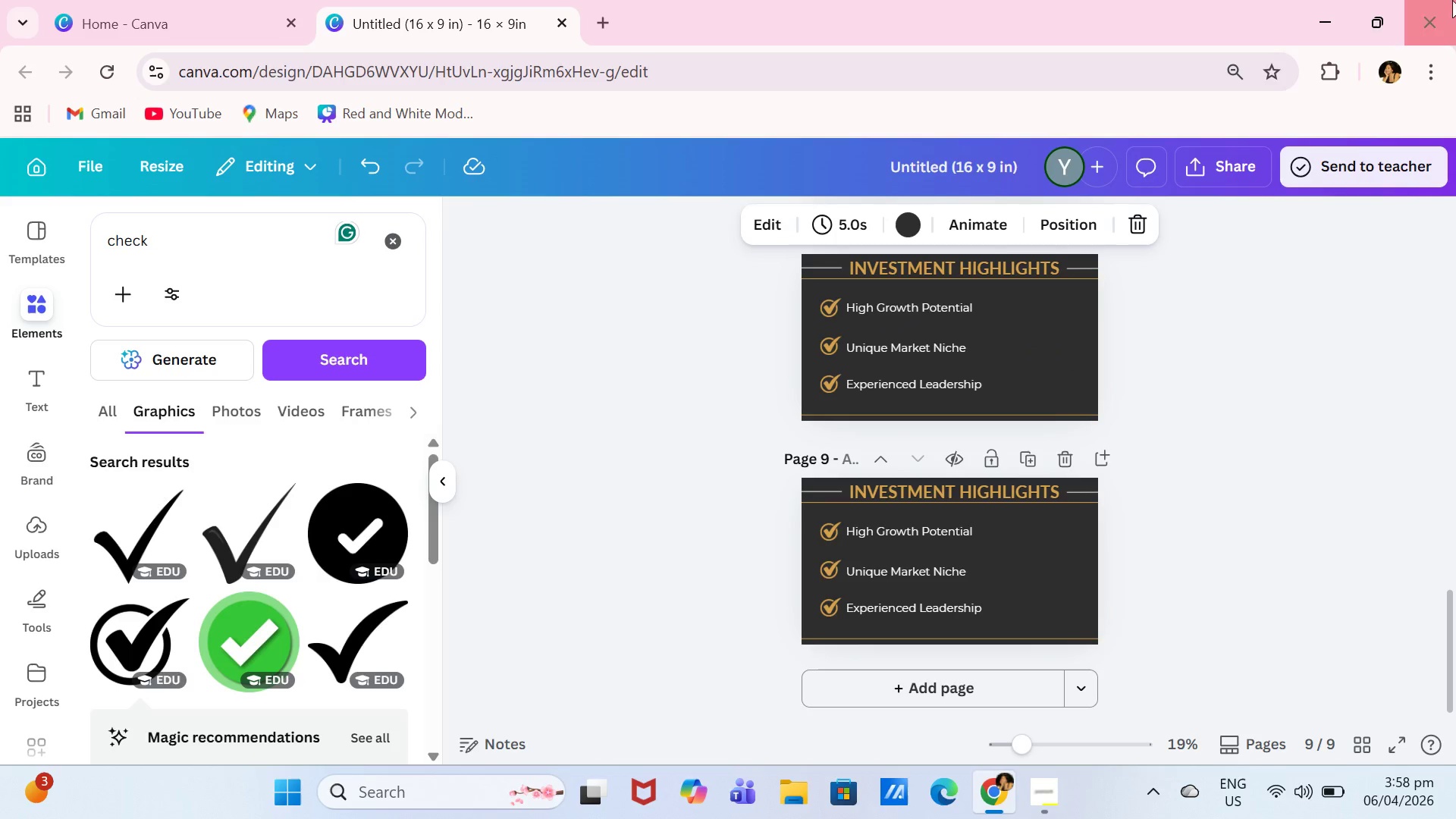 
wait(5.12)
 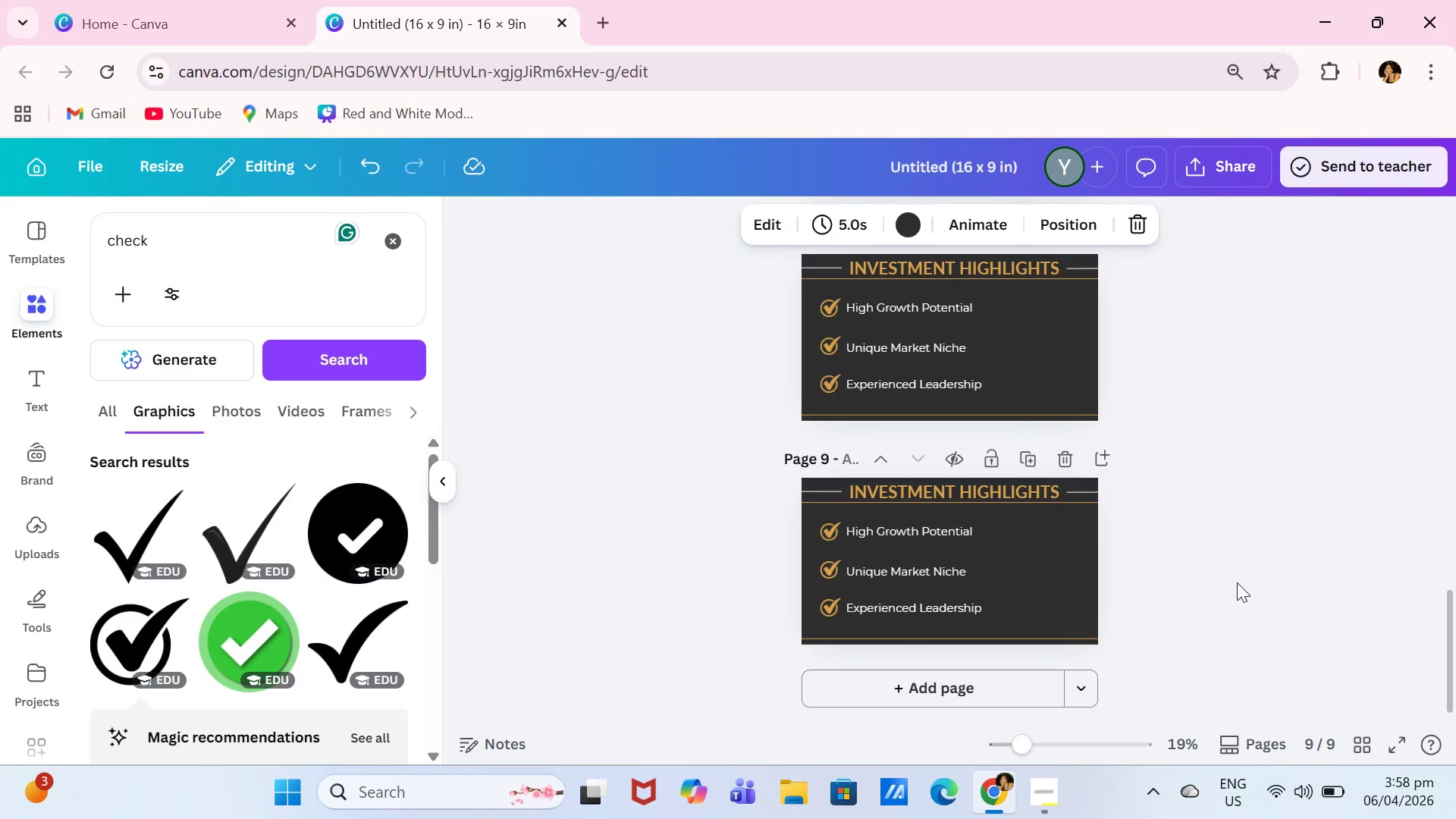 
double_click([926, 487])
 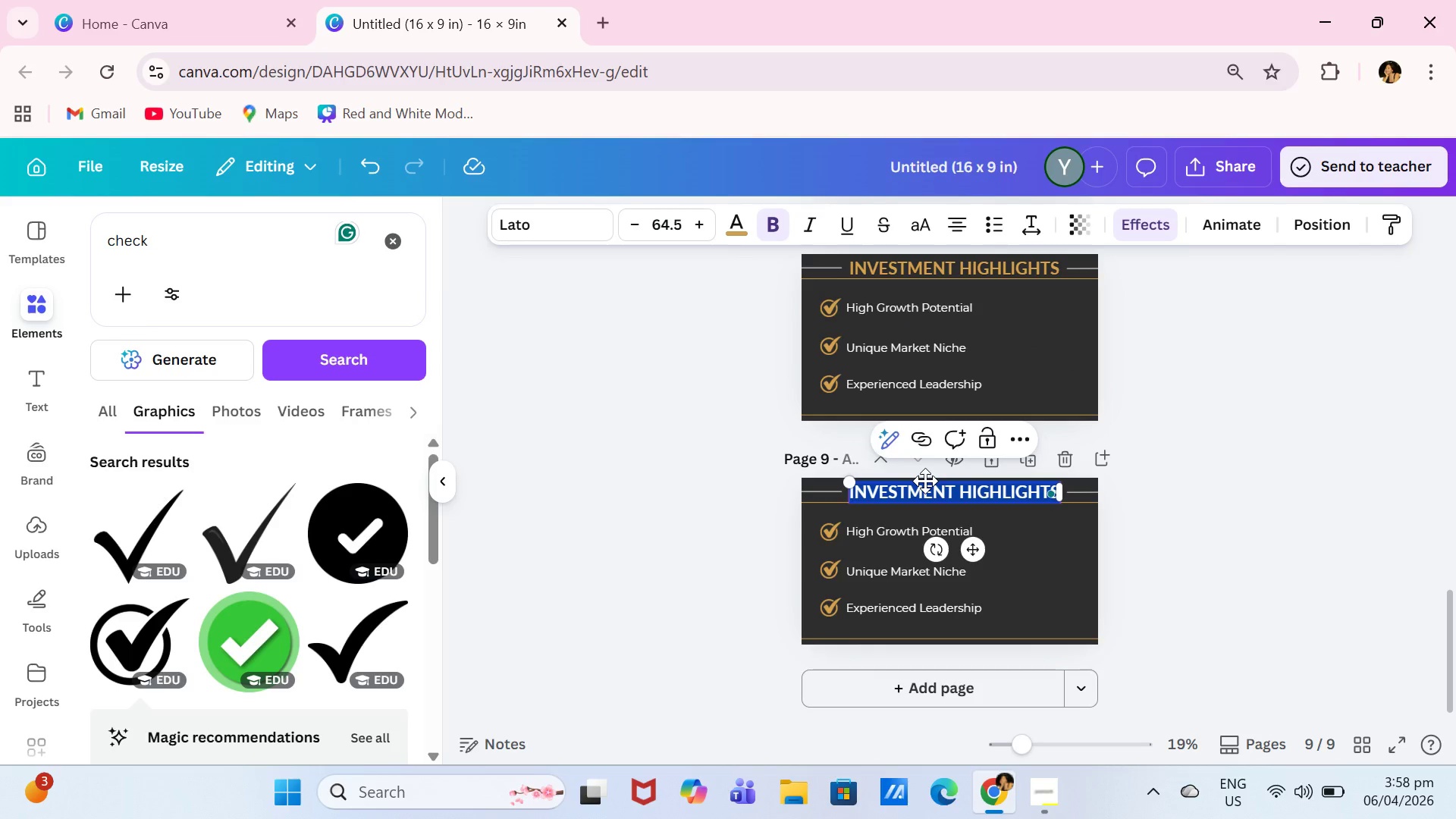 
type(WHY US?)
 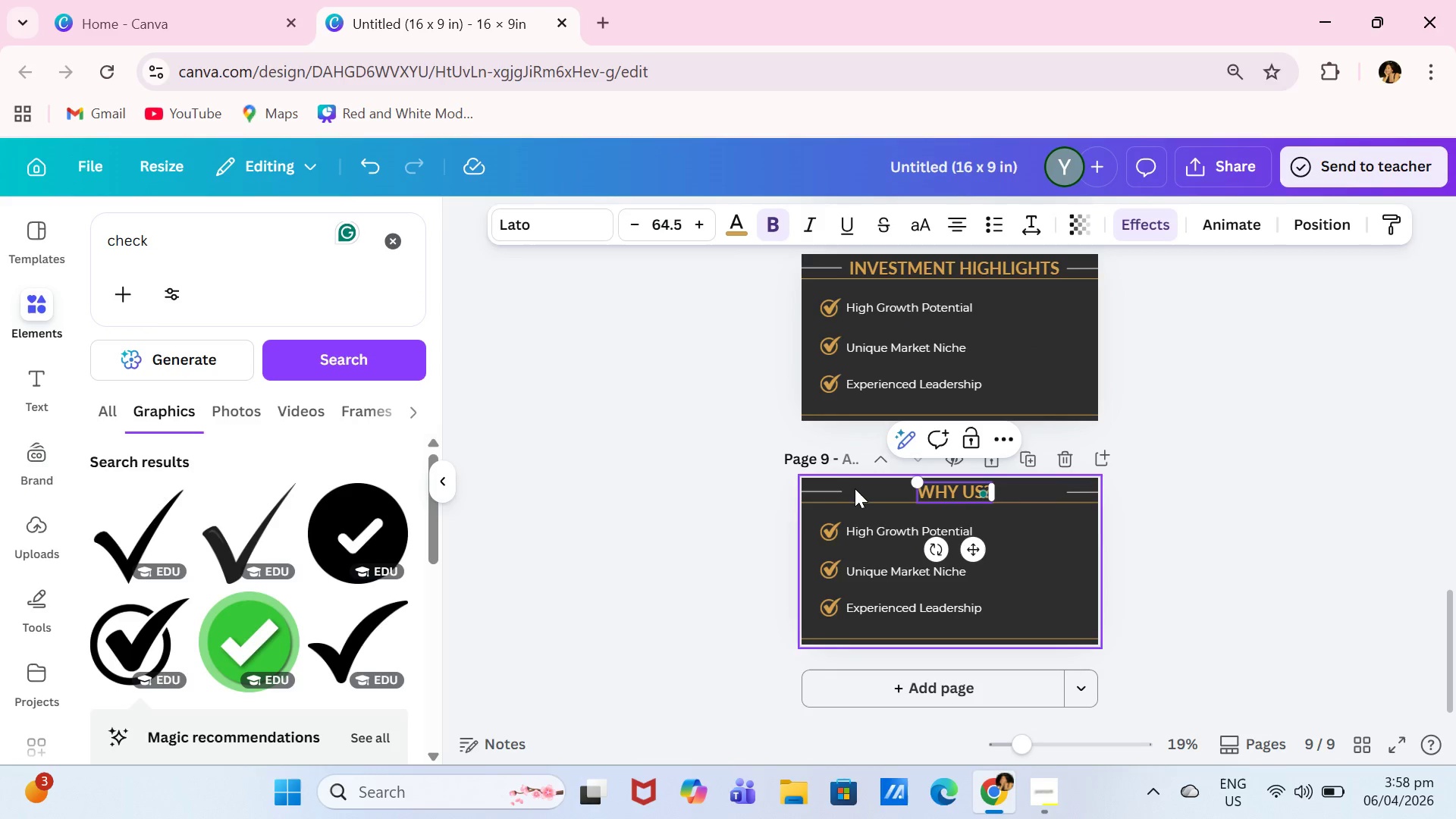 
left_click([836, 491])
 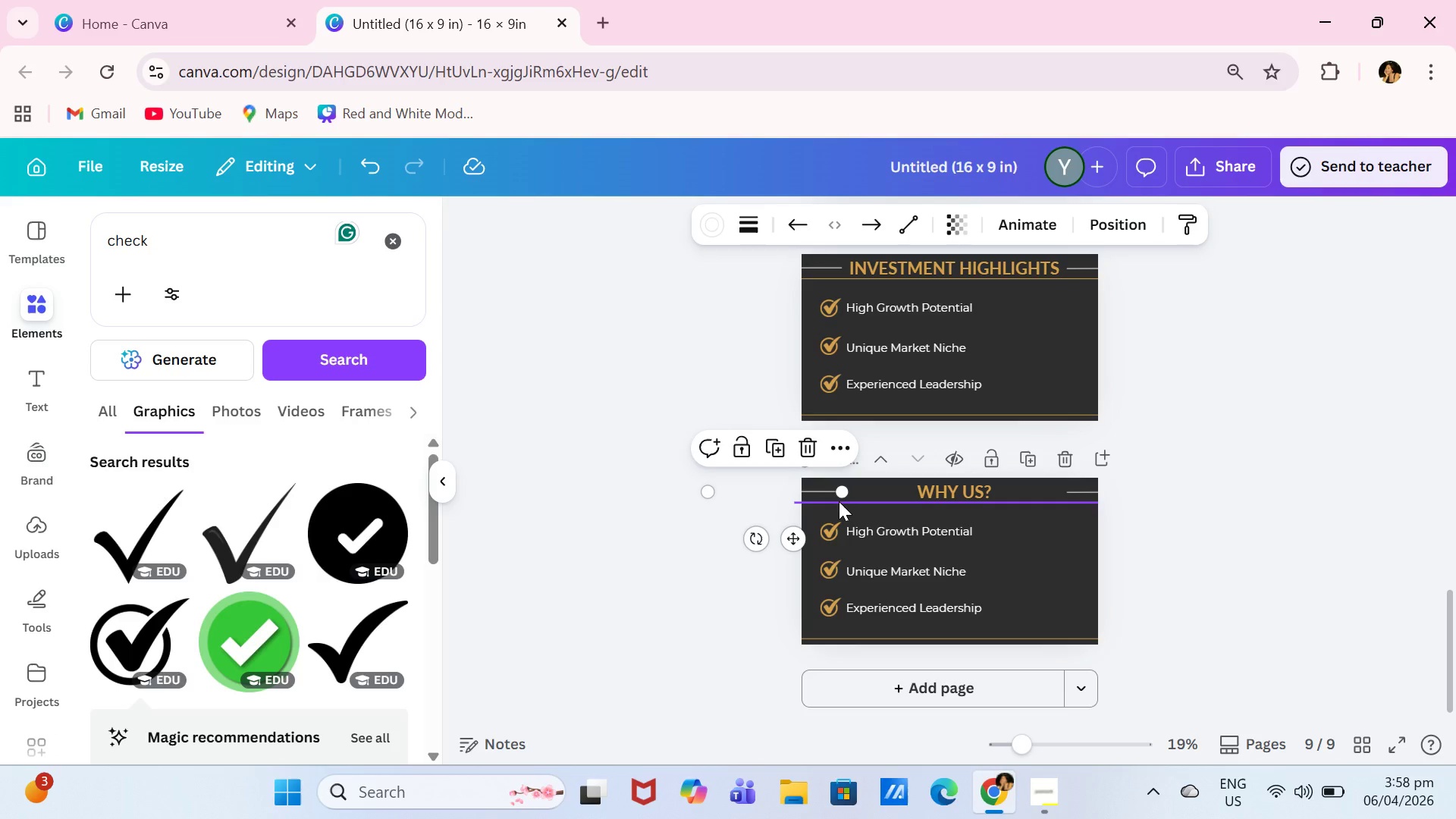 
left_click_drag(start_coordinate=[846, 490], to_coordinate=[866, 491])
 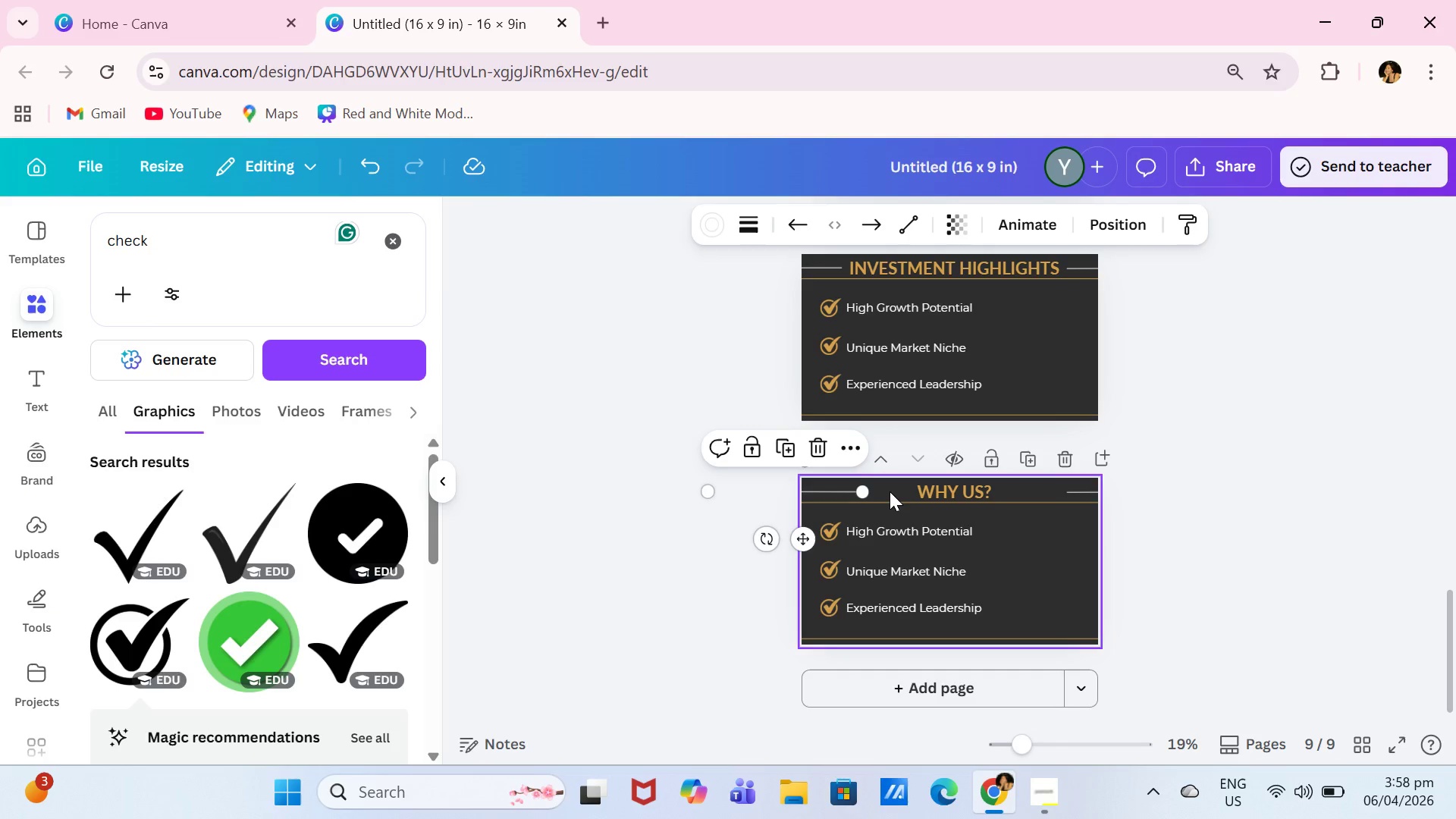 
left_click([890, 491])
 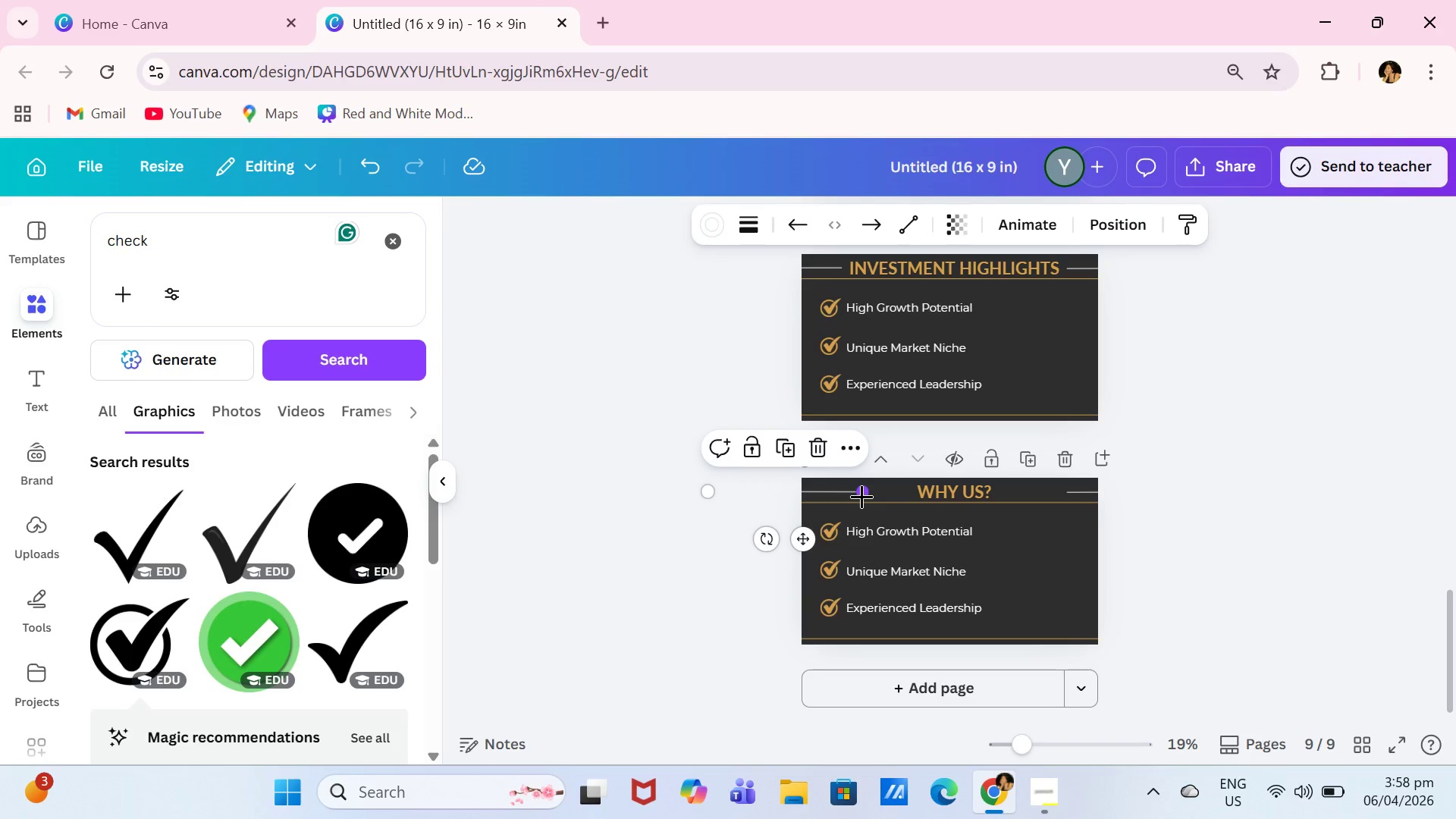 
left_click_drag(start_coordinate=[861, 496], to_coordinate=[890, 496])
 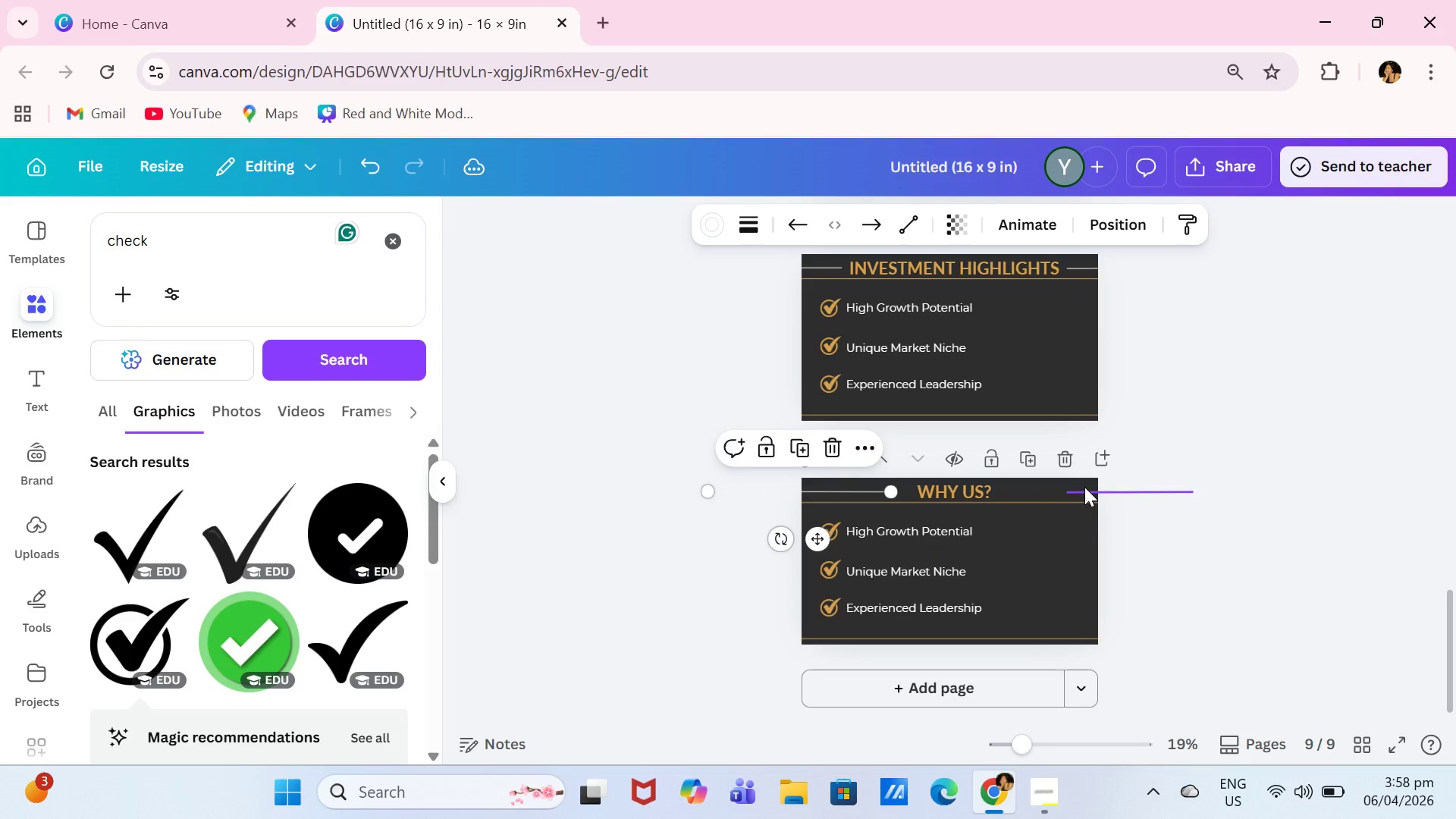 
left_click([1084, 487])
 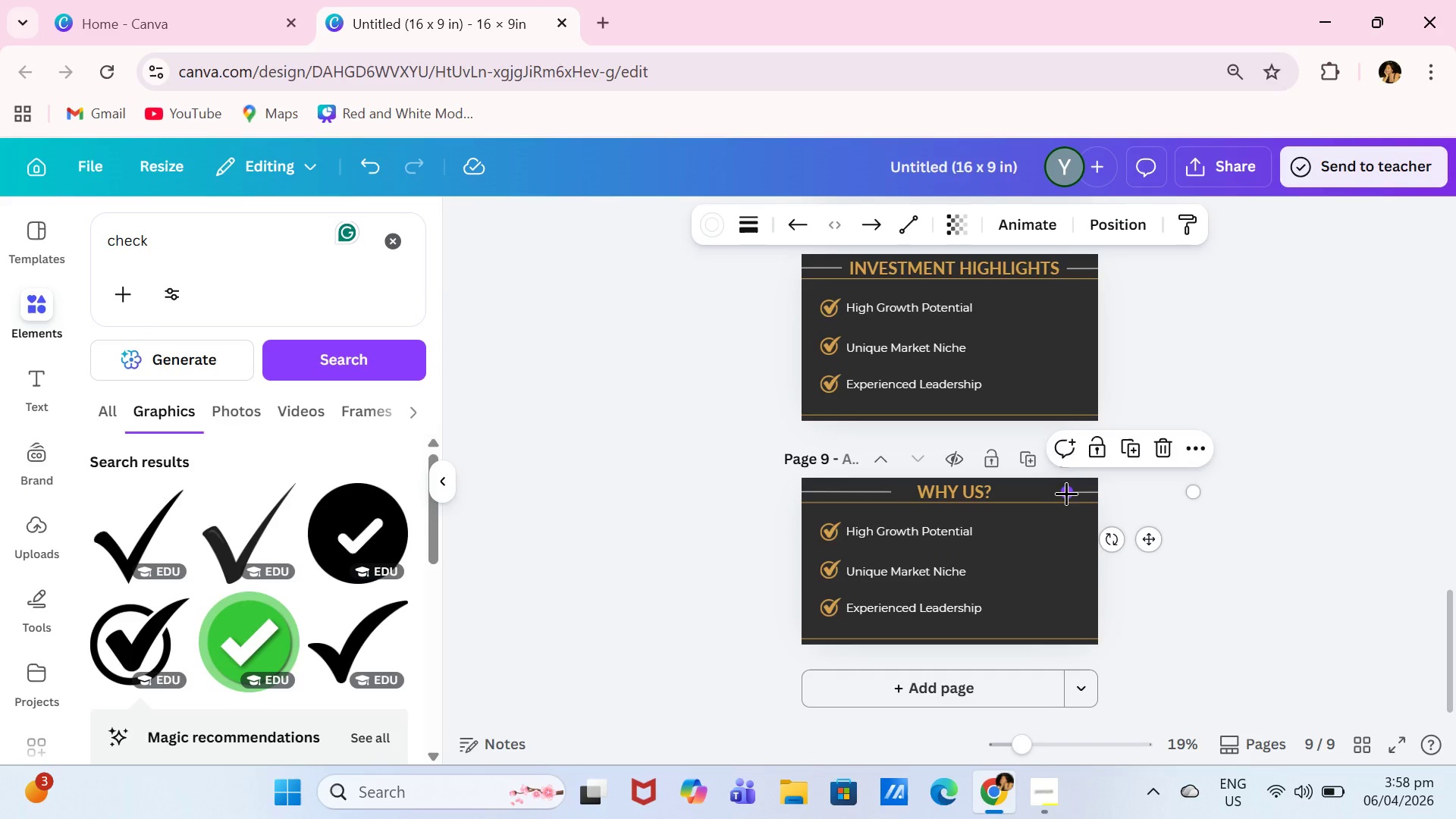 
left_click_drag(start_coordinate=[1068, 492], to_coordinate=[1009, 494])
 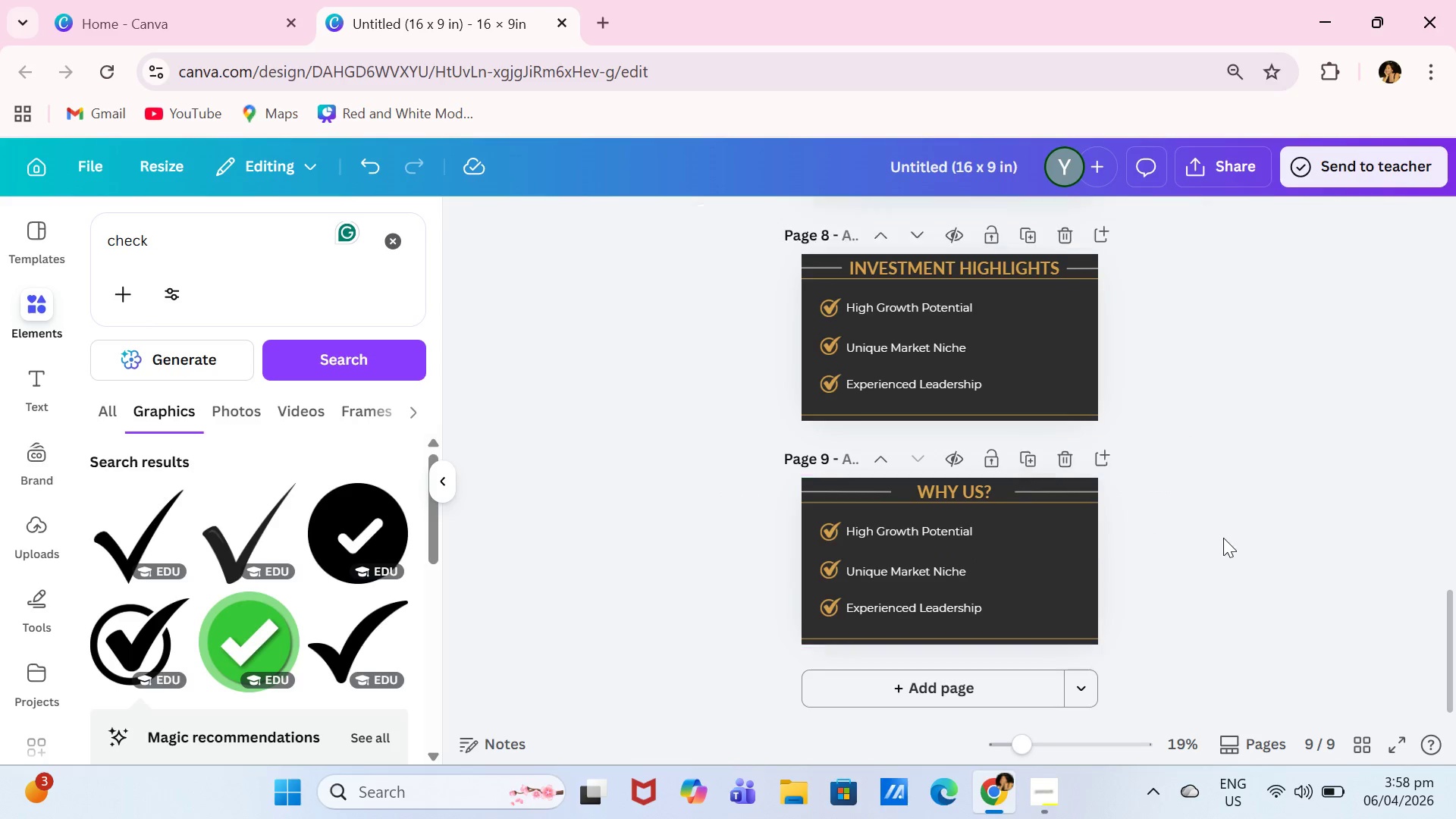 
left_click([1223, 538])
 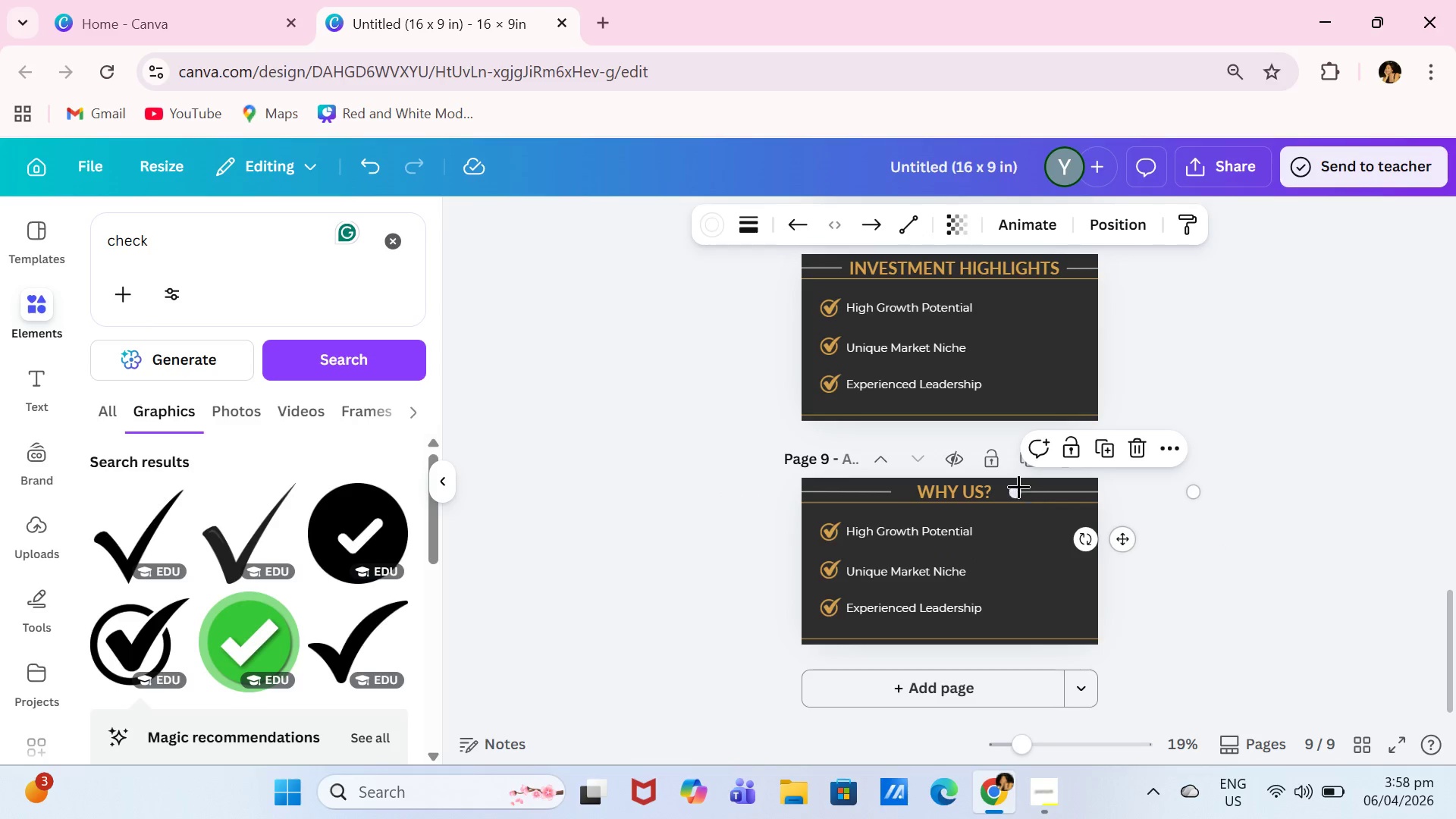 
left_click_drag(start_coordinate=[1015, 486], to_coordinate=[1003, 488])
 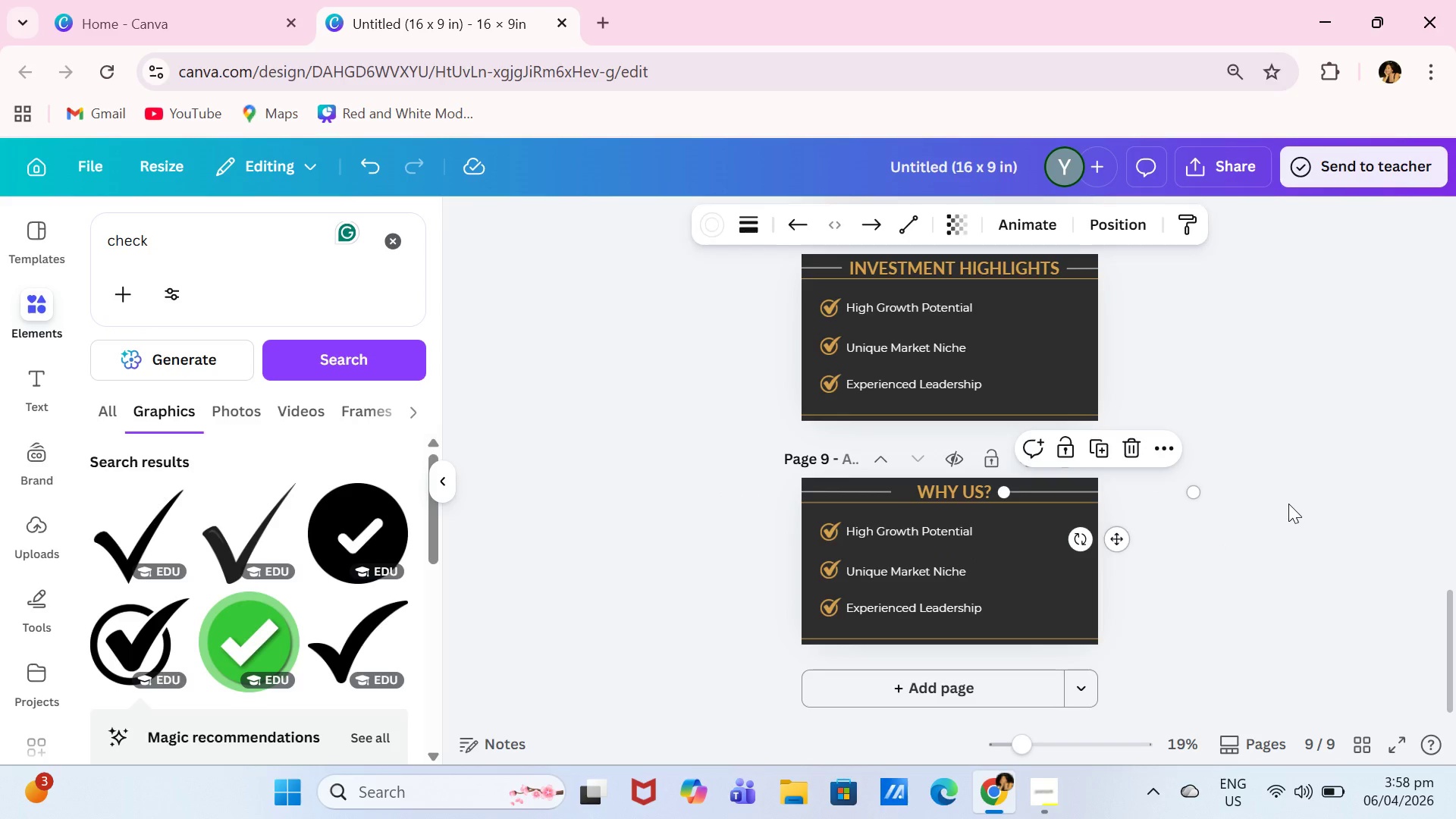 
left_click([1288, 504])
 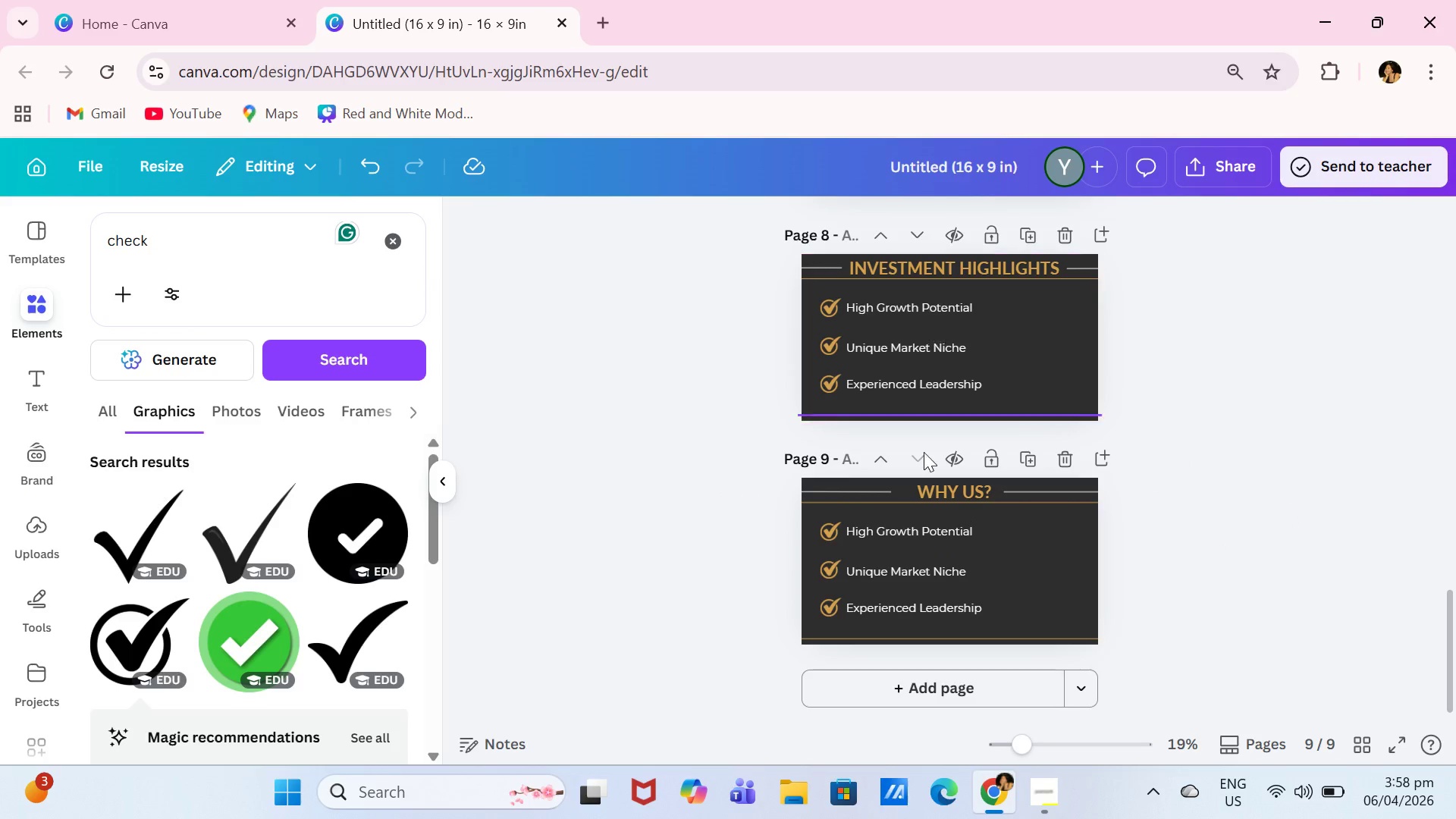 
double_click([929, 532])
 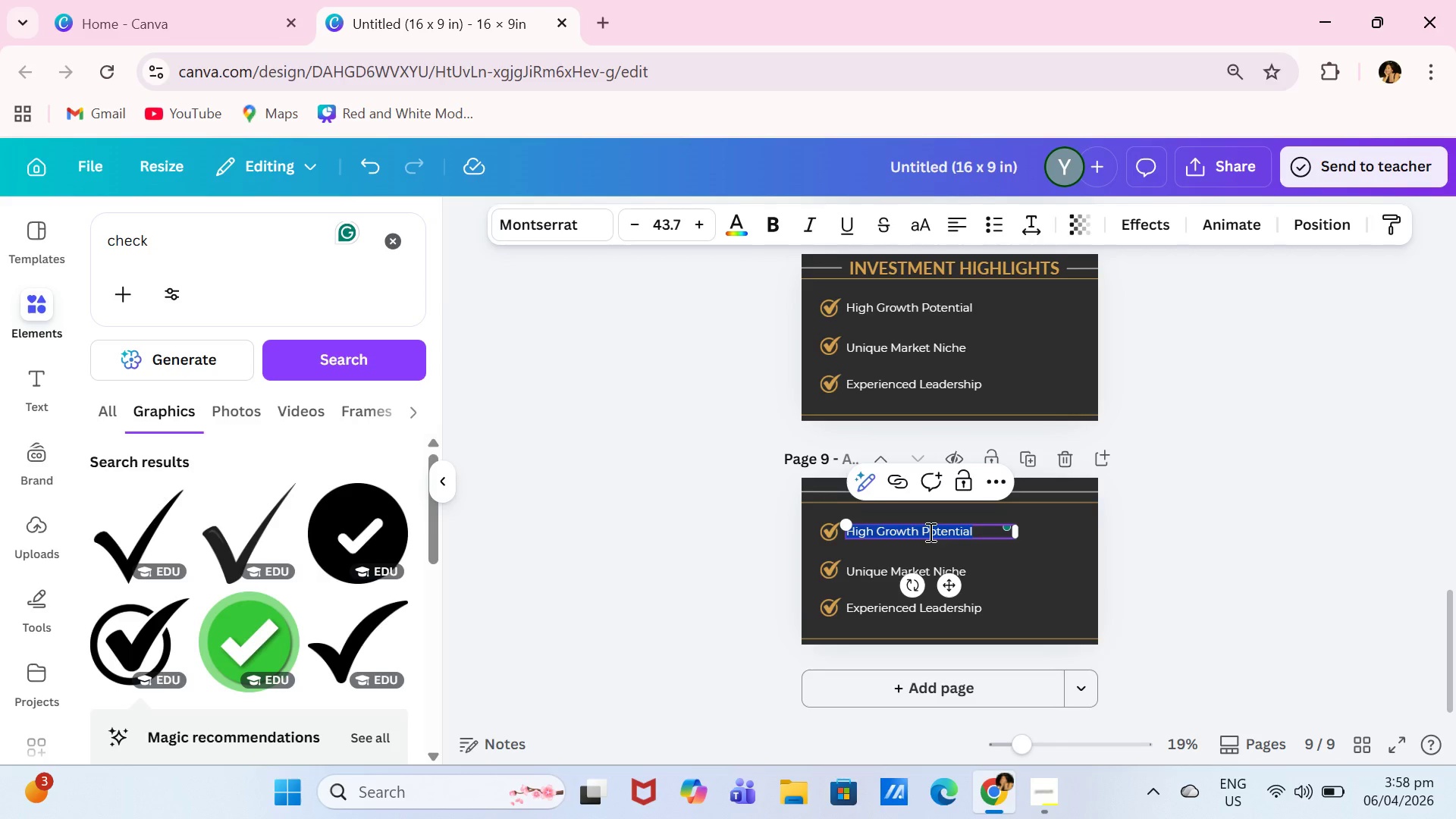 
type(Designed for the Quiet Mond)
key(Backspace)
key(Backspace)
key(Backspace)
type(ind)
 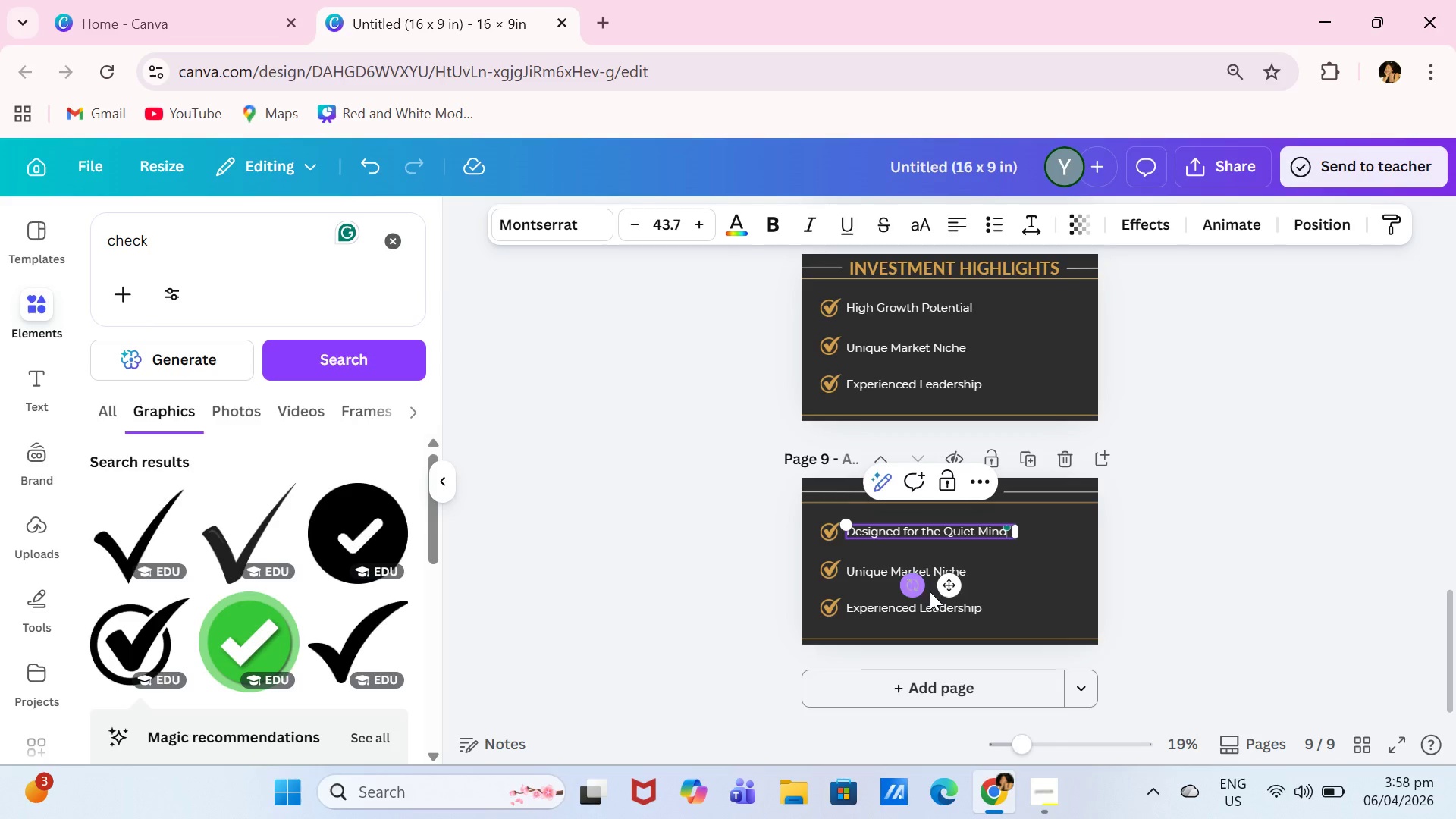 
left_click_drag(start_coordinate=[949, 587], to_coordinate=[956, 570])
 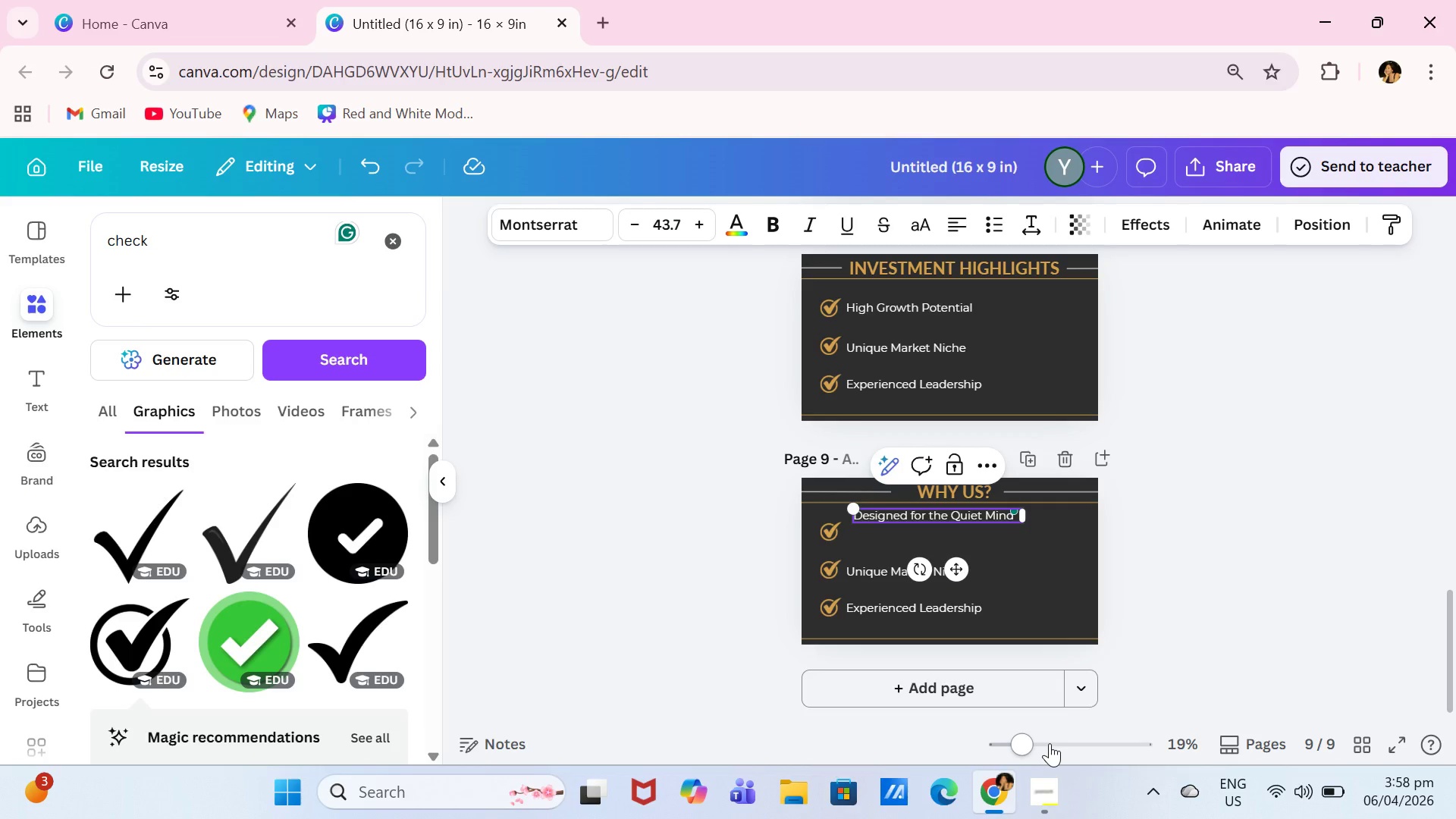 
left_click([1050, 744])
 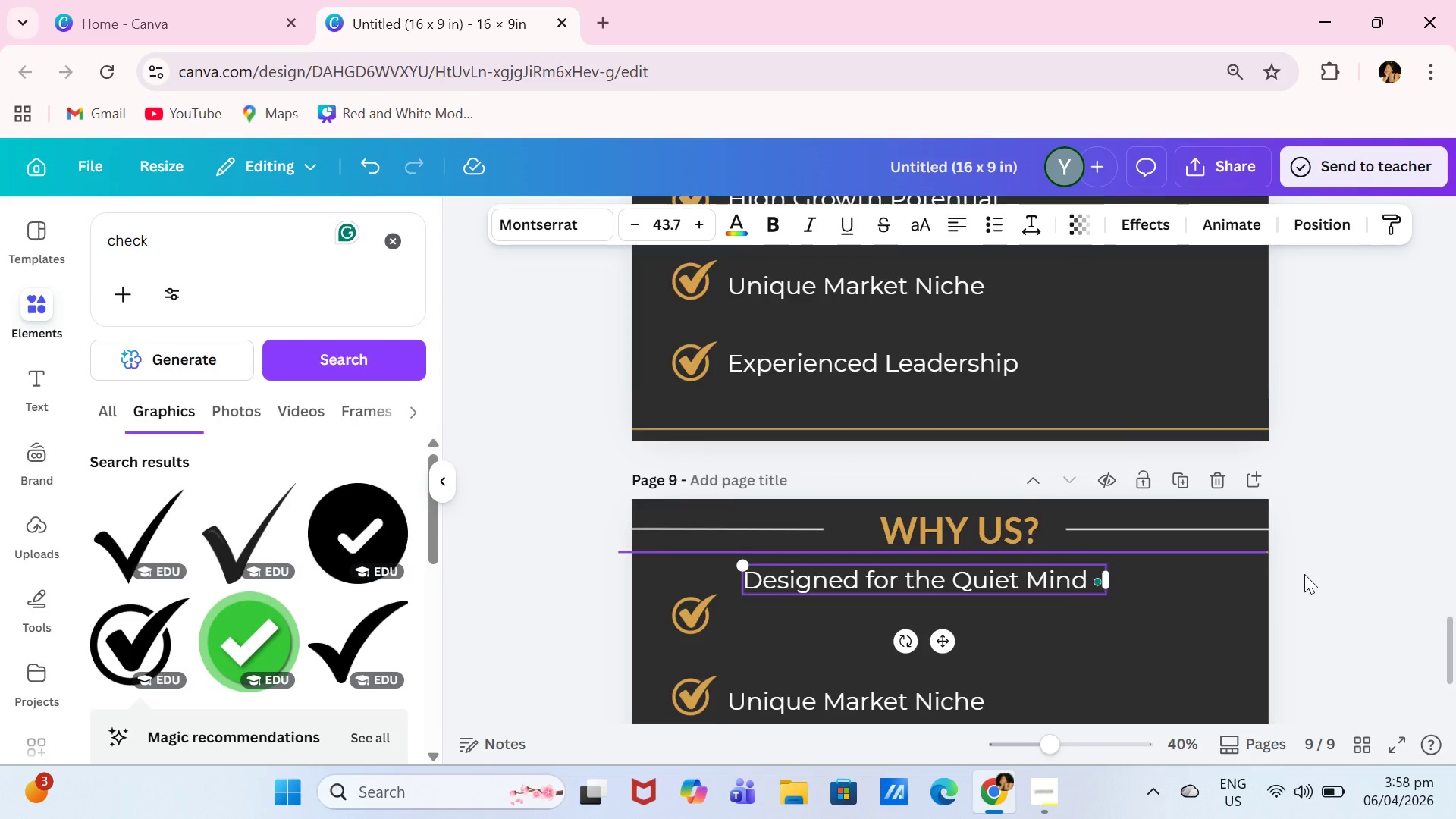 
scroll: coordinate [1304, 574], scroll_direction: down, amount: 3.0
 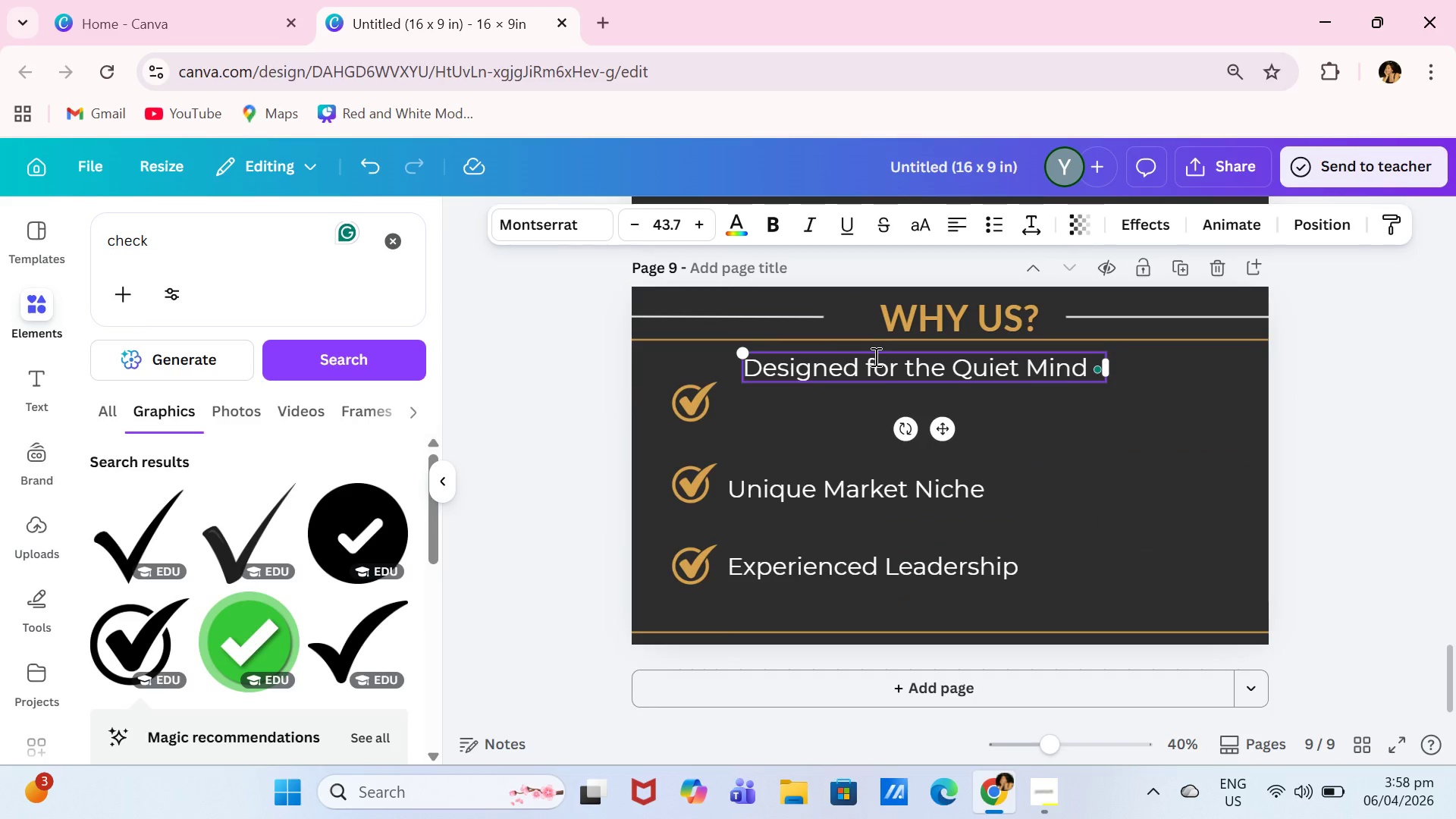 
left_click([883, 353])
 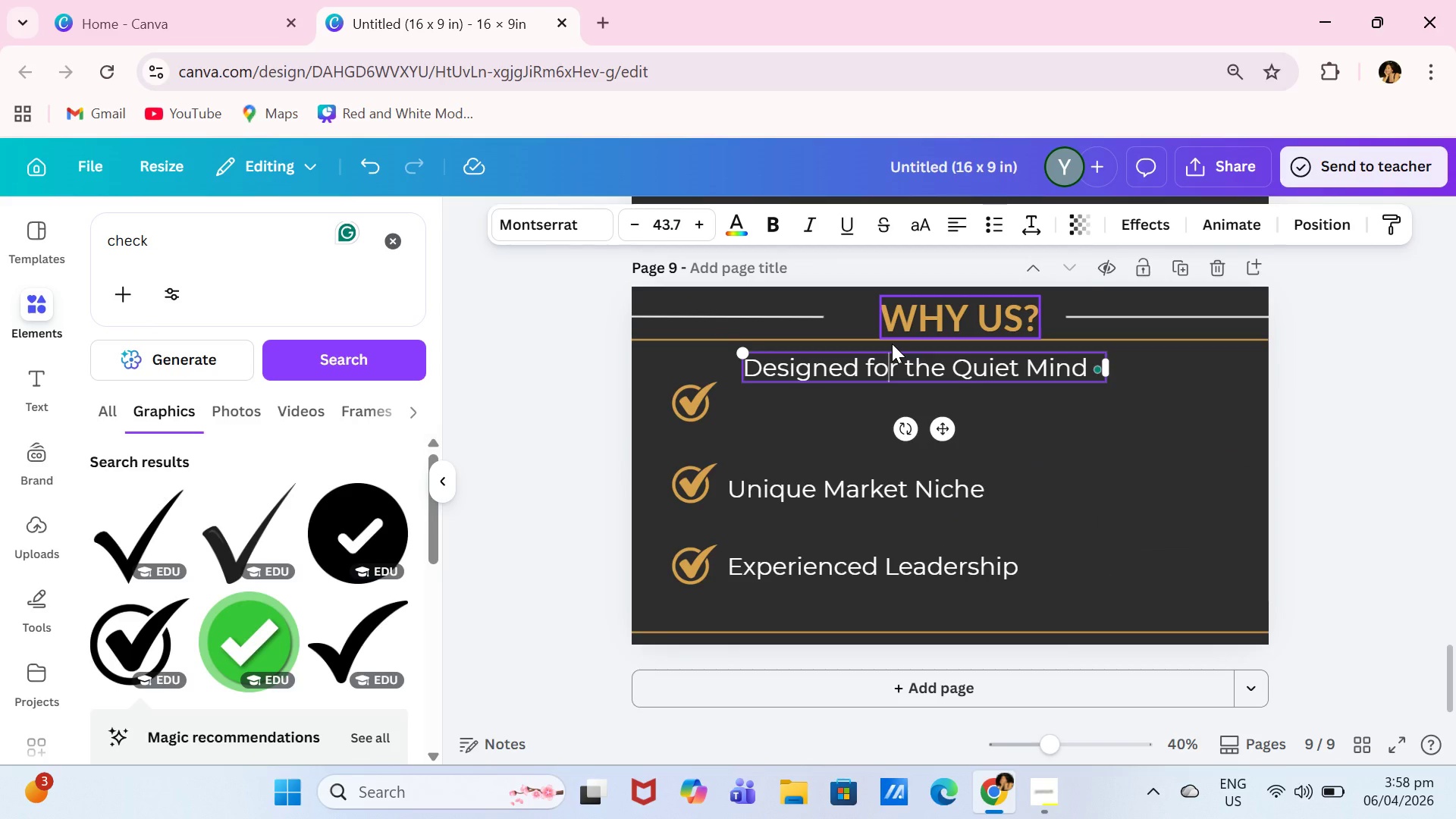 
left_click([892, 344])
 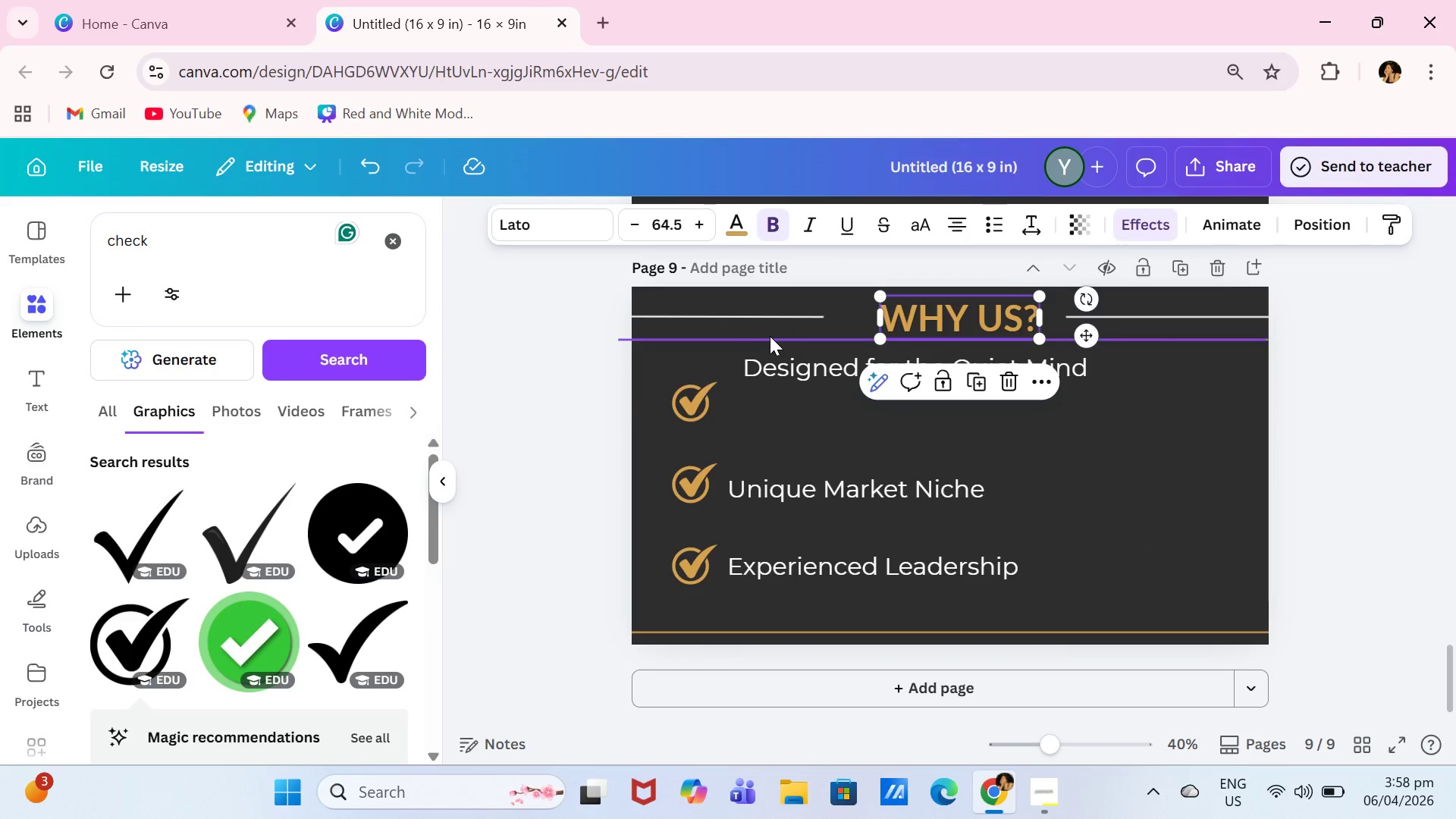 
left_click([770, 336])
 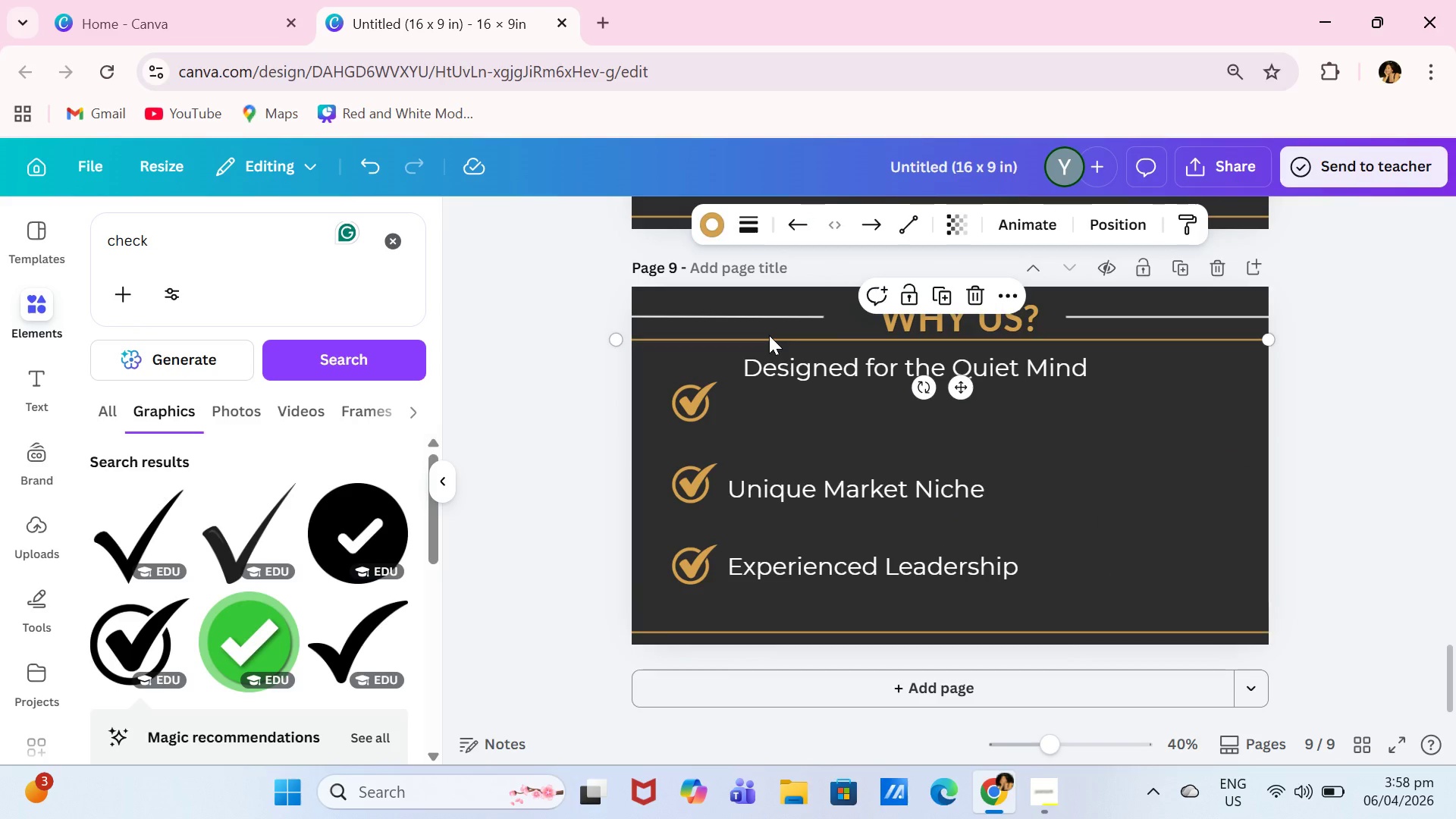 
key(Backspace)
 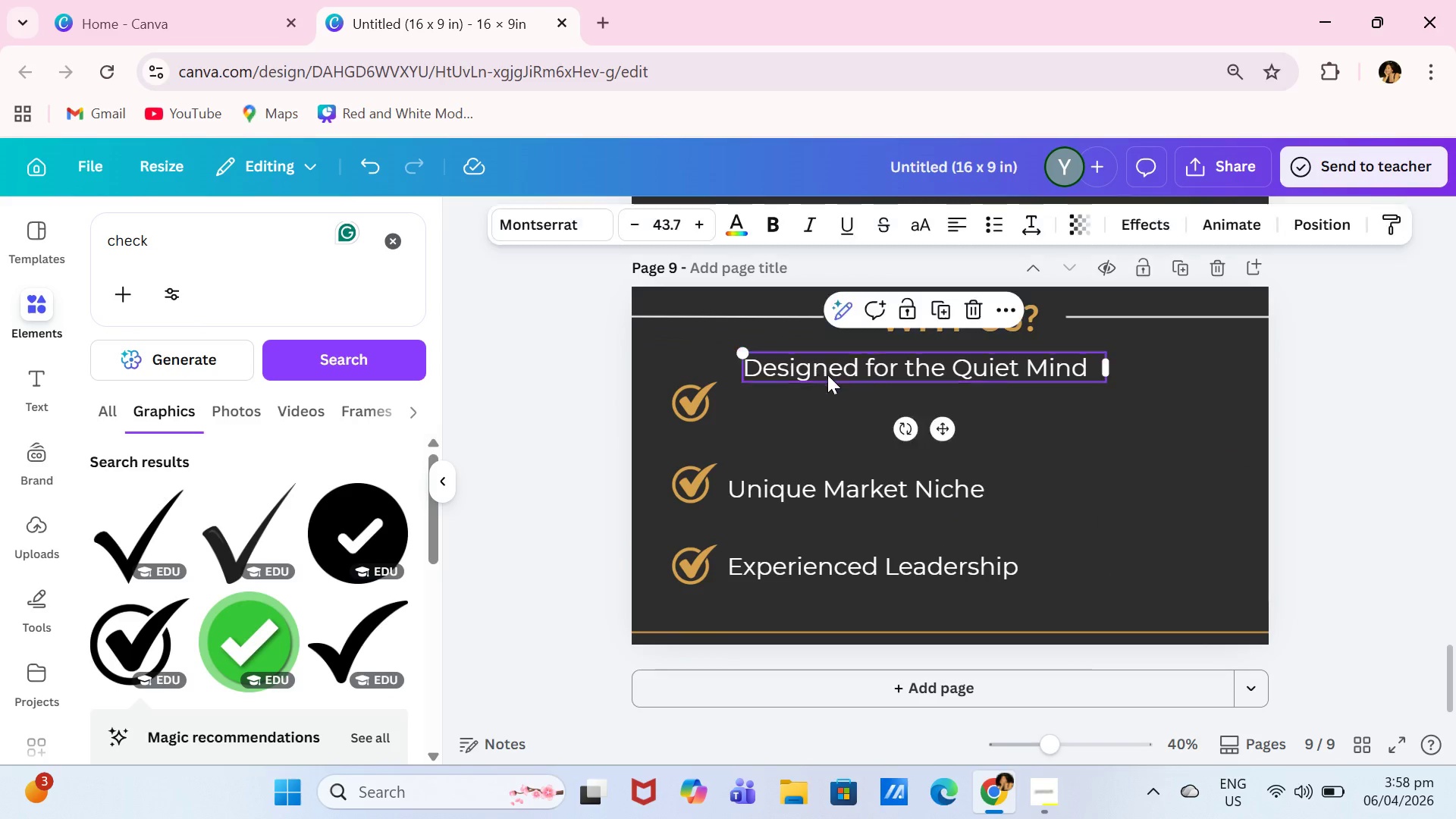 
left_click_drag(start_coordinate=[817, 372], to_coordinate=[855, 361])
 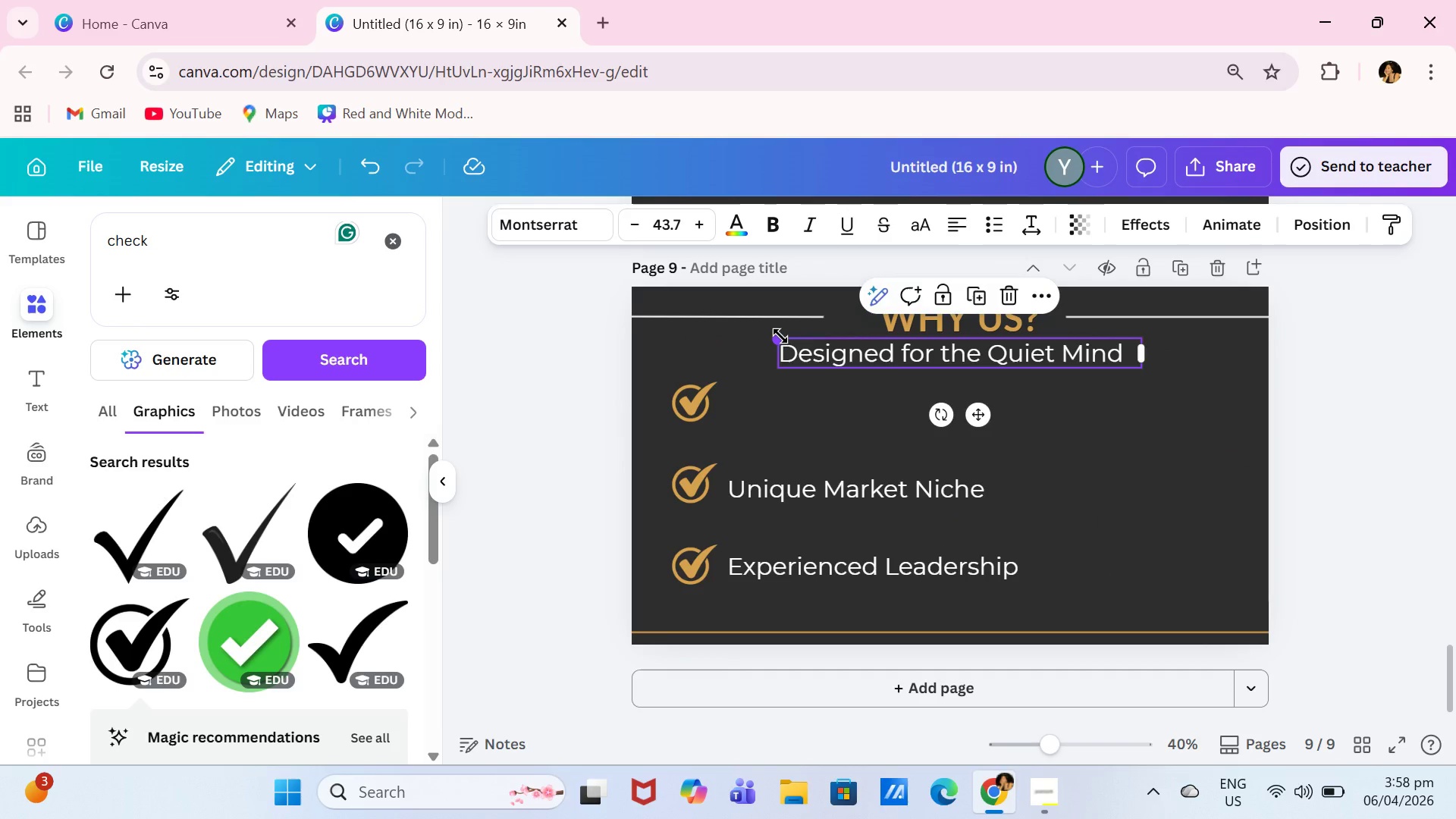 
left_click_drag(start_coordinate=[780, 336], to_coordinate=[823, 350])
 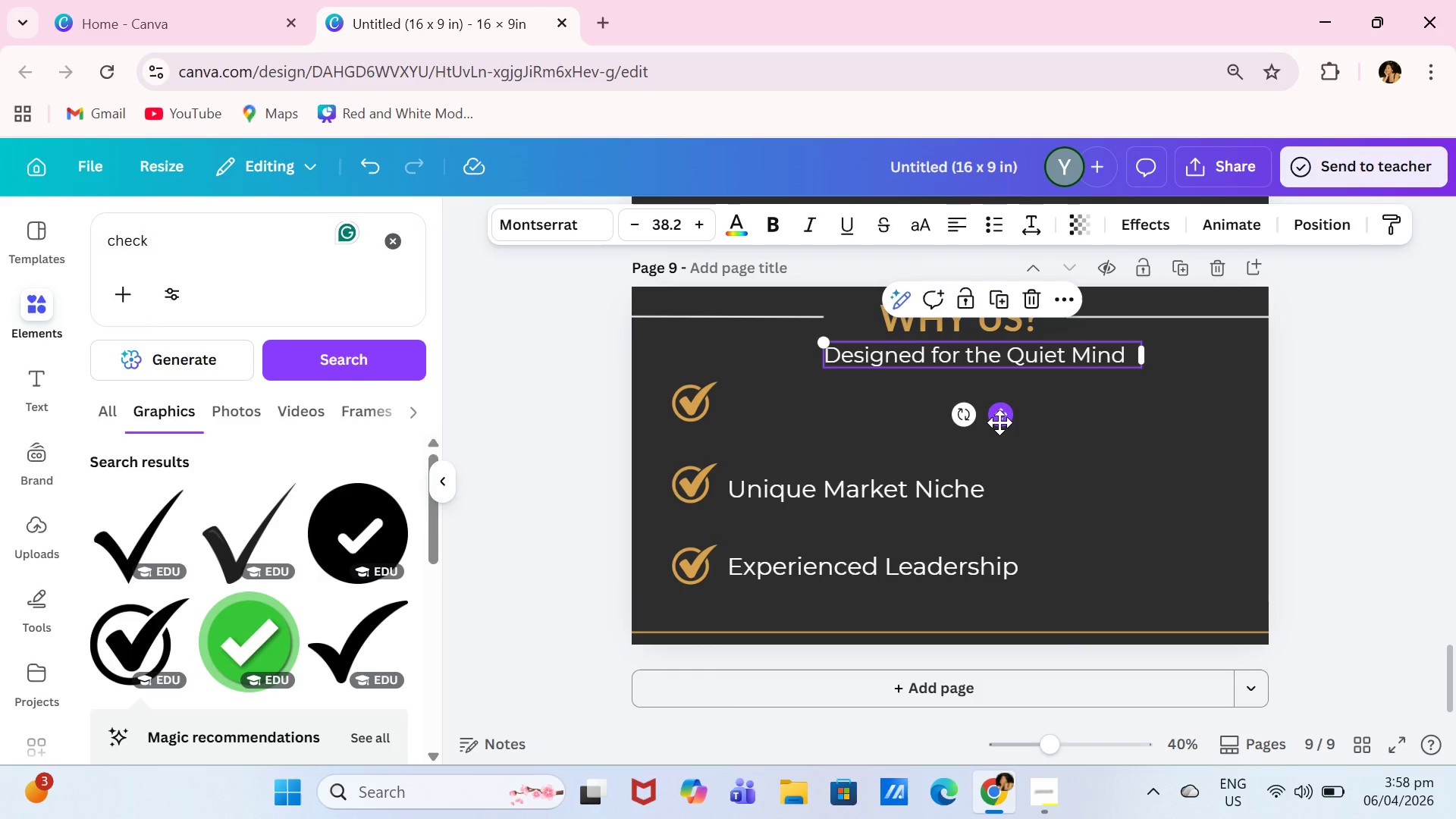 
left_click_drag(start_coordinate=[999, 422], to_coordinate=[978, 418])
 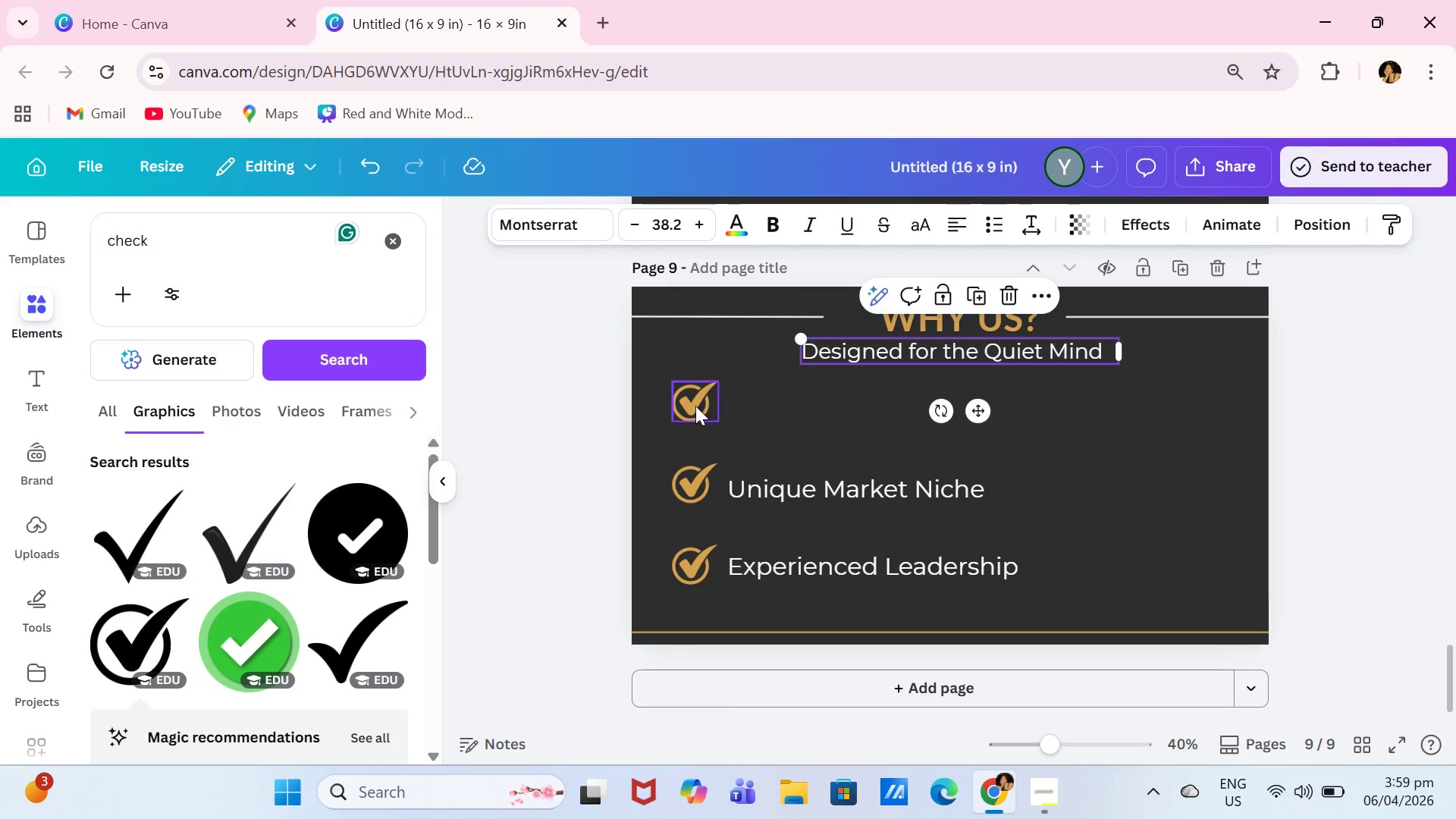 
left_click([695, 406])
 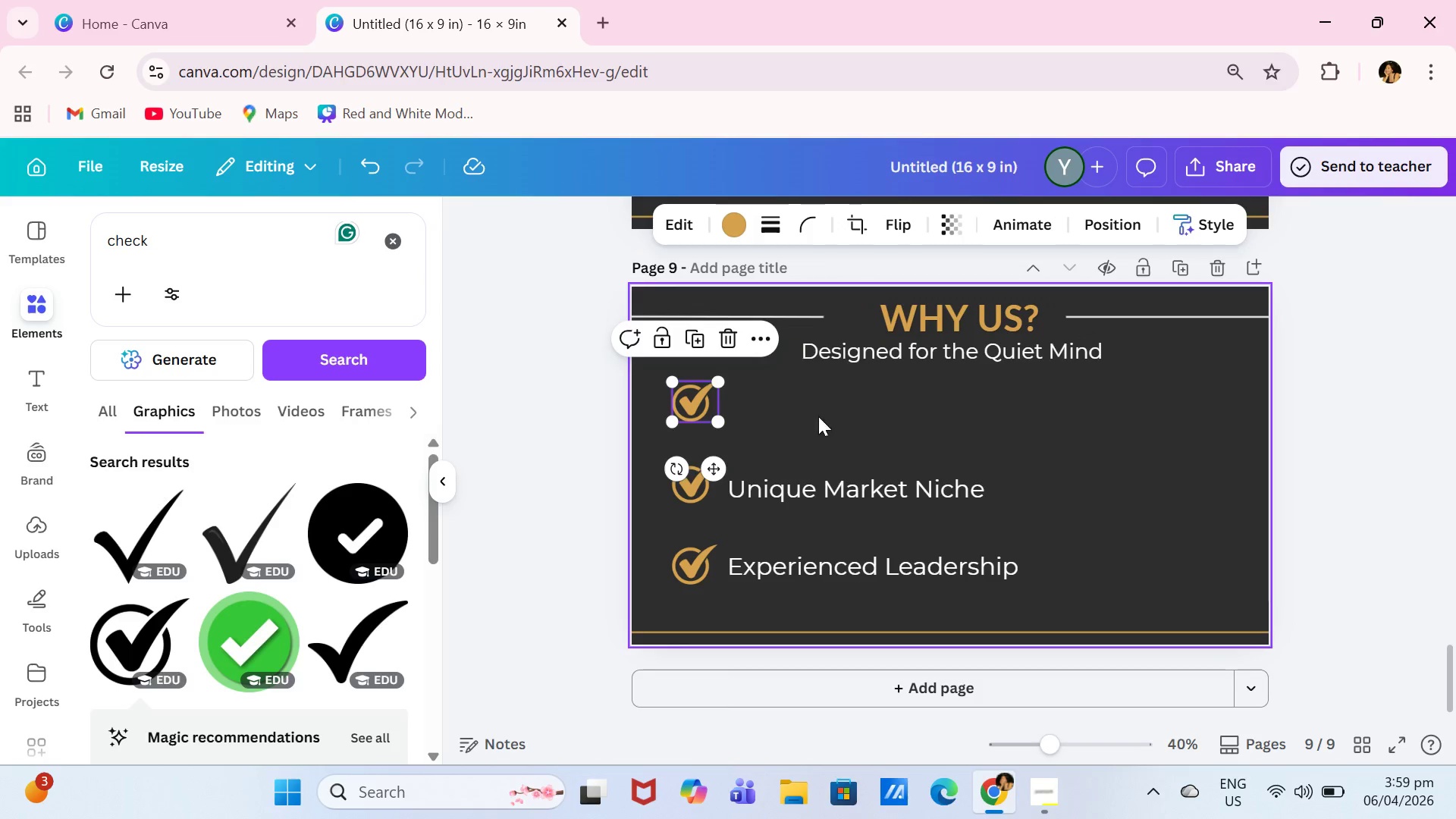 
key(Backspace)
 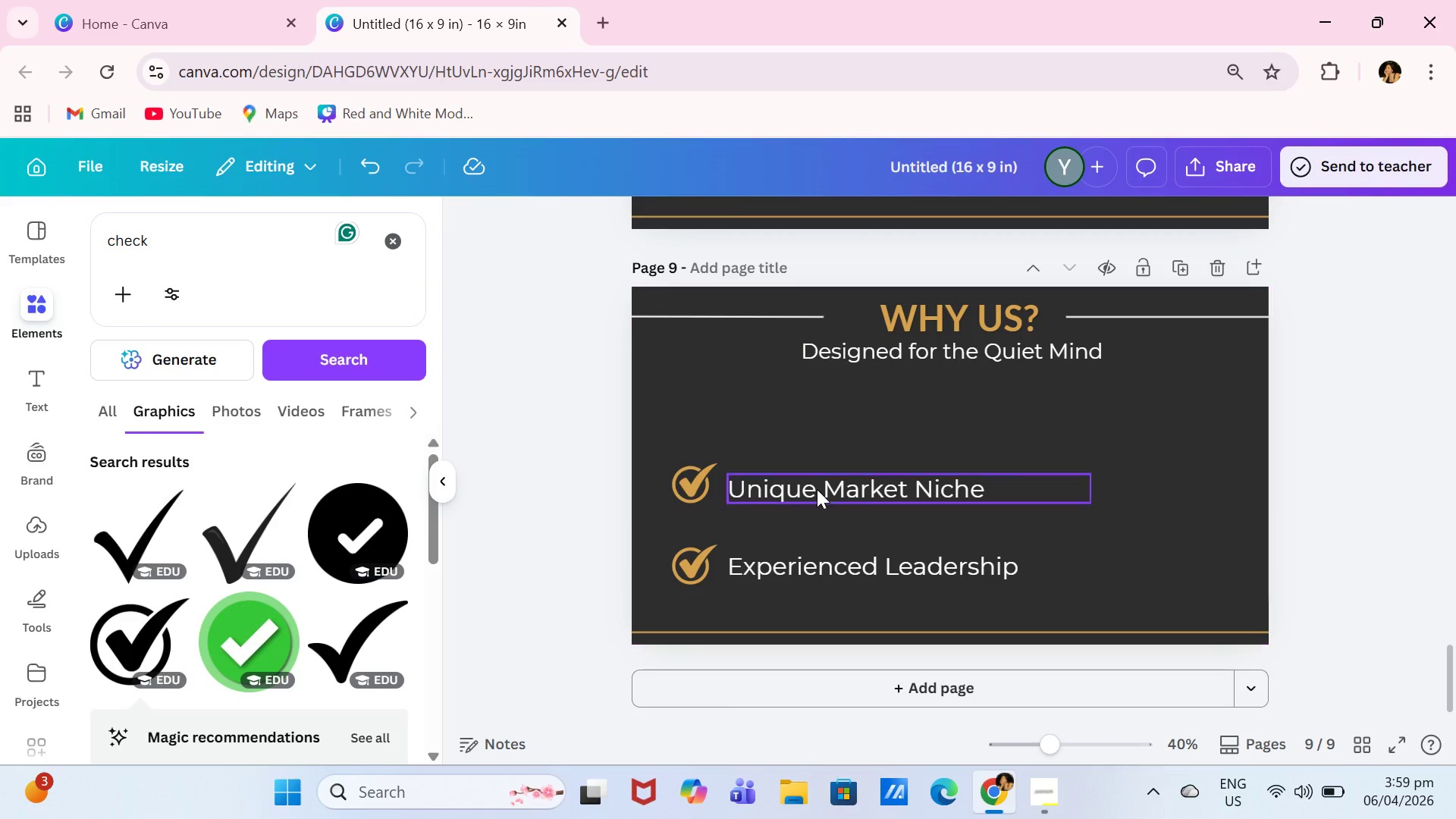 
left_click([817, 489])
 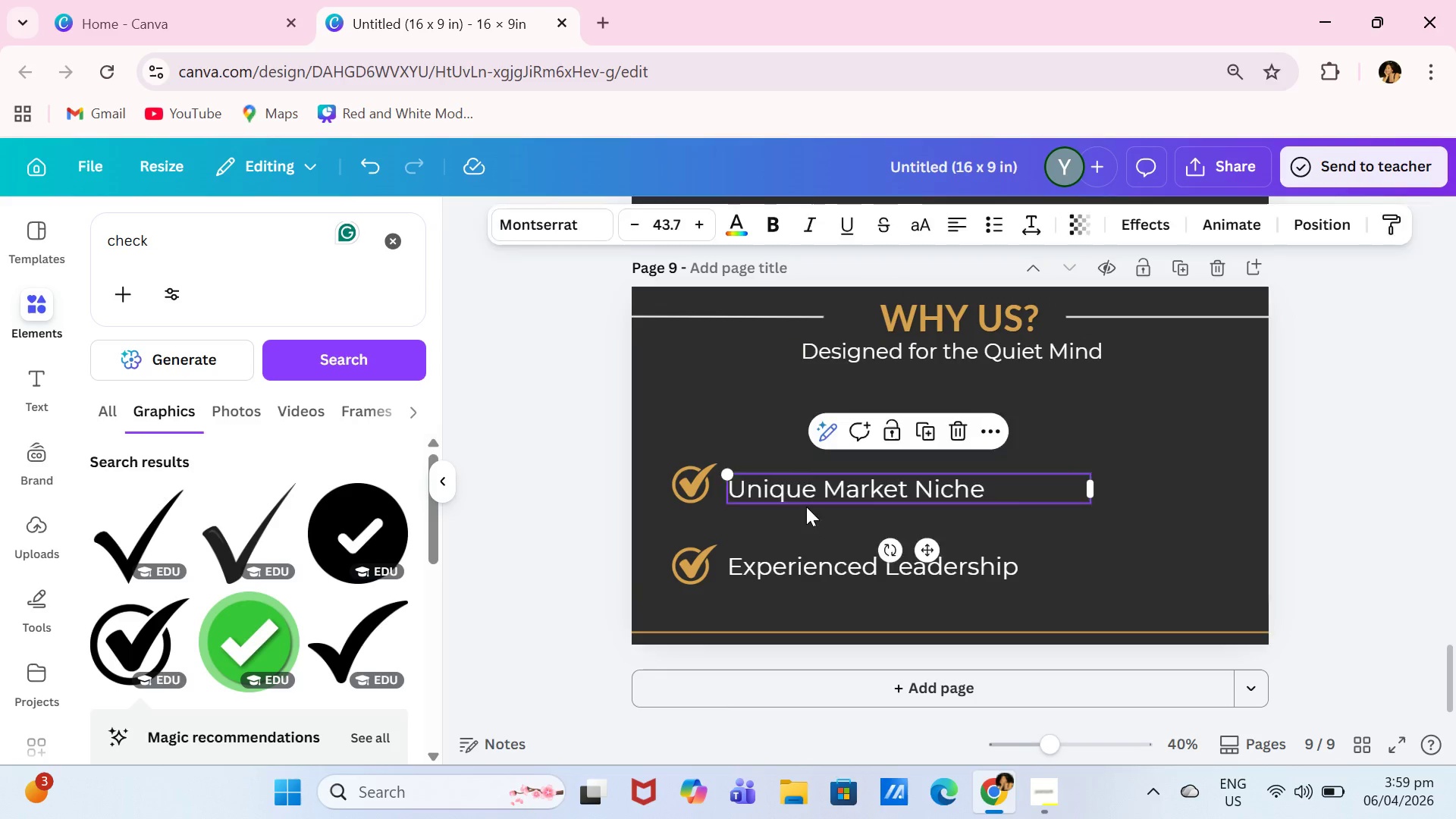 
key(Backspace)
 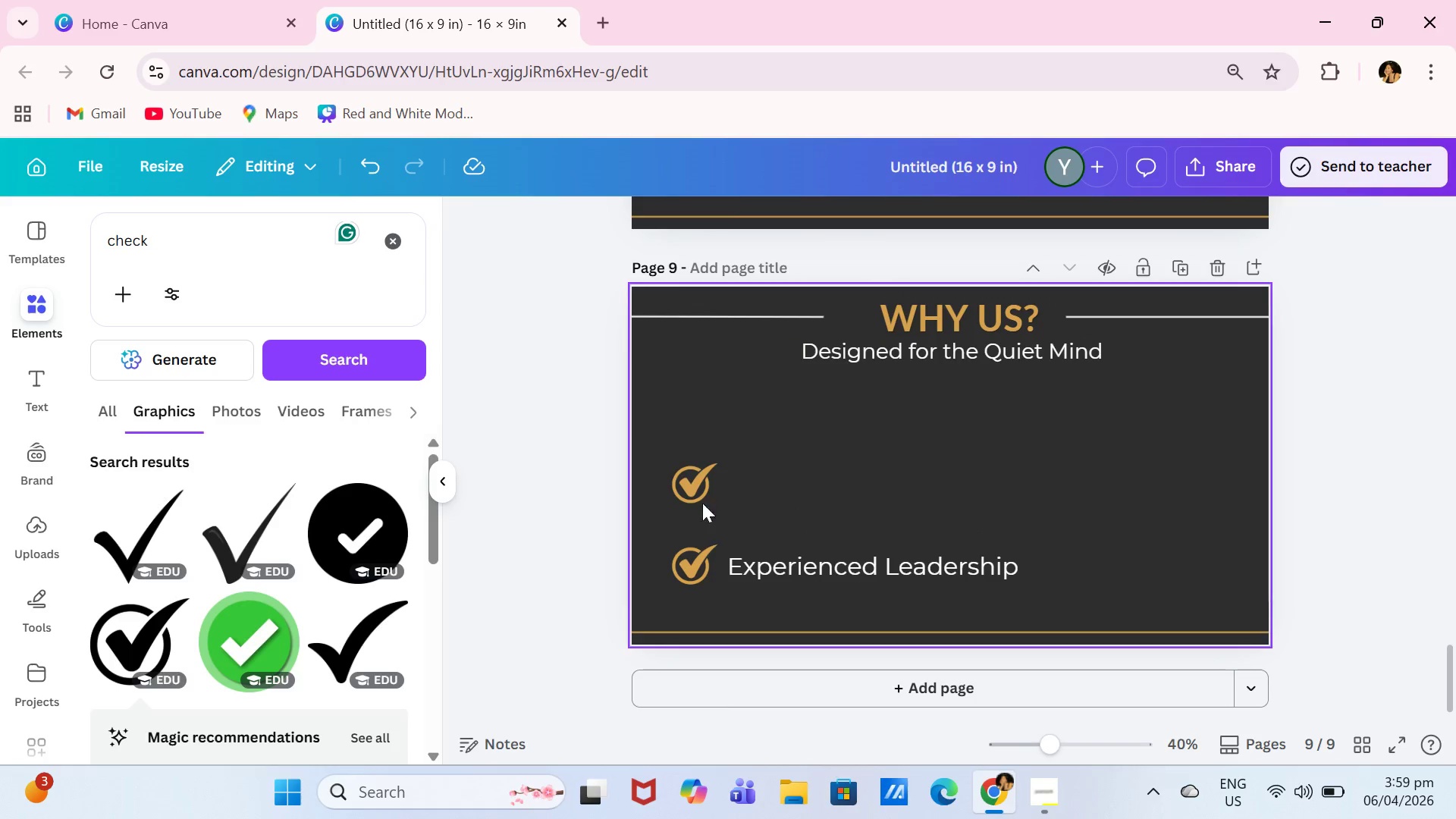 
left_click([692, 492])
 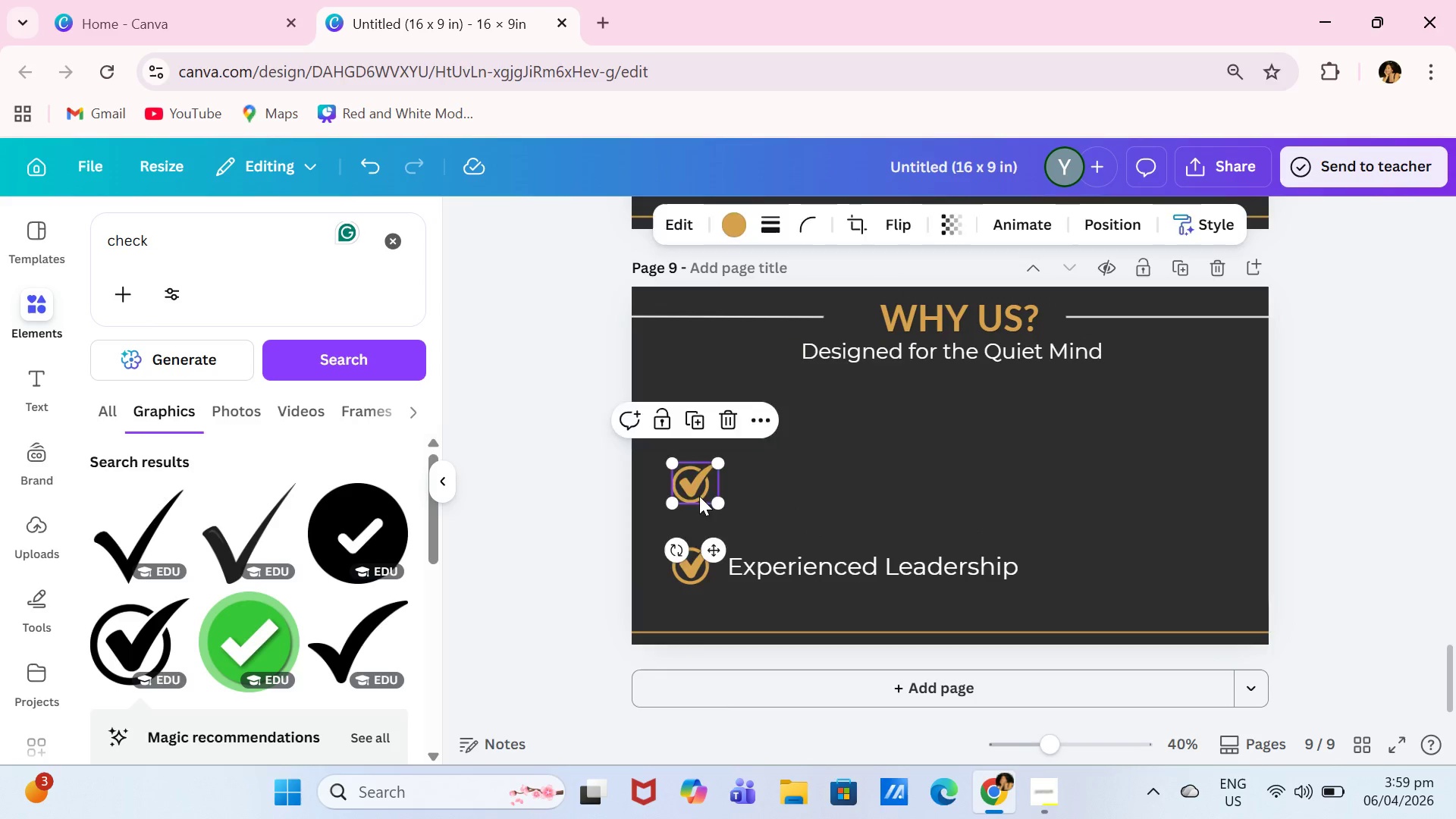 
key(Backspace)
 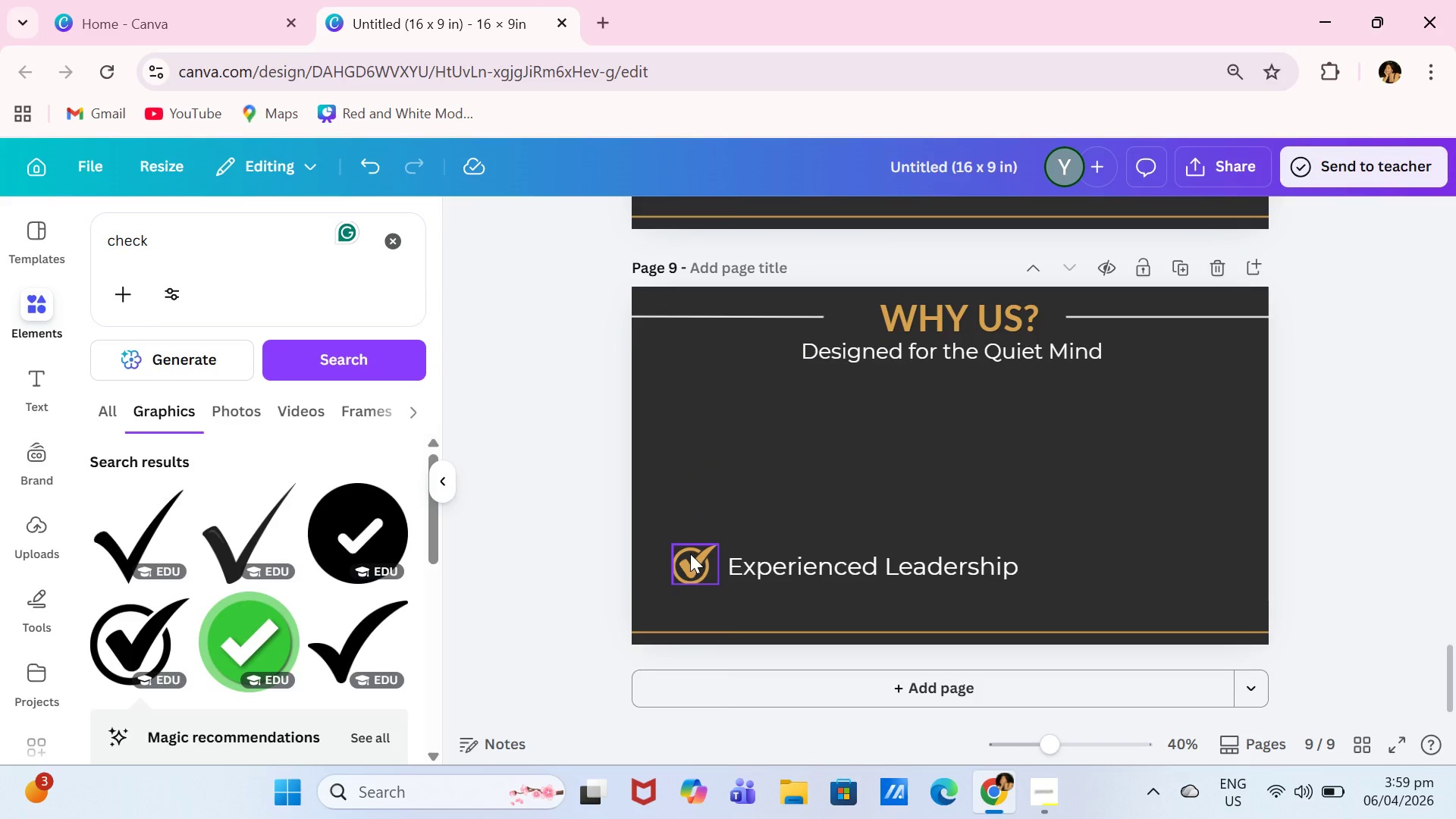 
left_click([690, 554])
 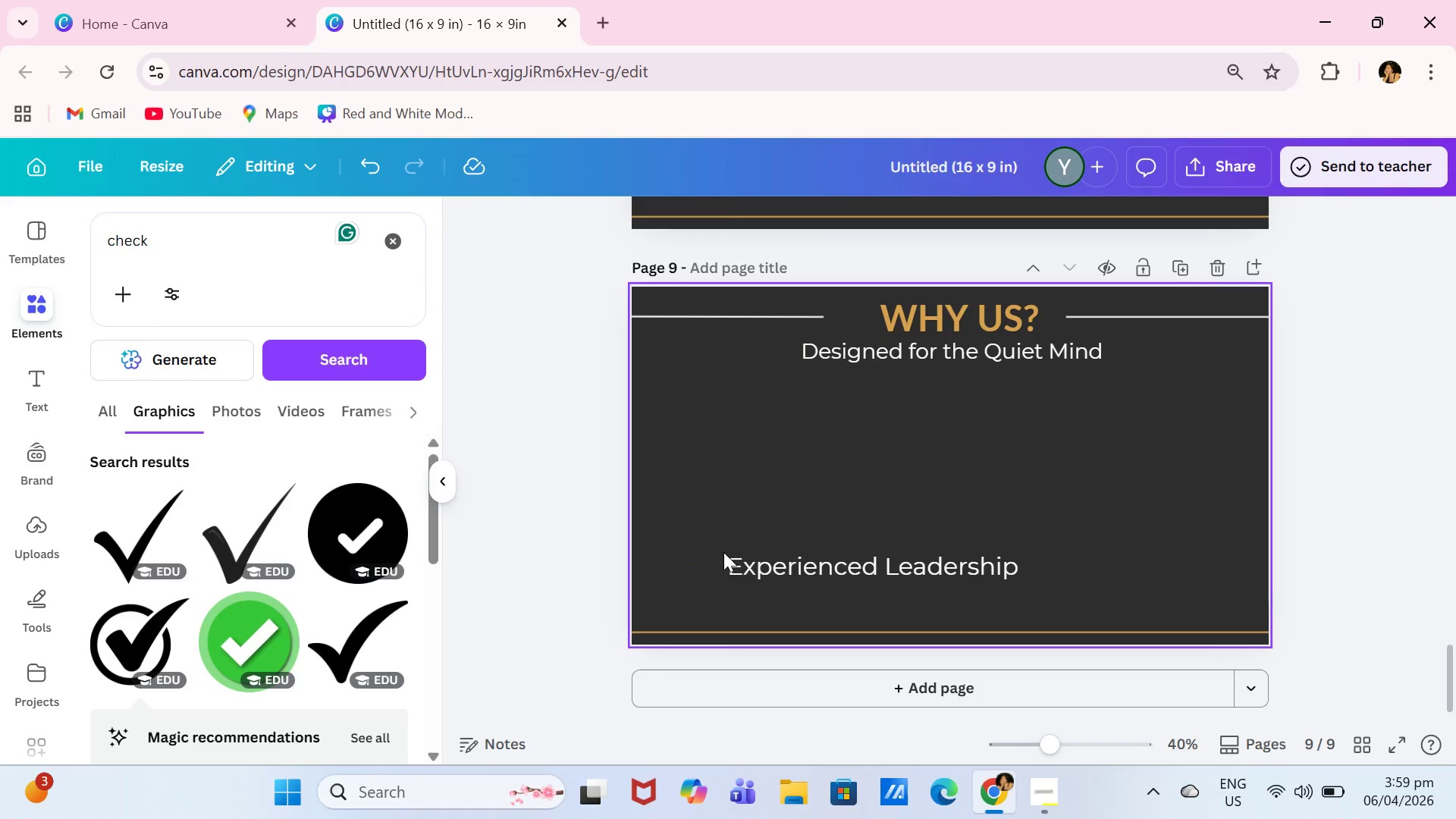 
key(Backspace)
 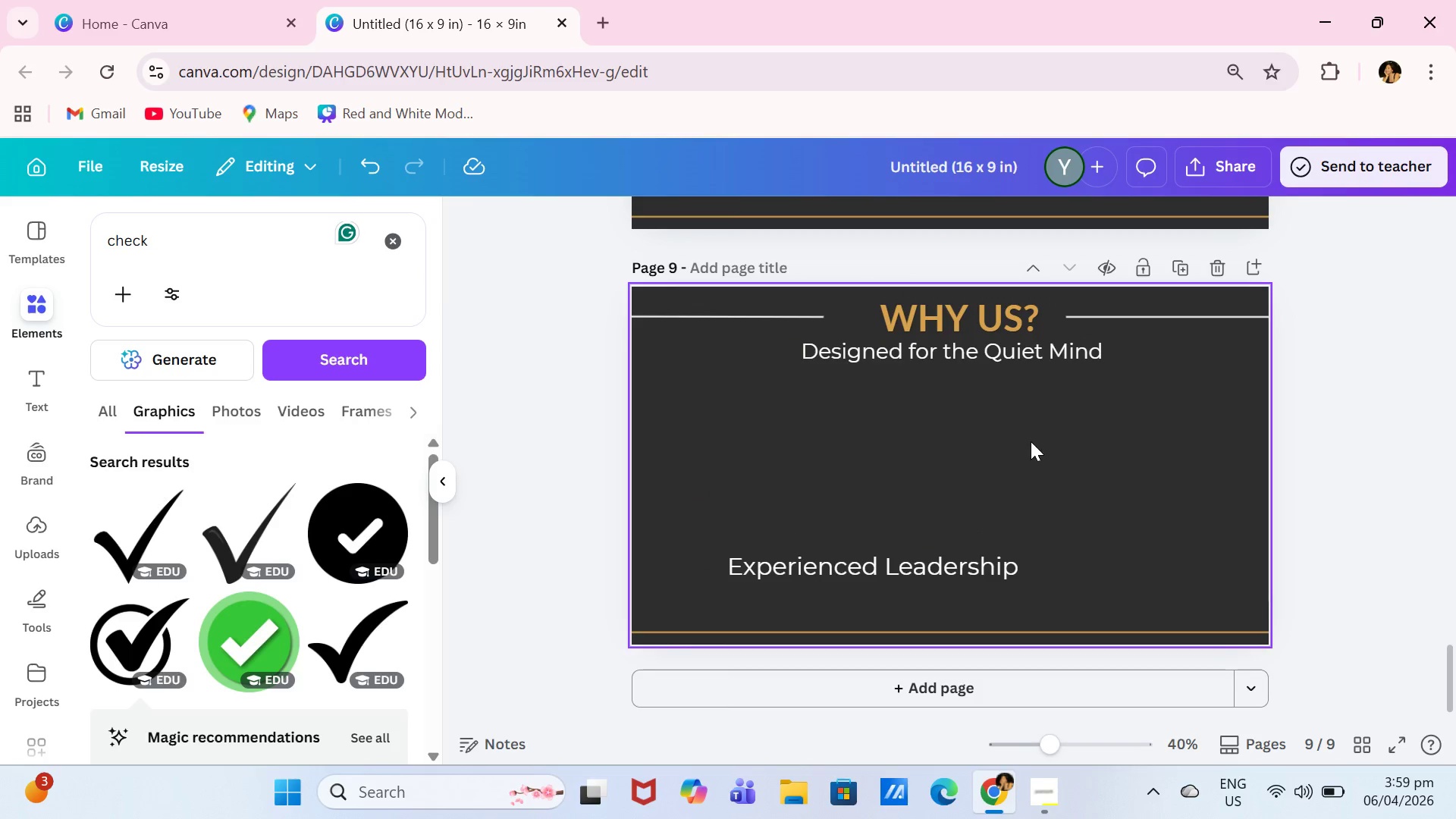 
scroll: coordinate [1115, 479], scroll_direction: up, amount: 10.0
 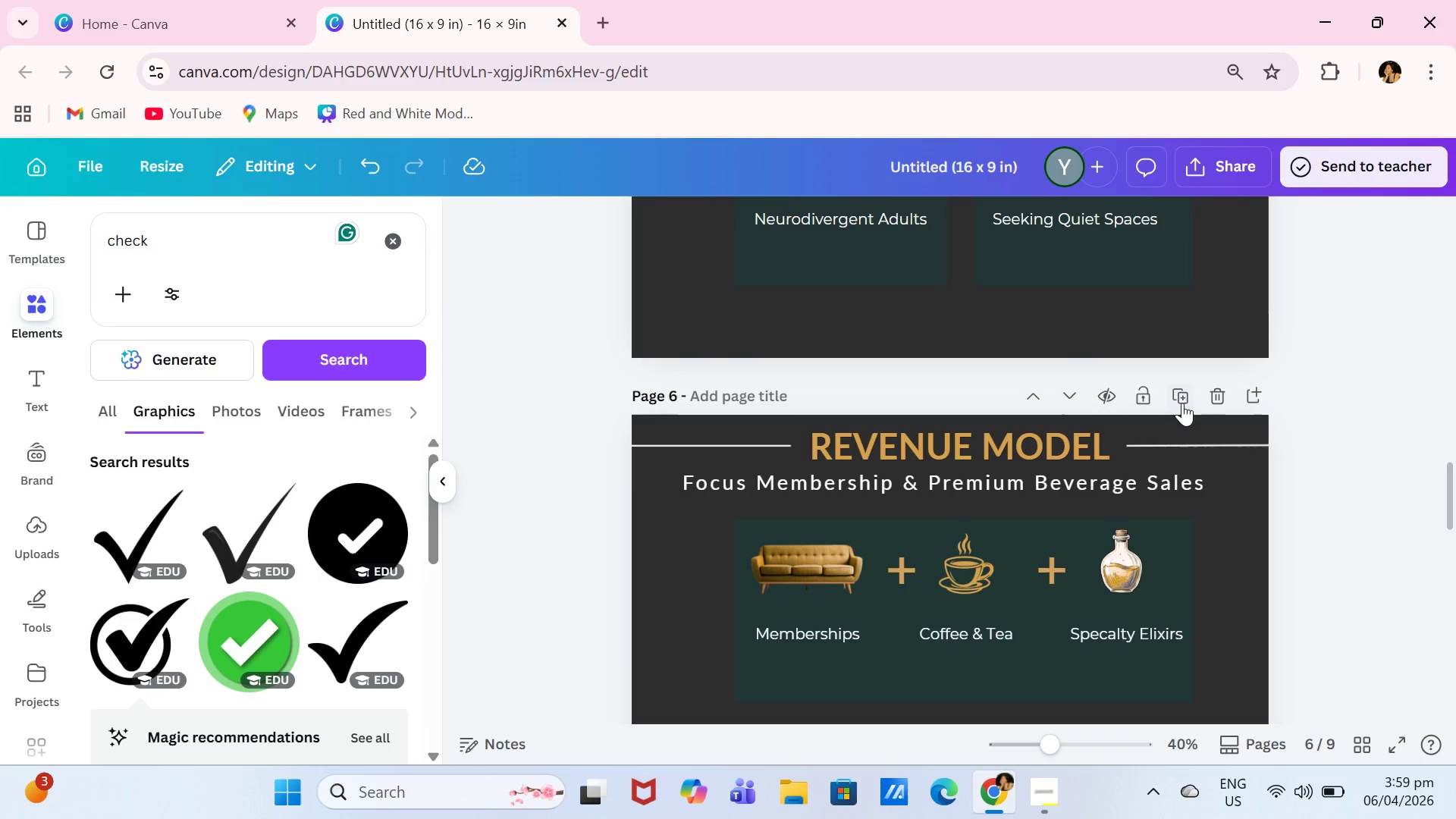 
left_click([1182, 402])
 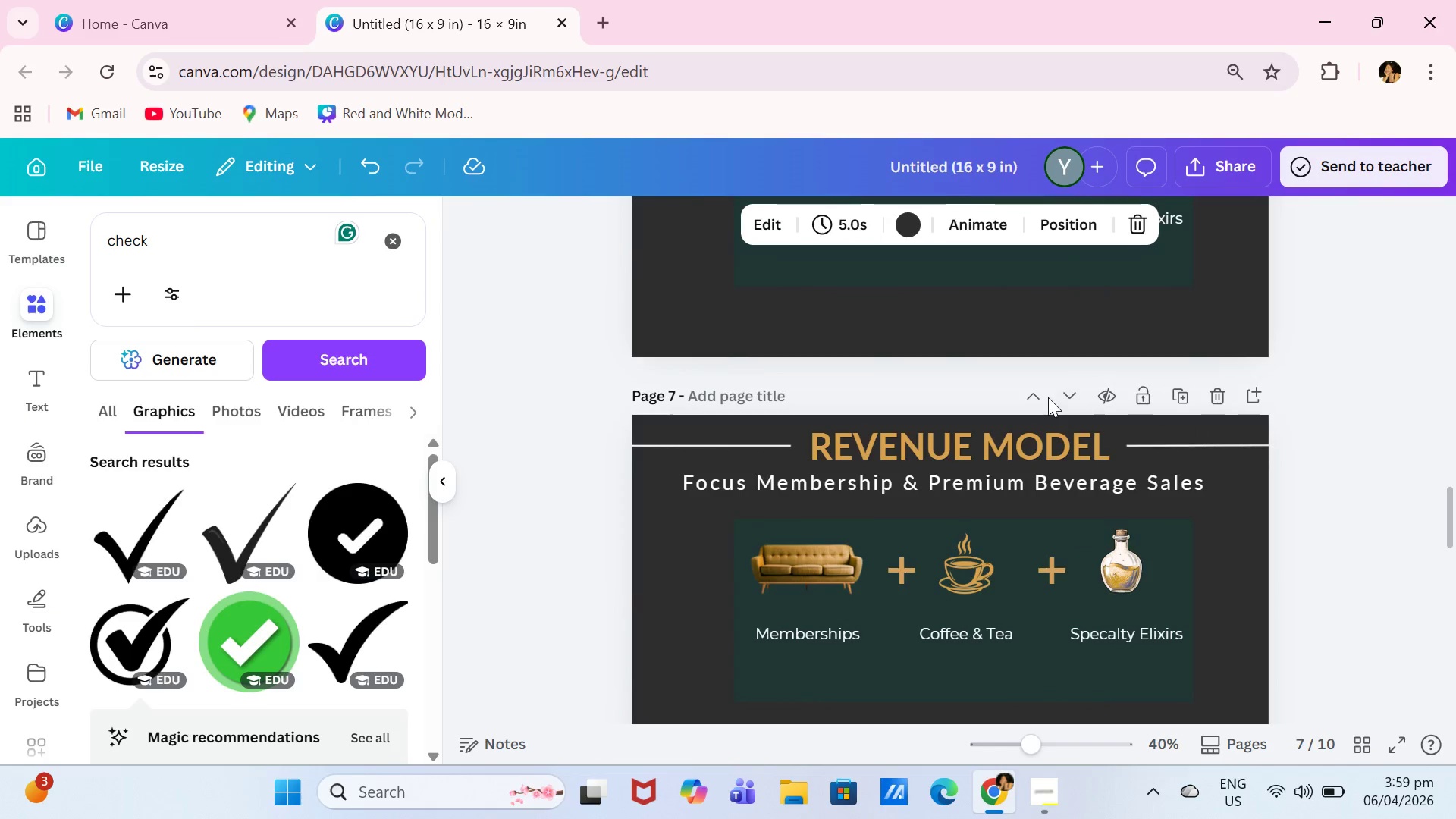 
left_click([1056, 399])
 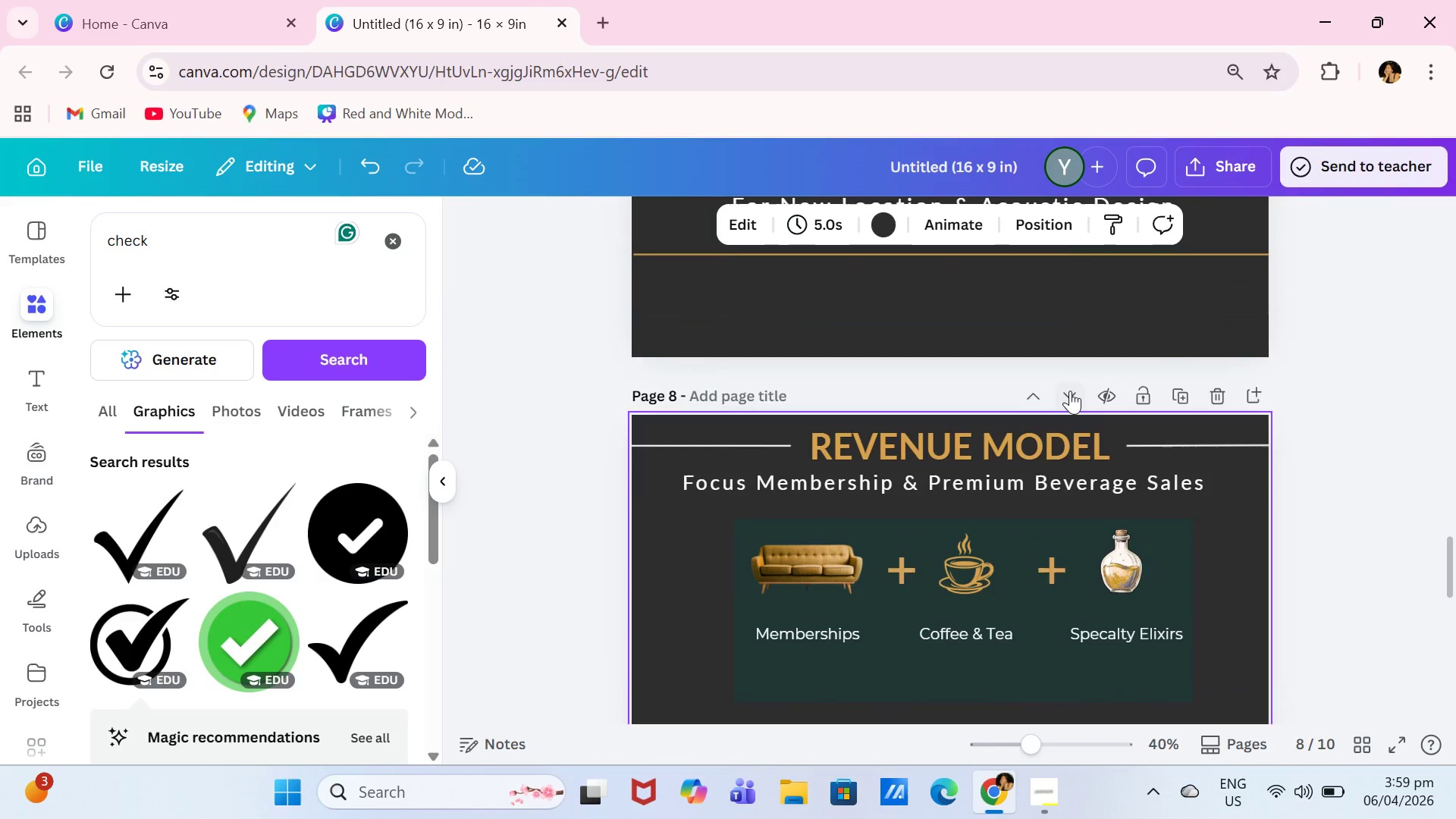 
left_click([1070, 391])
 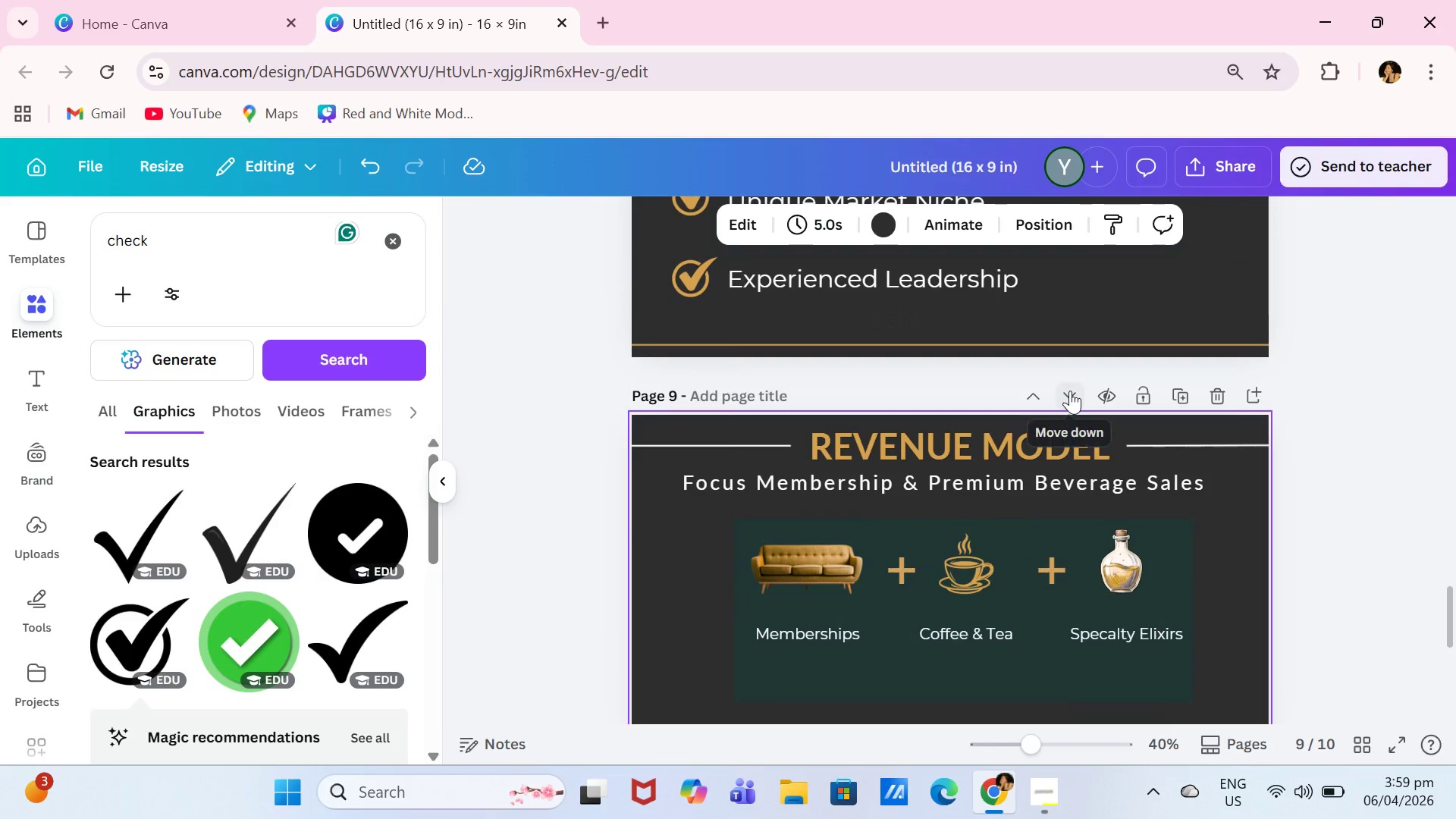 
left_click([1070, 391])
 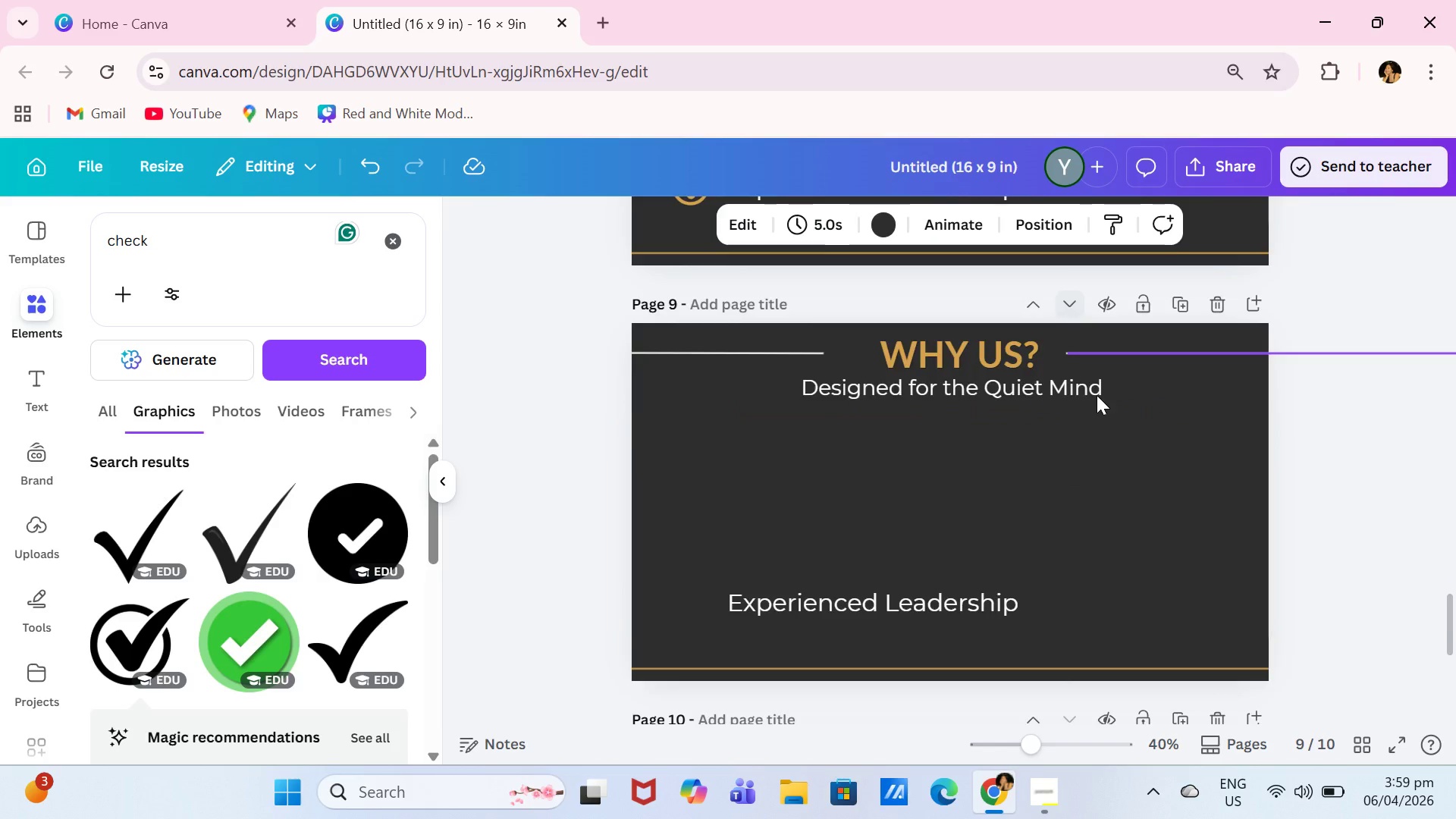 
scroll: coordinate [1135, 410], scroll_direction: down, amount: 10.0
 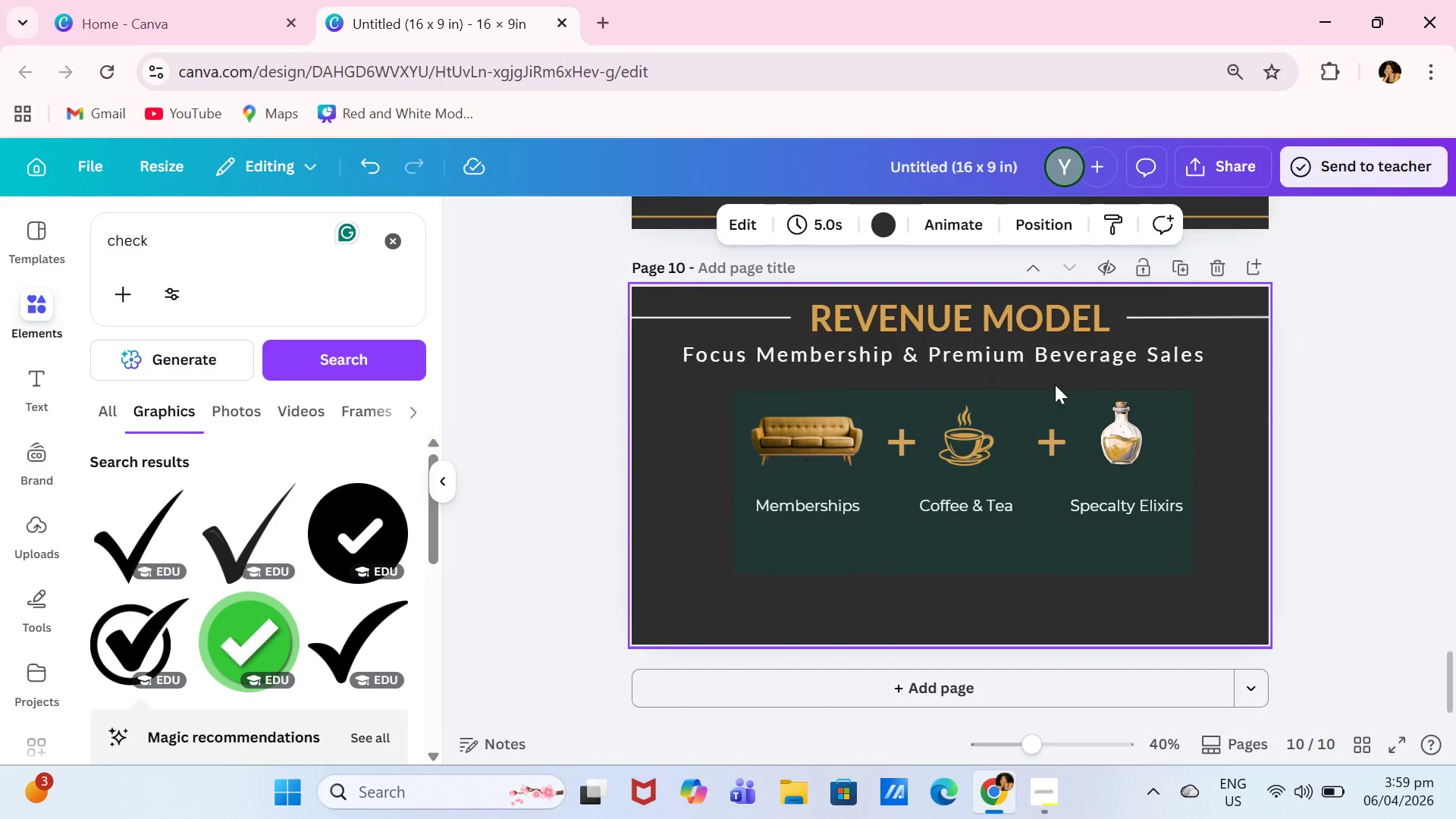 
scroll: coordinate [1055, 384], scroll_direction: up, amount: 4.0
 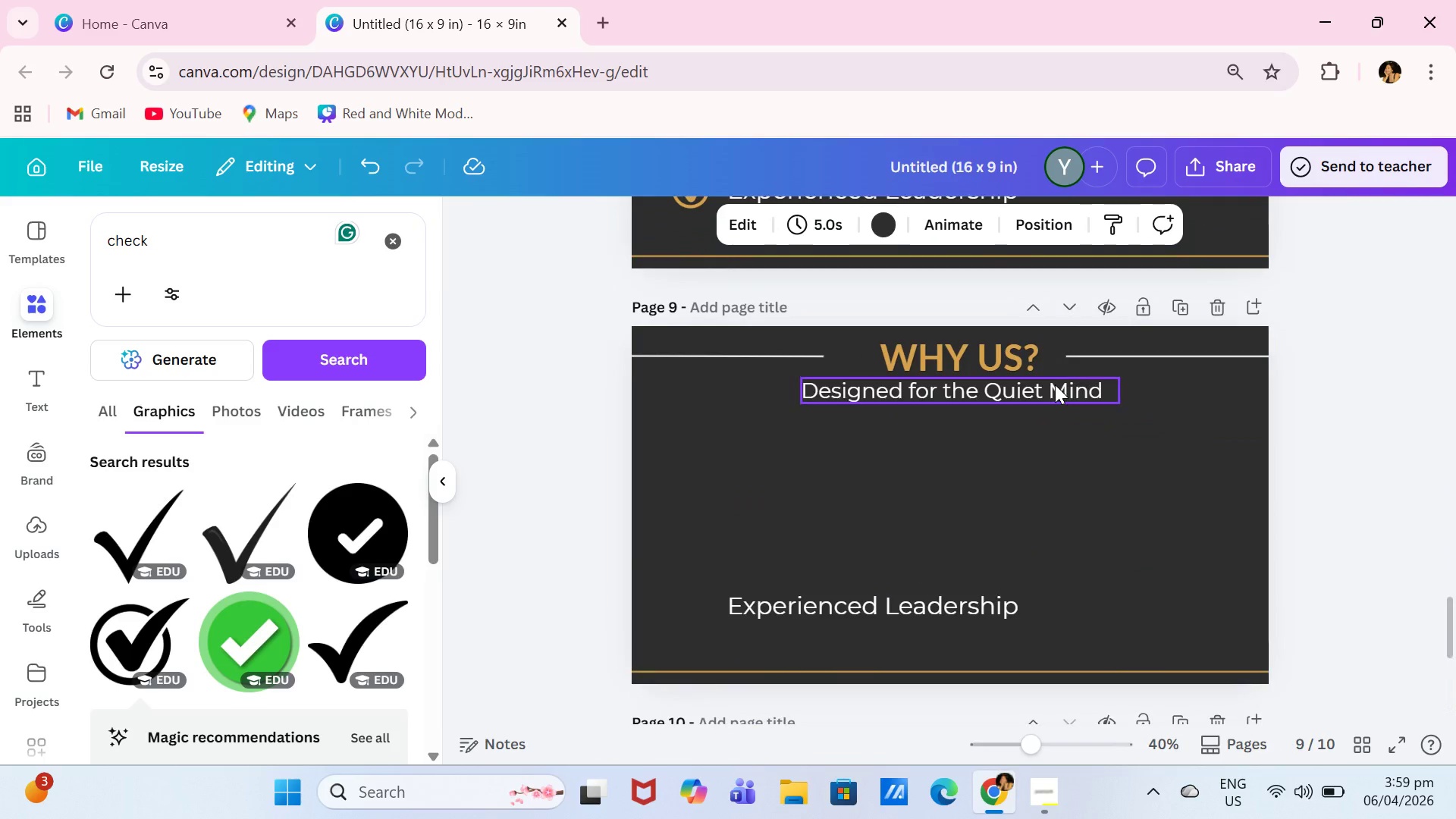 
scroll: coordinate [1055, 384], scroll_direction: down, amount: 1.0
 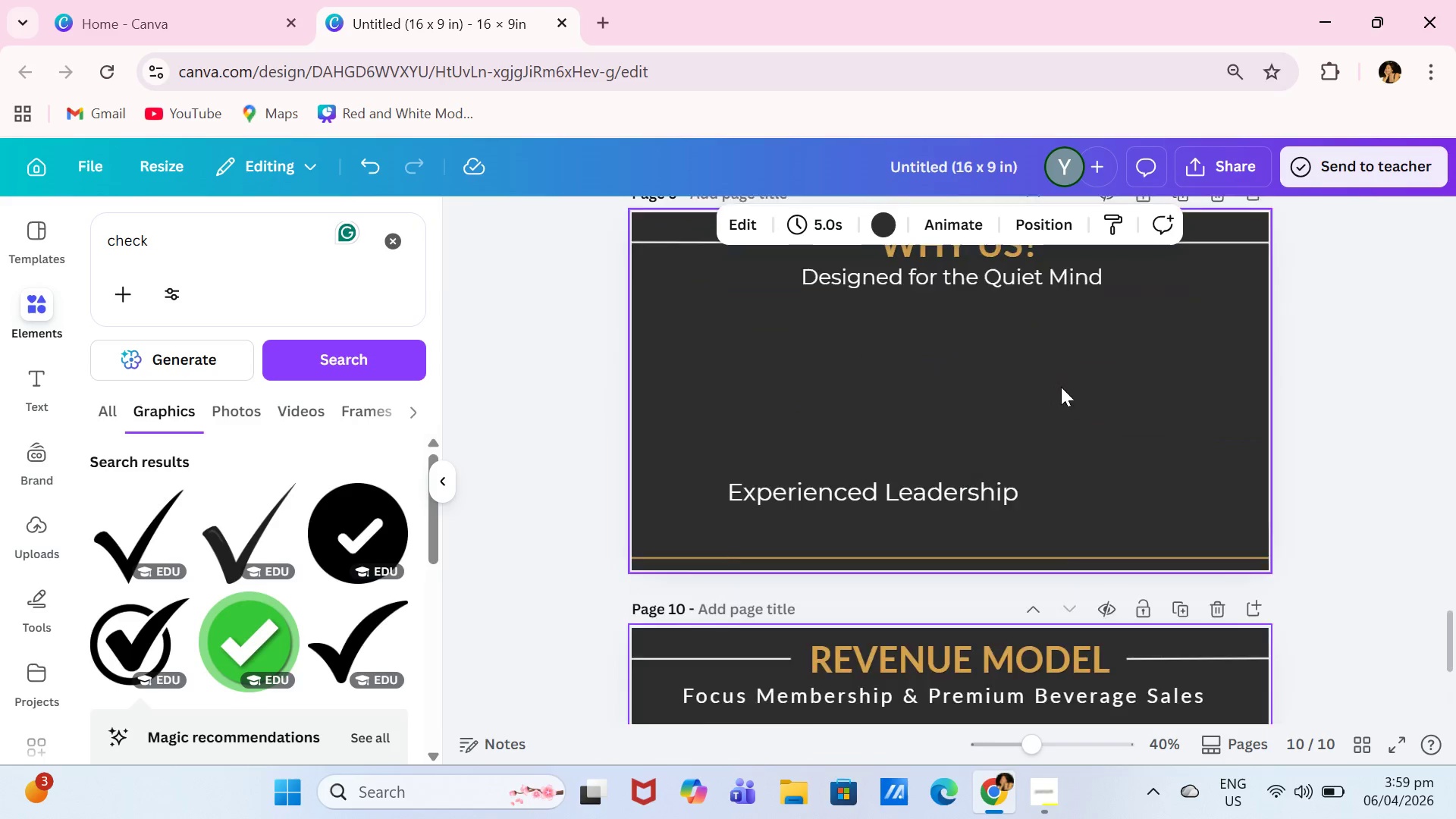 
scroll: coordinate [1064, 388], scroll_direction: none, amount: 0.0
 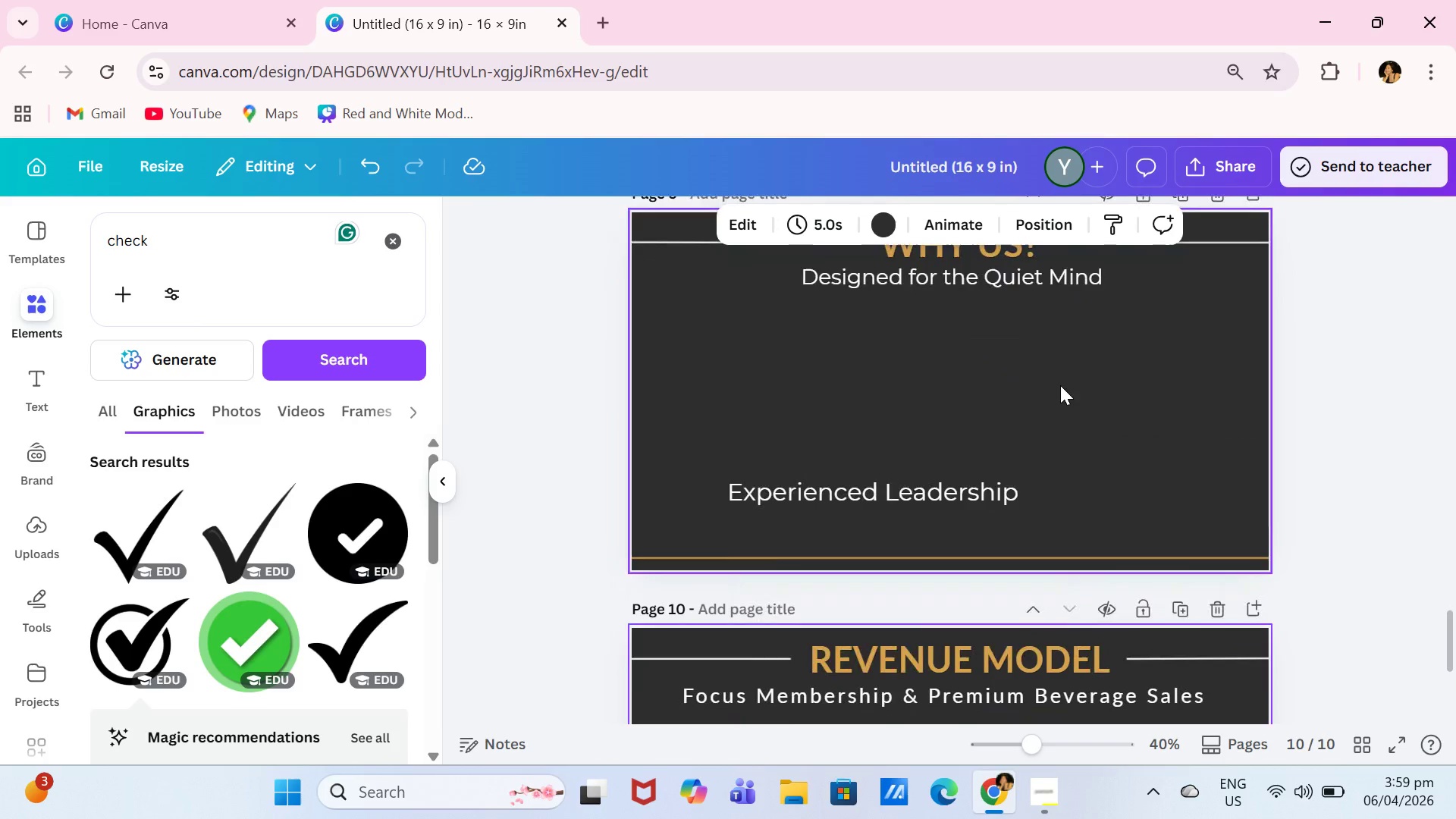 
scroll: coordinate [1068, 394], scroll_direction: down, amount: 1.0
 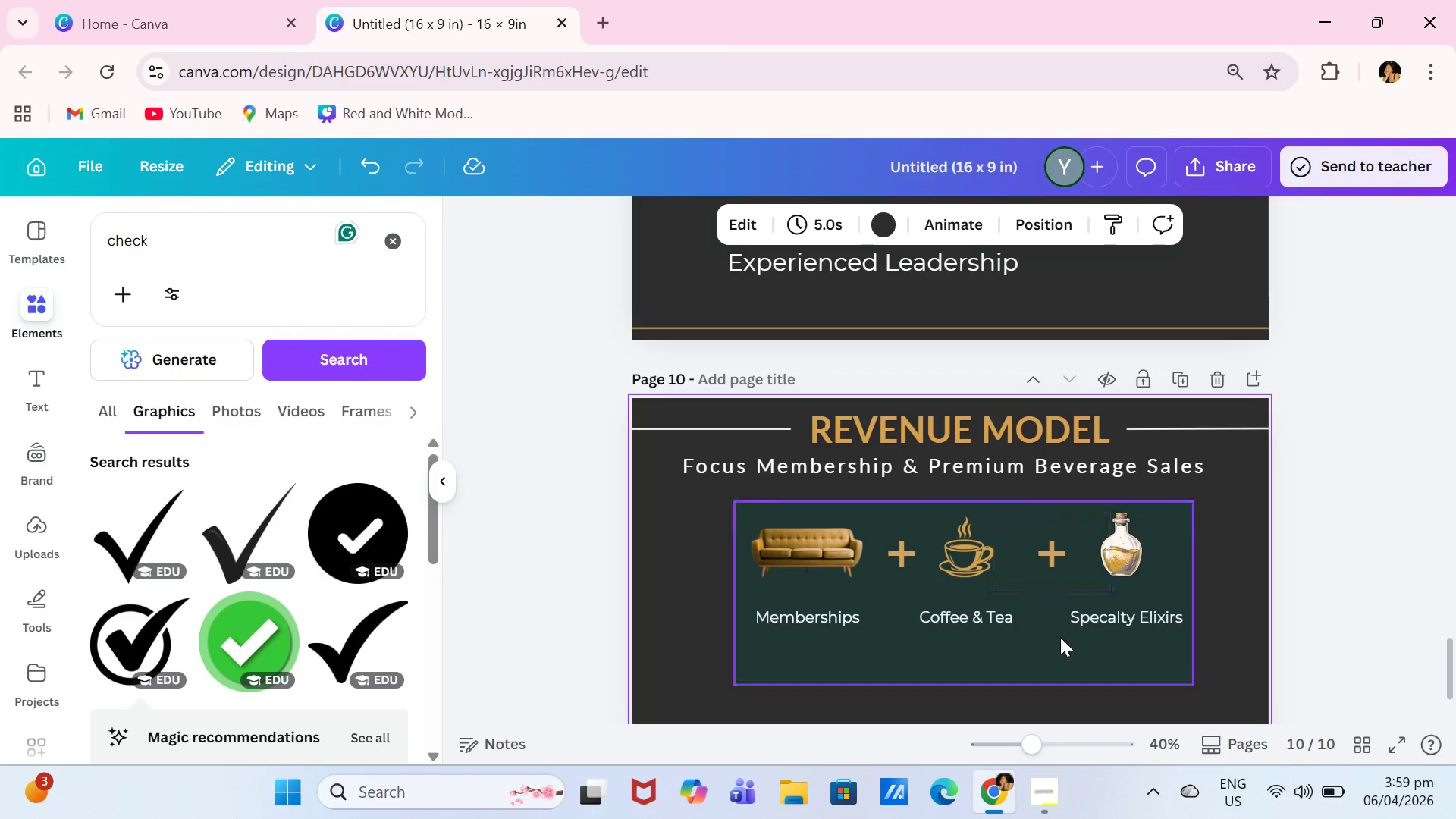 
left_click([1072, 652])
 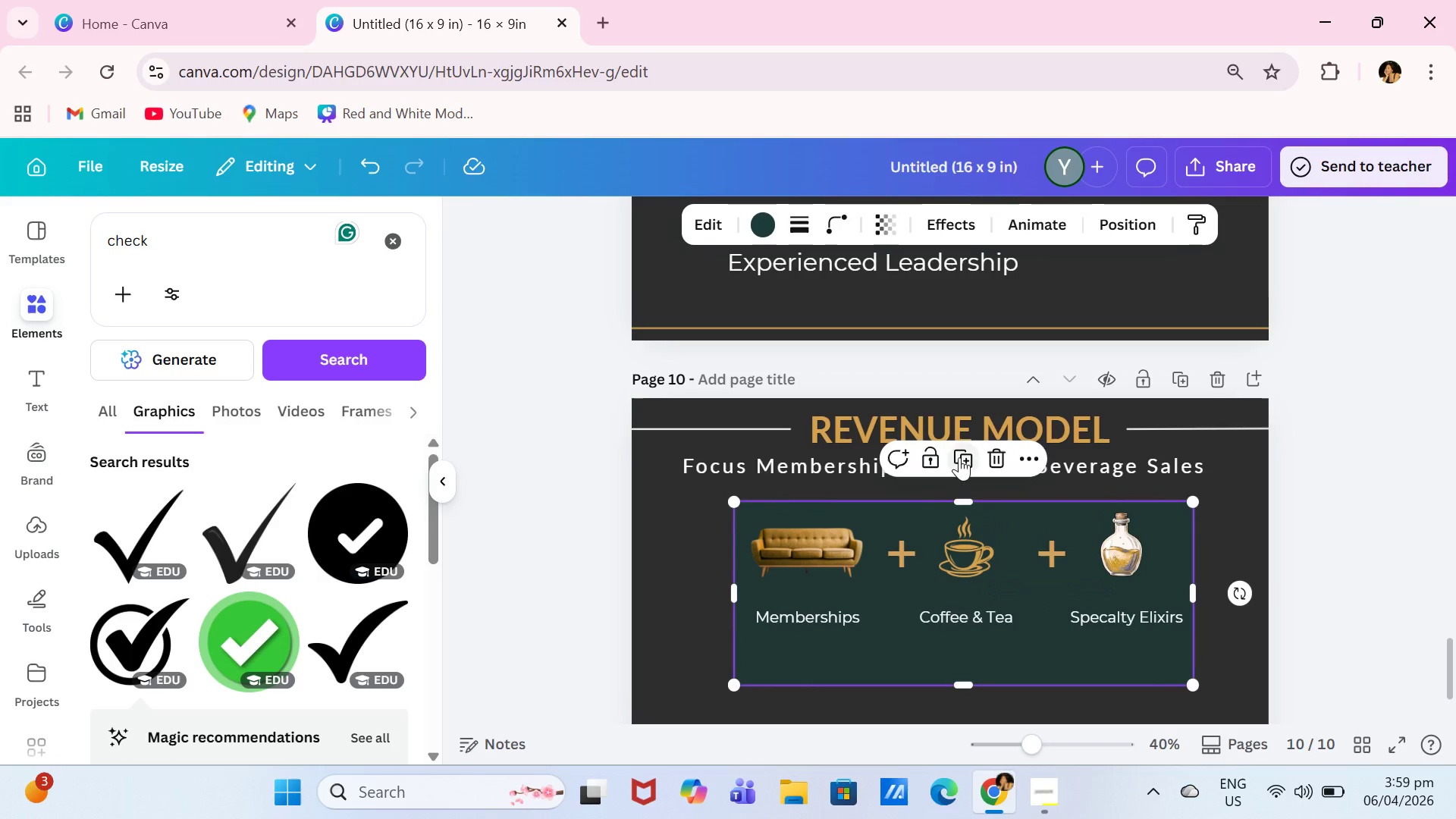 
left_click([959, 457])
 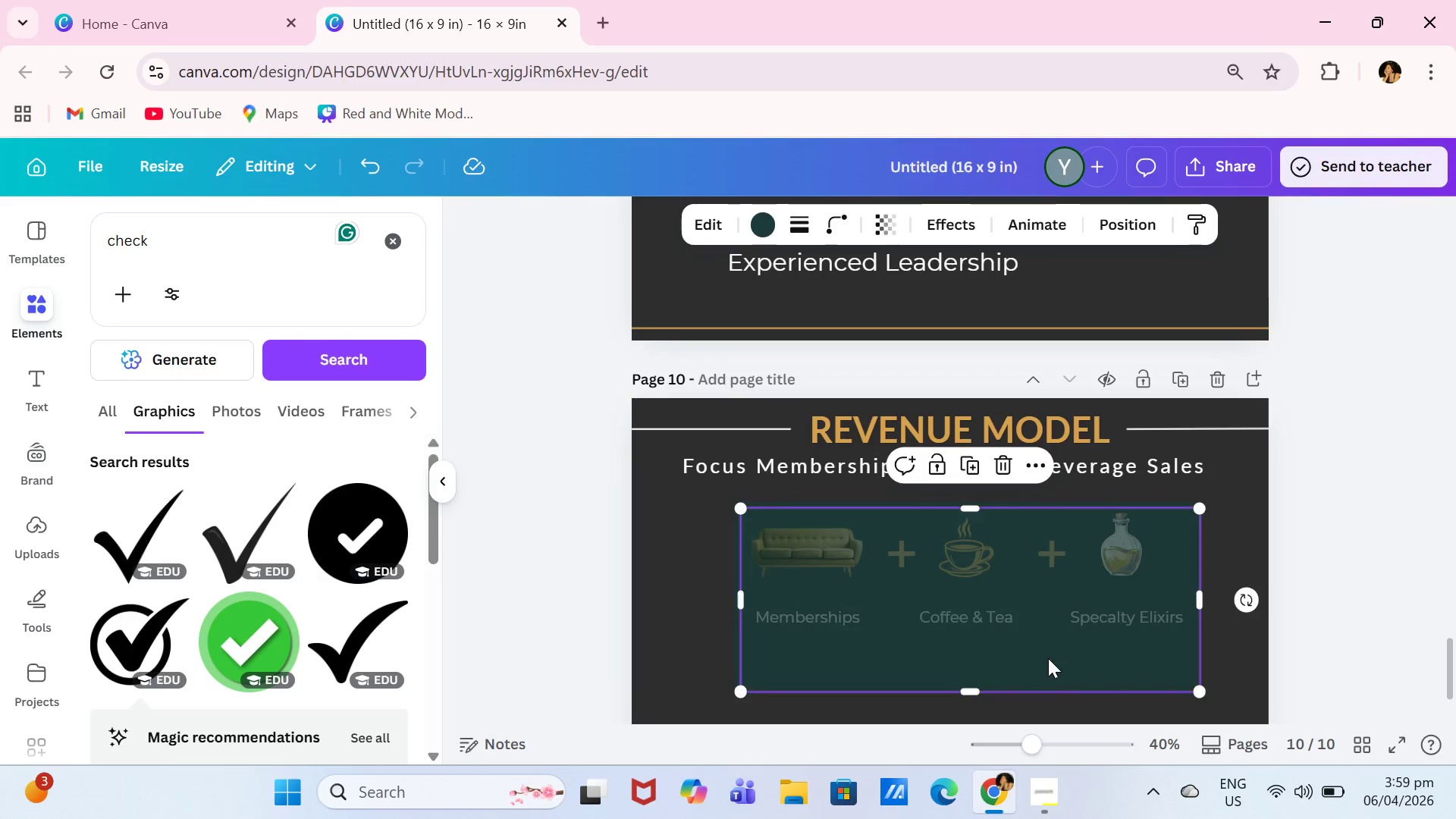 
left_click_drag(start_coordinate=[1048, 660], to_coordinate=[1050, 279])
 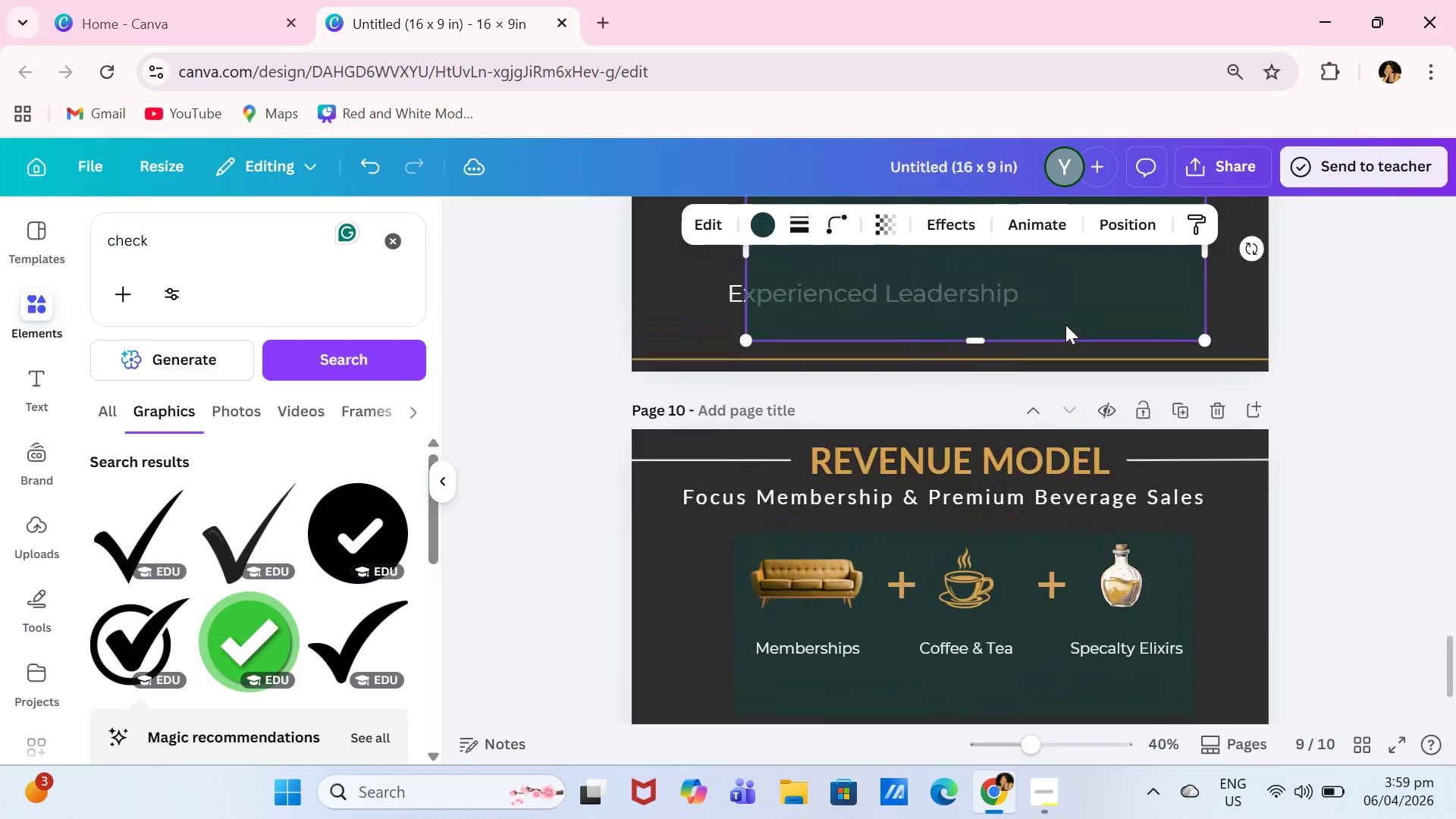 
scroll: coordinate [1065, 322], scroll_direction: up, amount: 1.0
 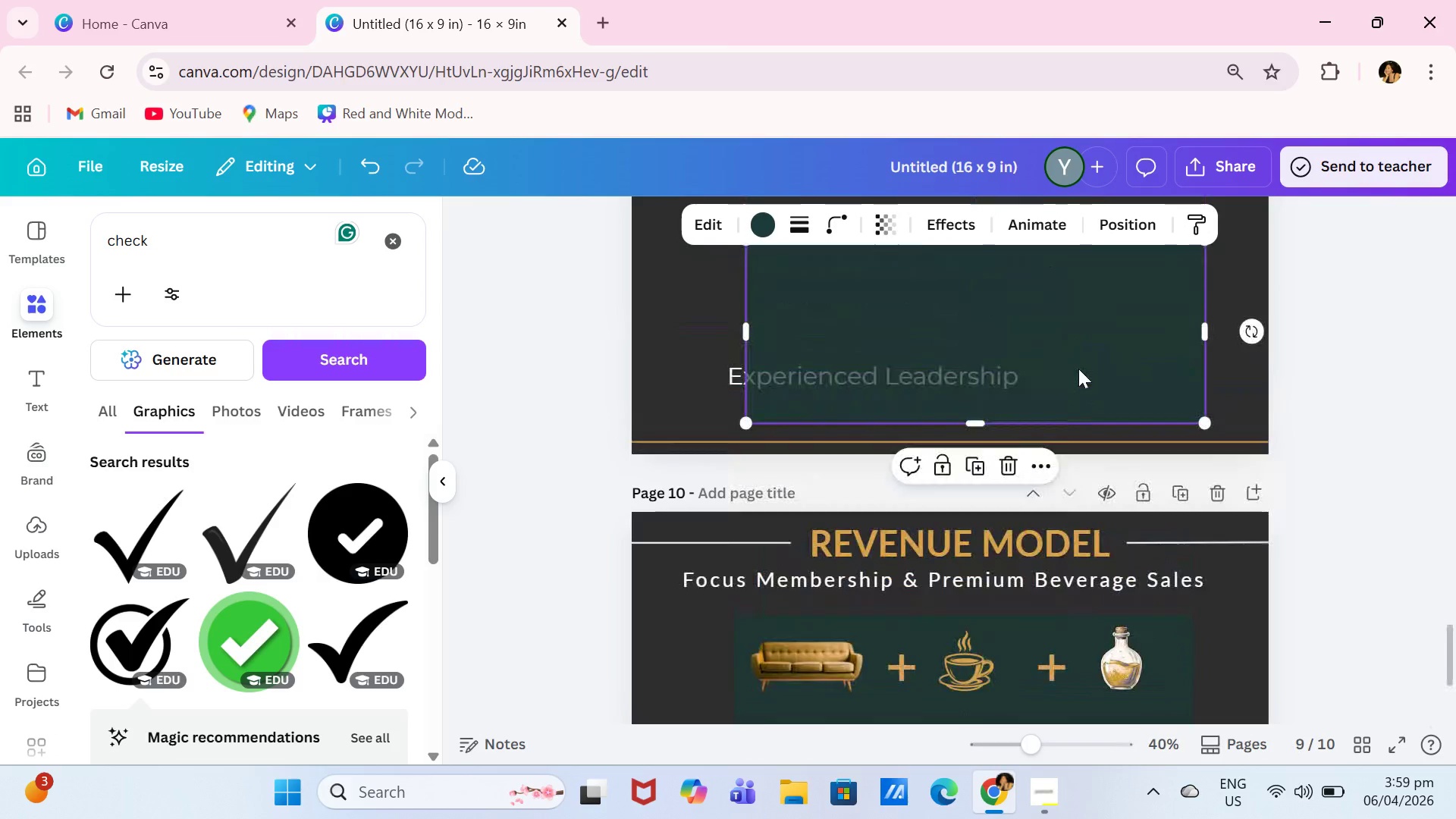 
left_click_drag(start_coordinate=[1077, 437], to_coordinate=[1061, 394])
 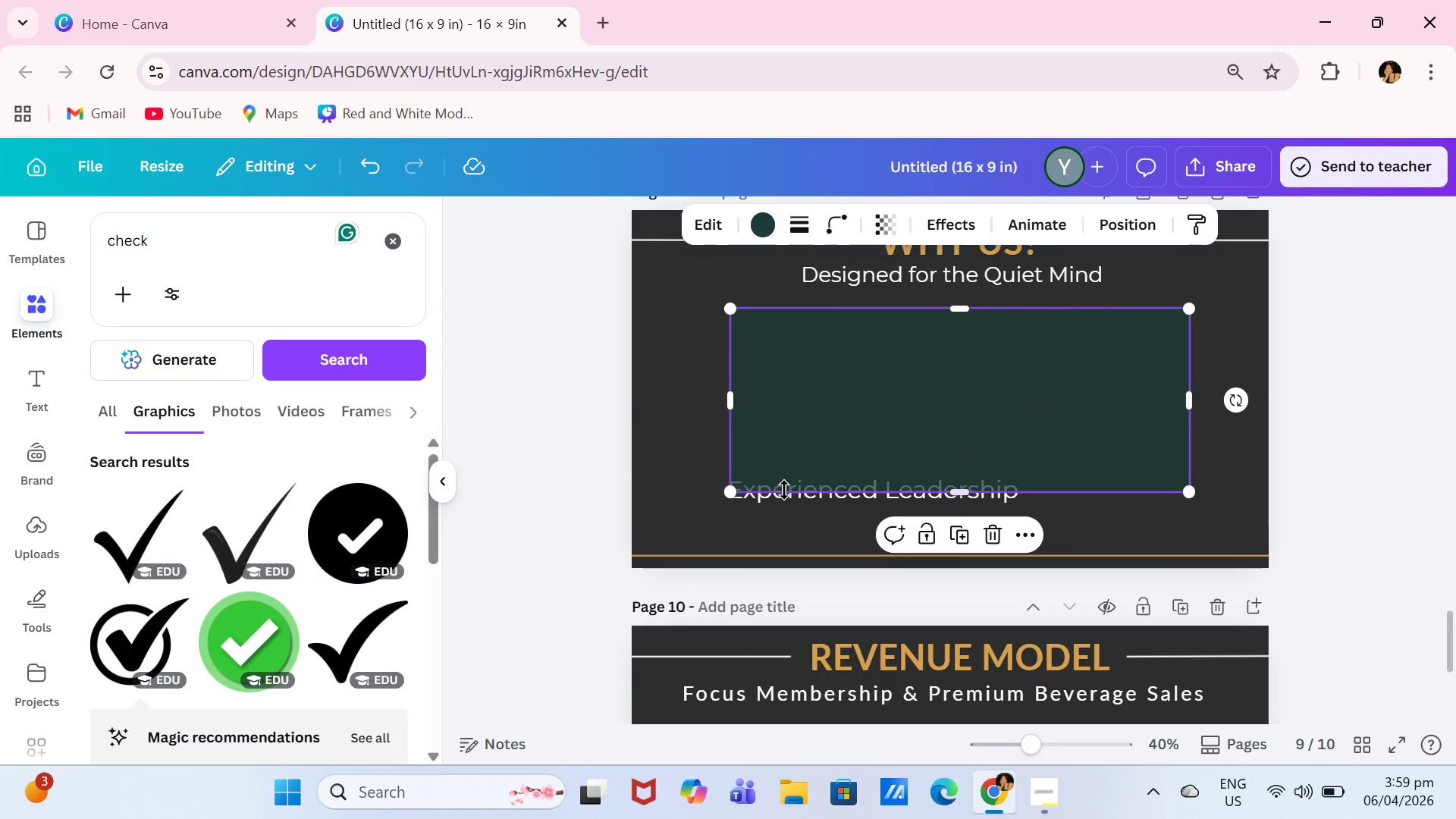 
scroll: coordinate [1078, 369], scroll_direction: up, amount: 1.0
 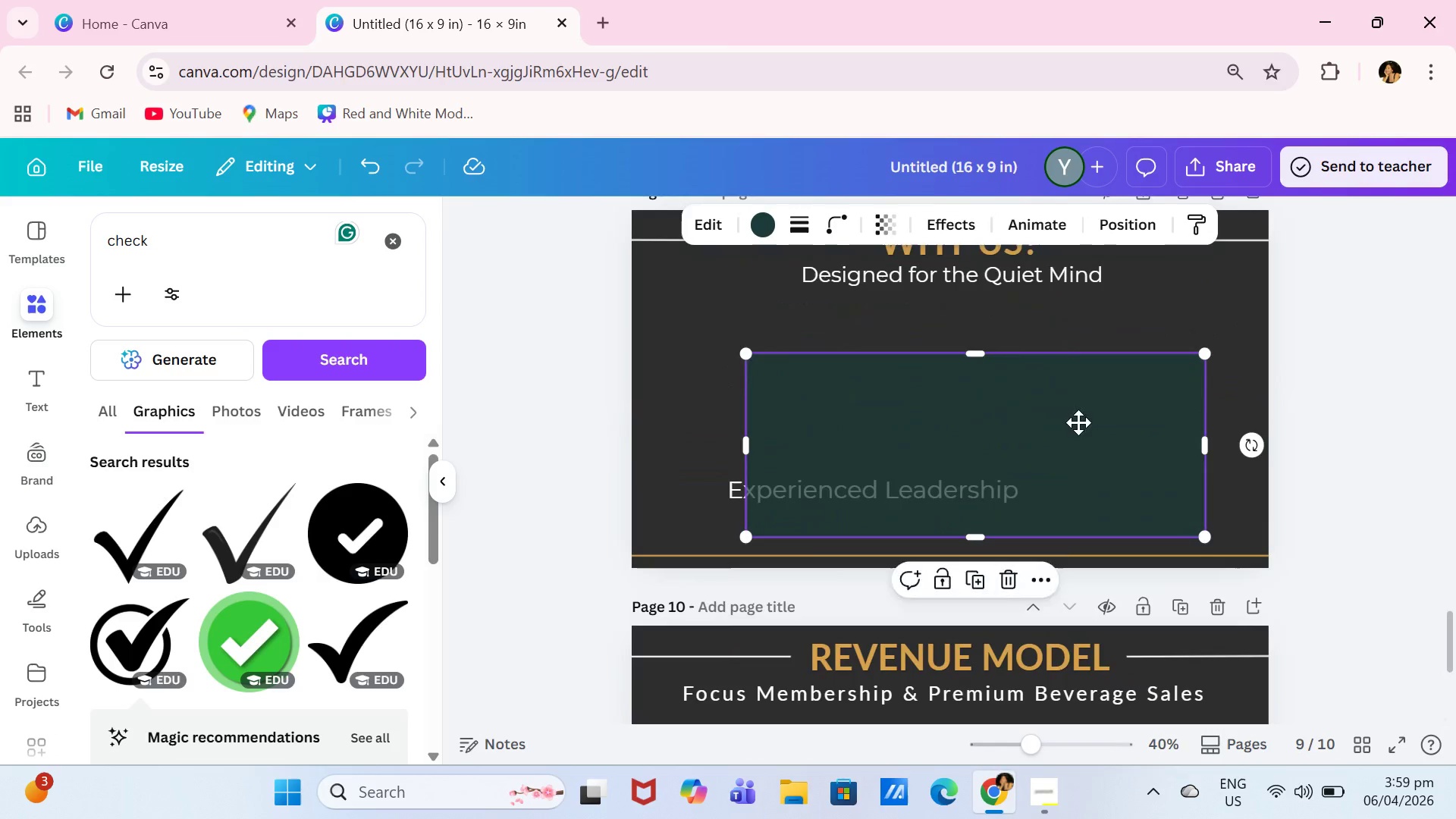 
left_click([805, 504])
 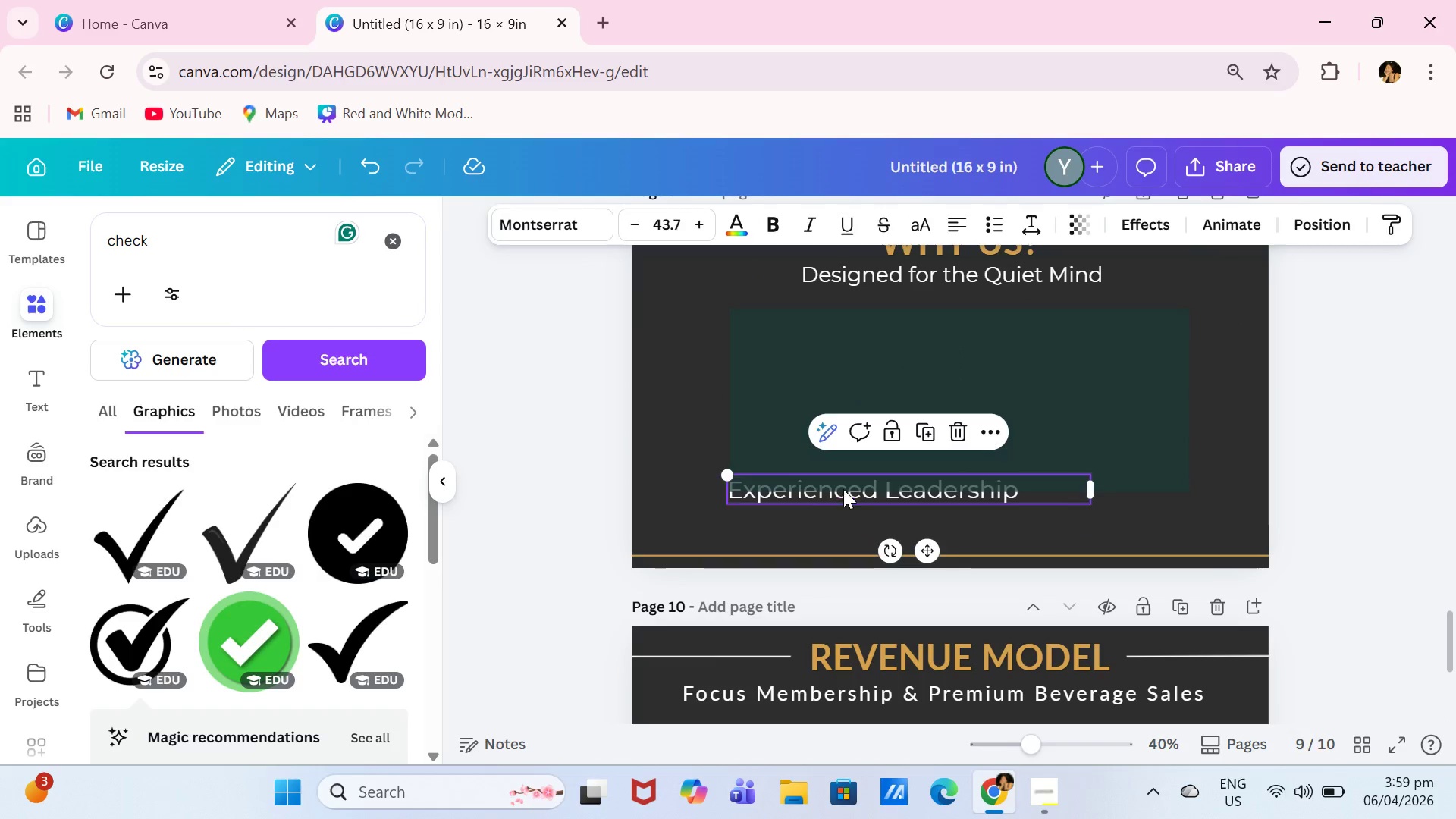 
key(Backspace)
 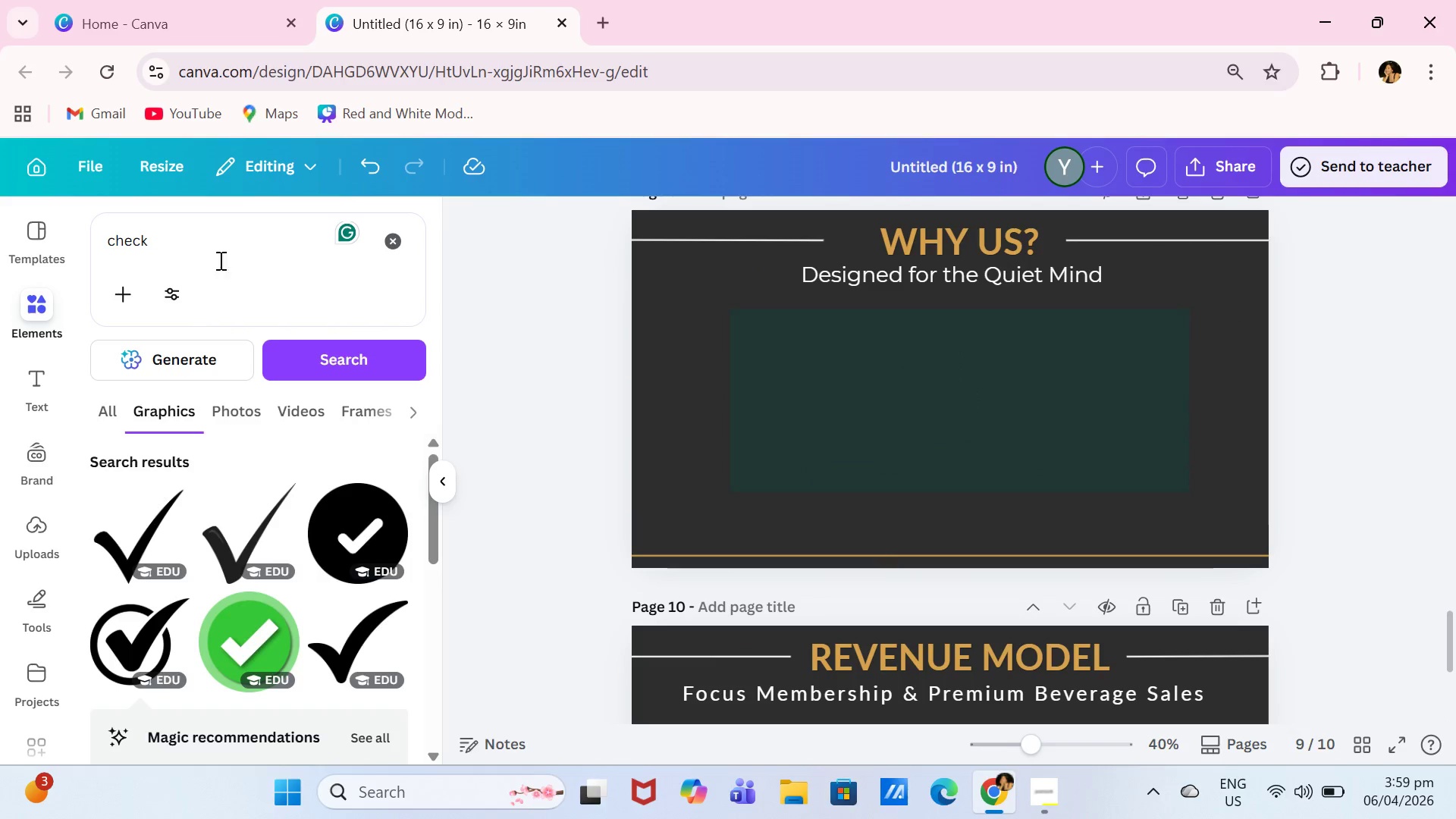 
left_click_drag(start_coordinate=[226, 254], to_coordinate=[97, 229])
 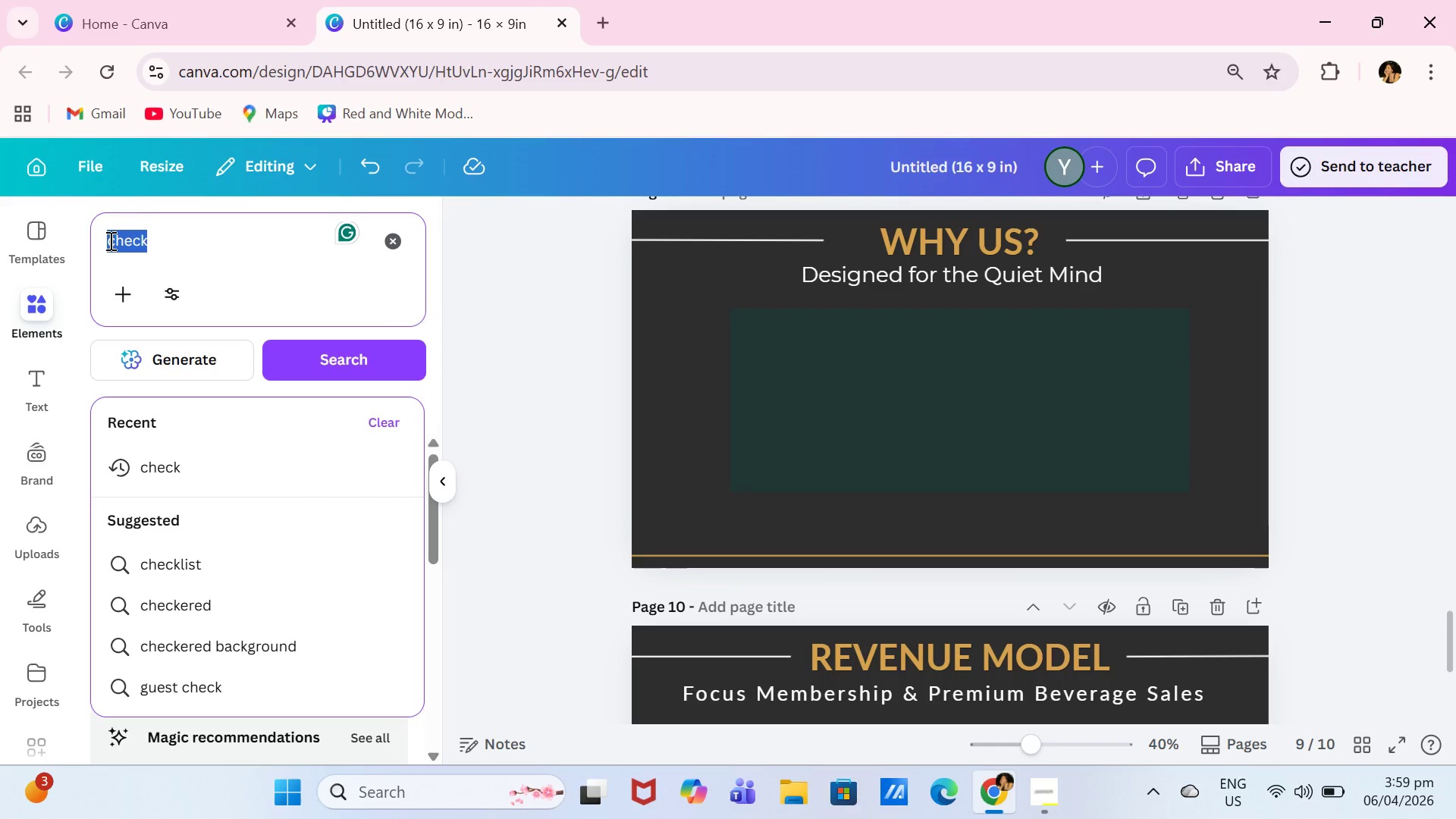 
wait(6.44)
 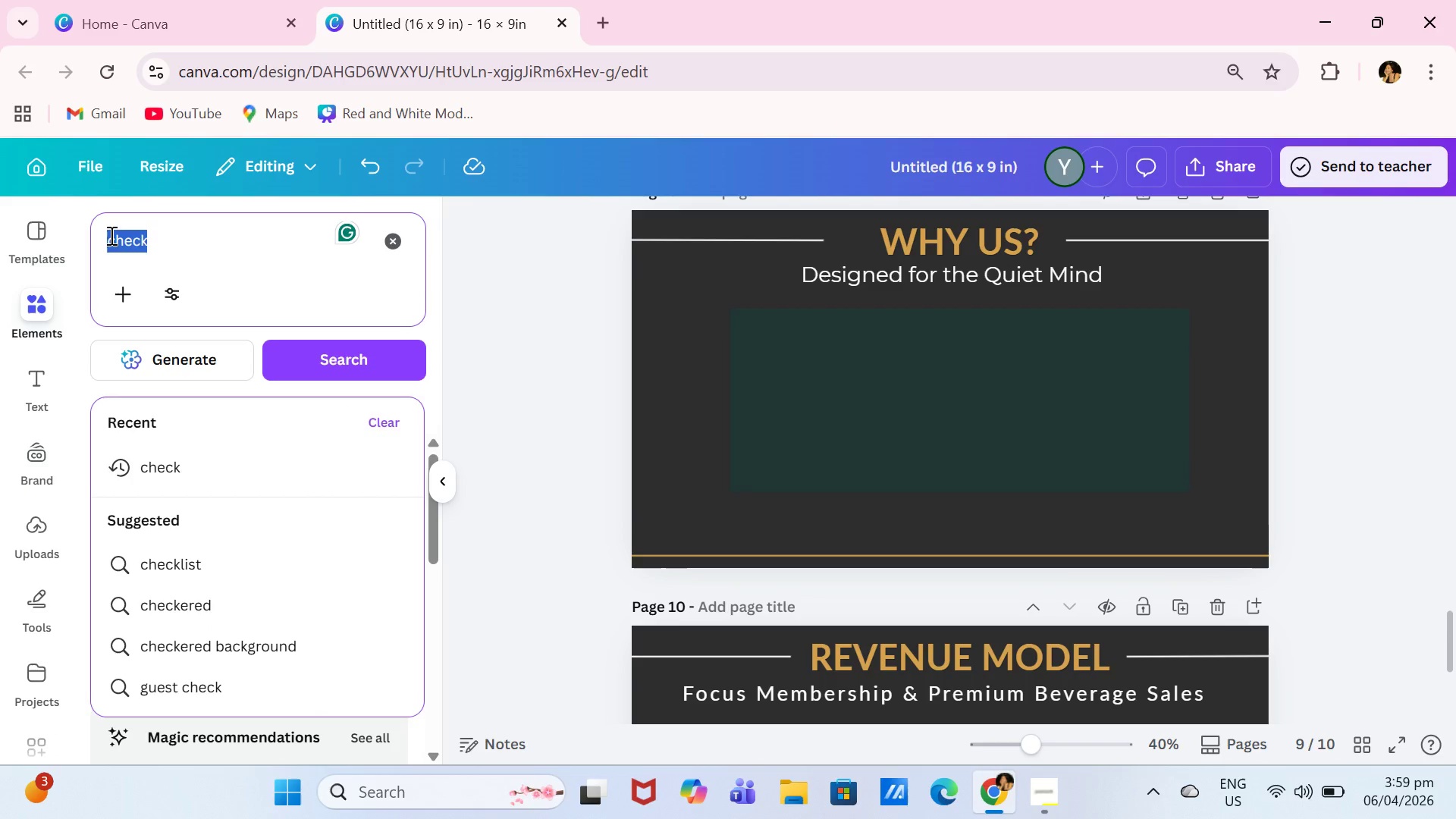 
type(sensory)
 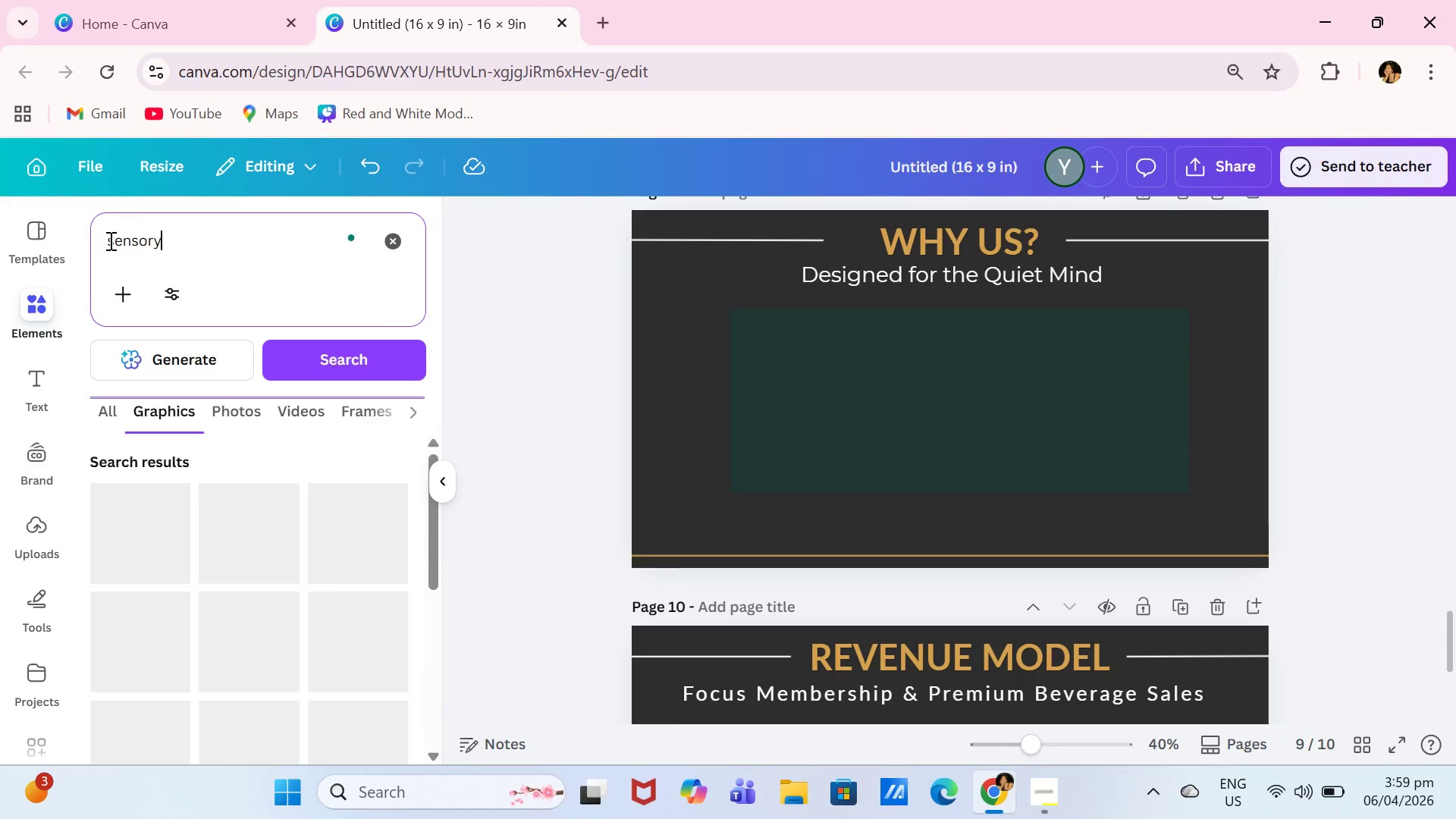 
key(Enter)
 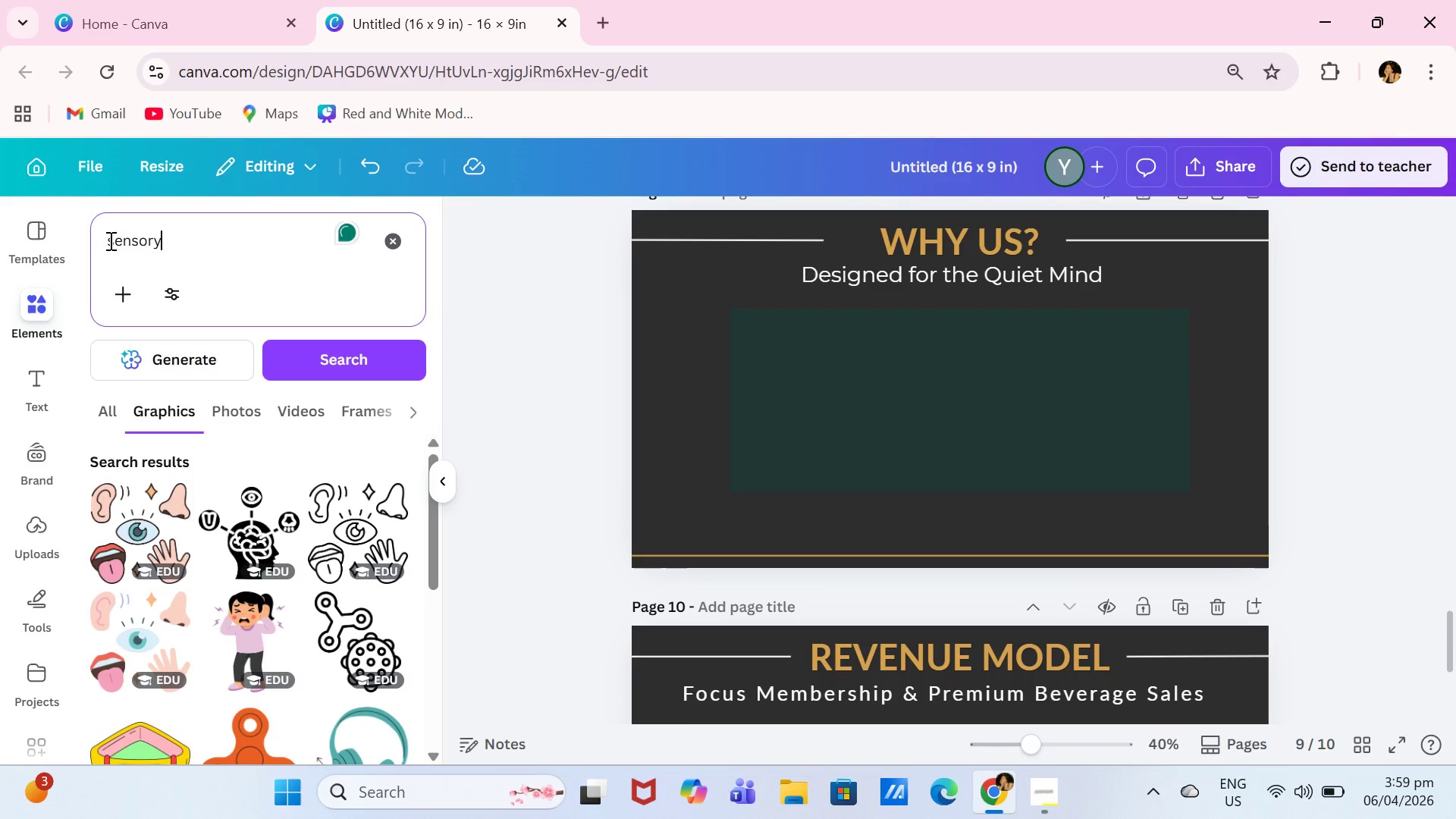 
wait(12.58)
 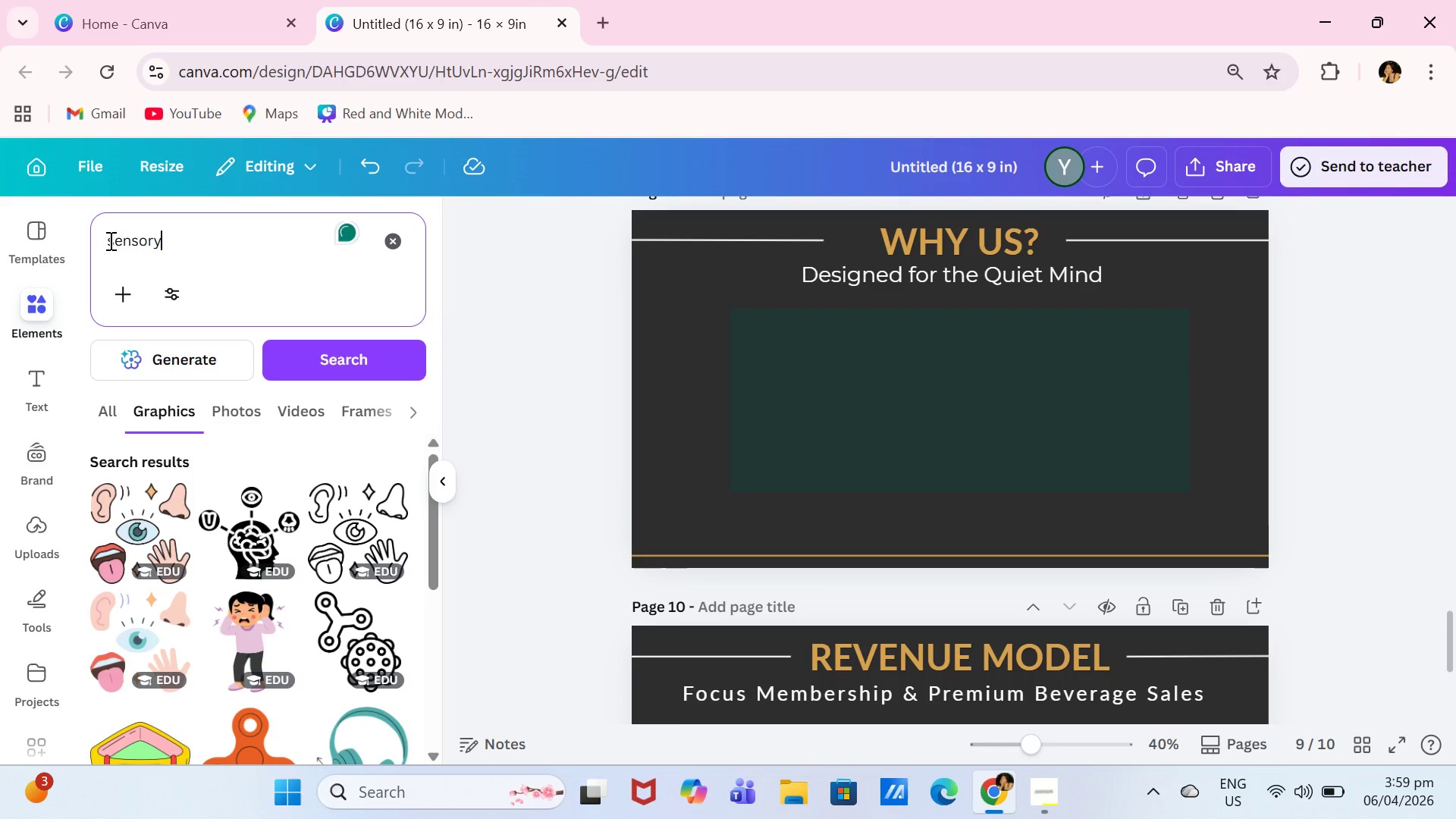 
left_click_drag(start_coordinate=[1455, 669], to_coordinate=[1455, 179])
 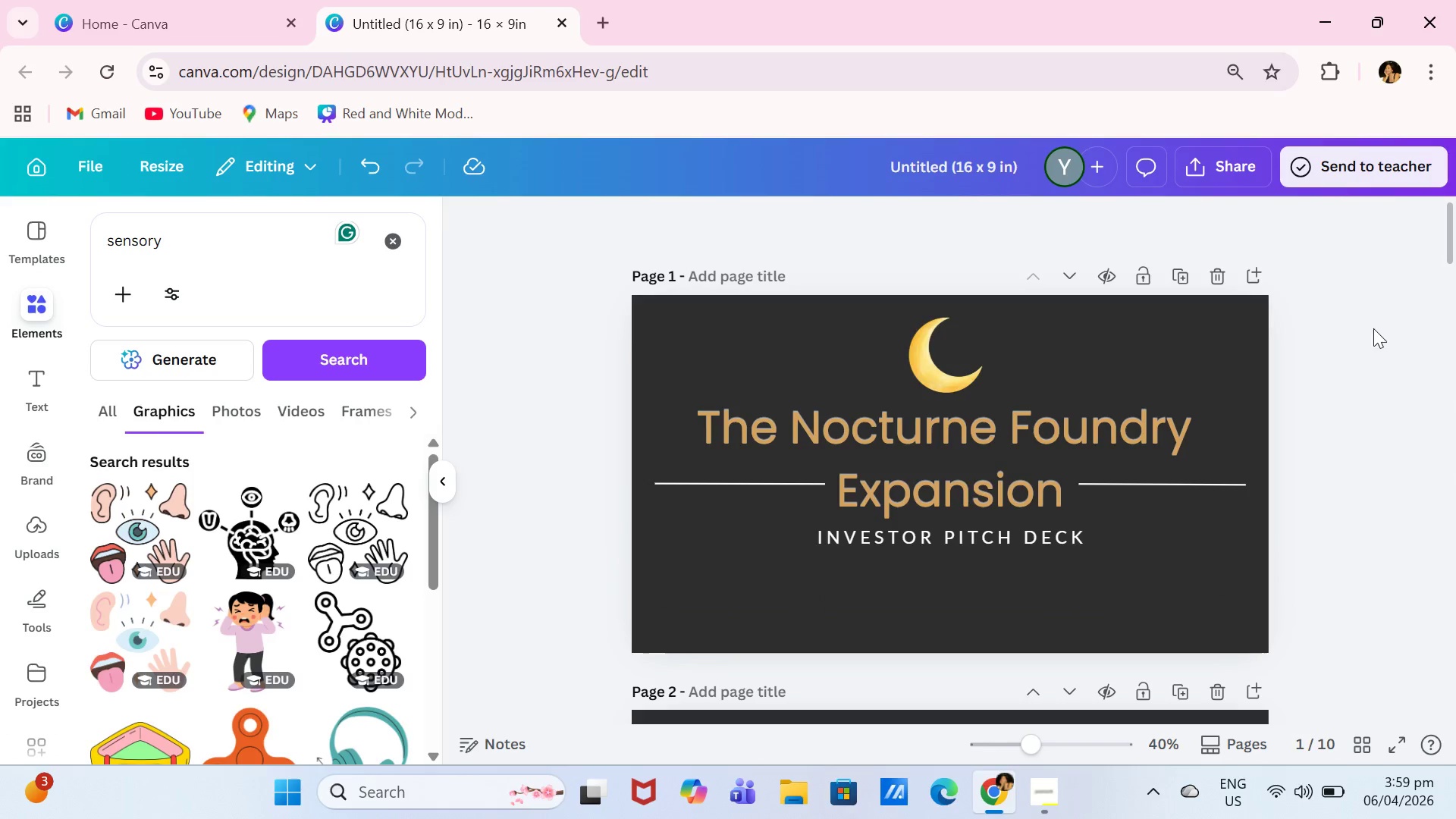 
scroll: coordinate [1373, 328], scroll_direction: up, amount: 1.0
 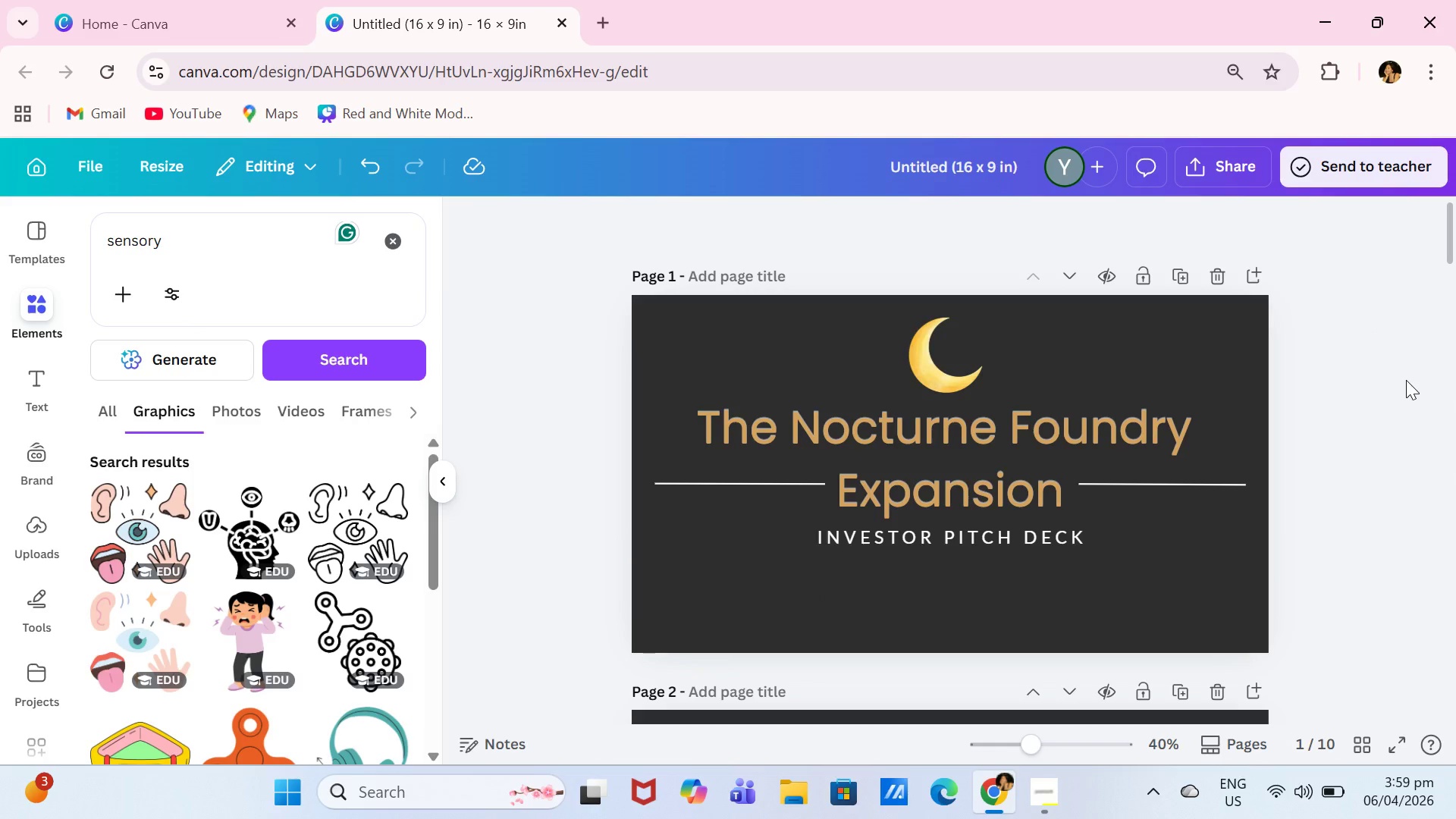 
wait(10.24)
 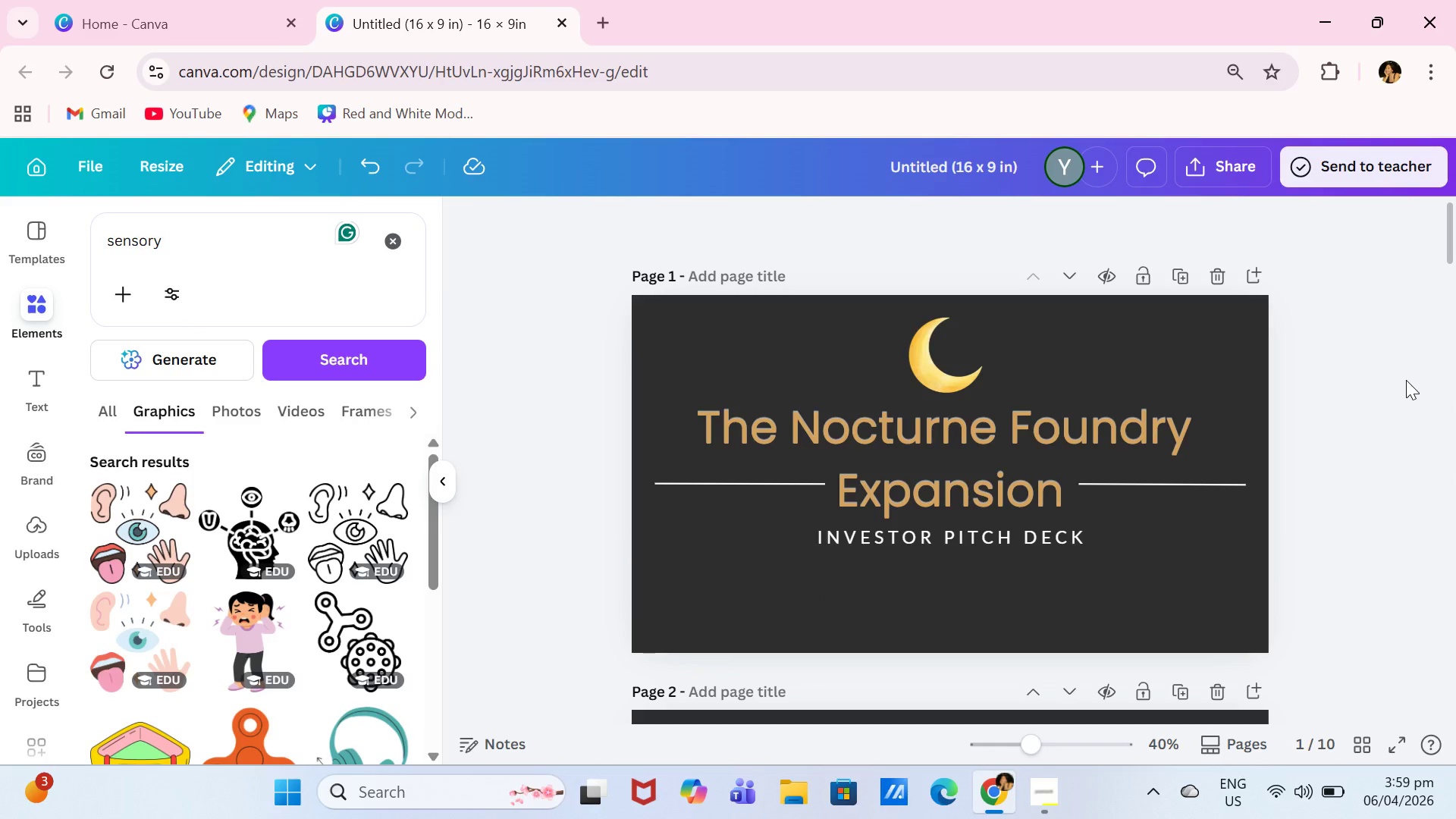 
left_click_drag(start_coordinate=[1040, 526], to_coordinate=[1039, 537])
 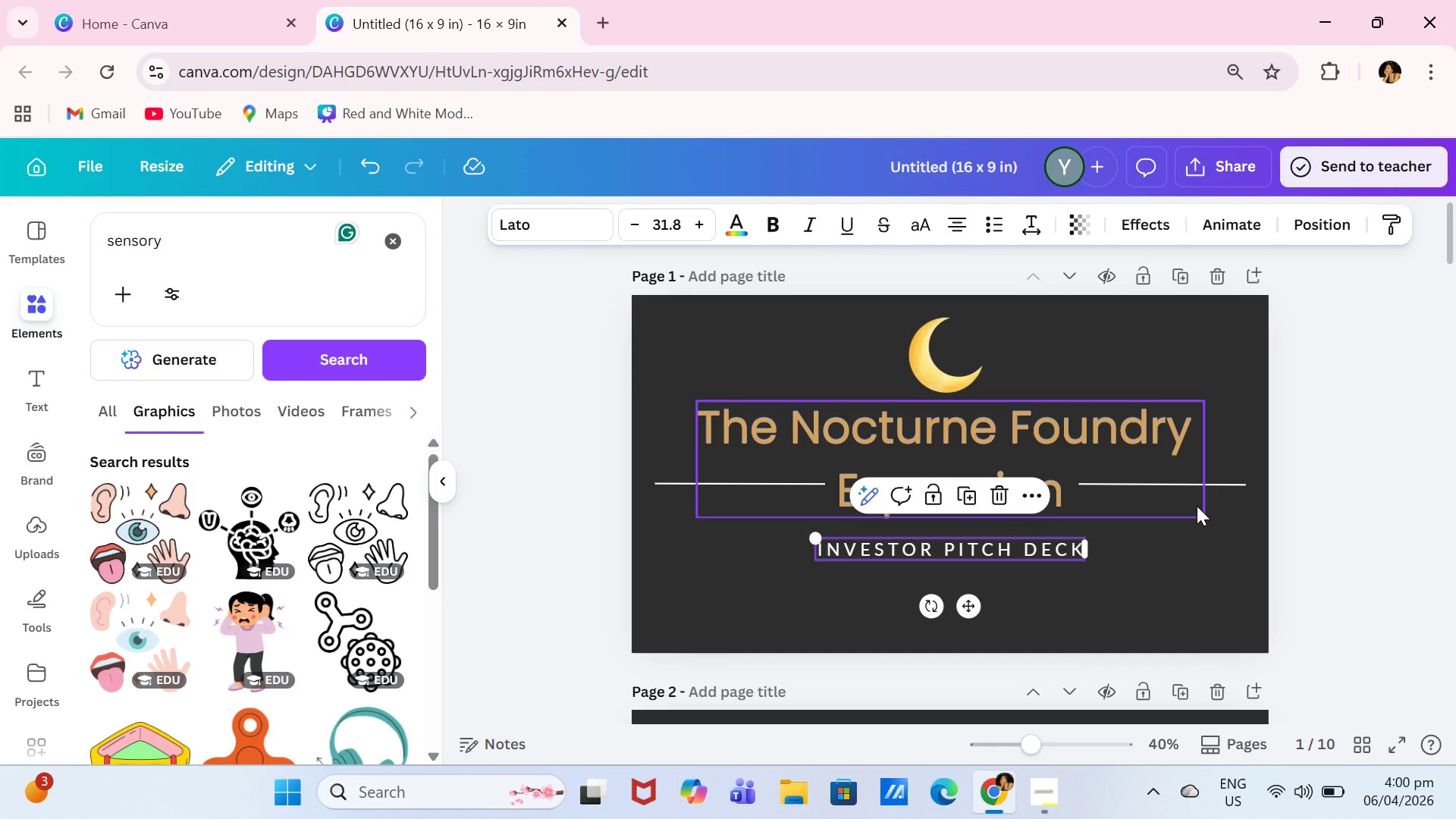 
wait(13.14)
 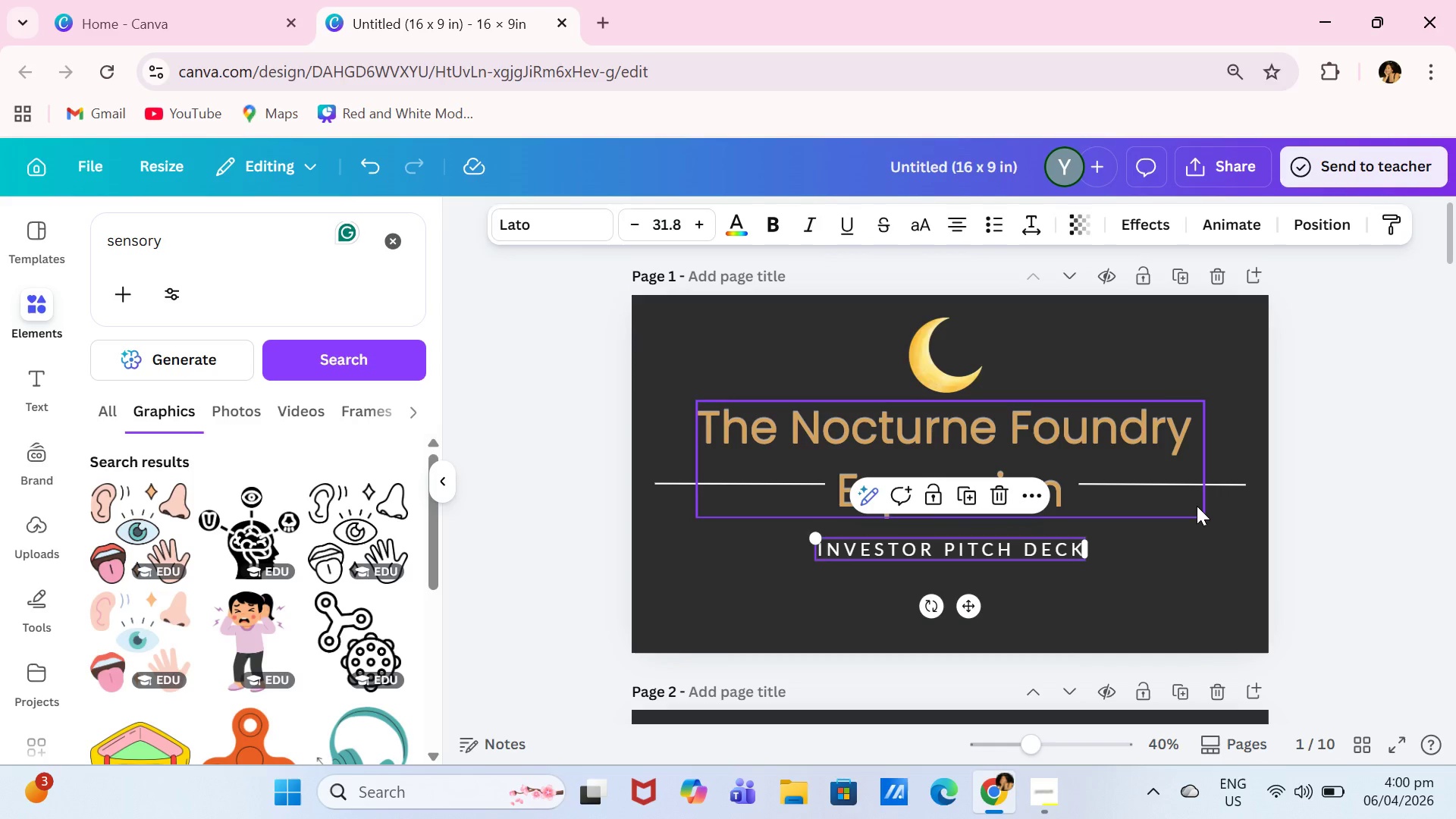 
left_click([193, 255])
 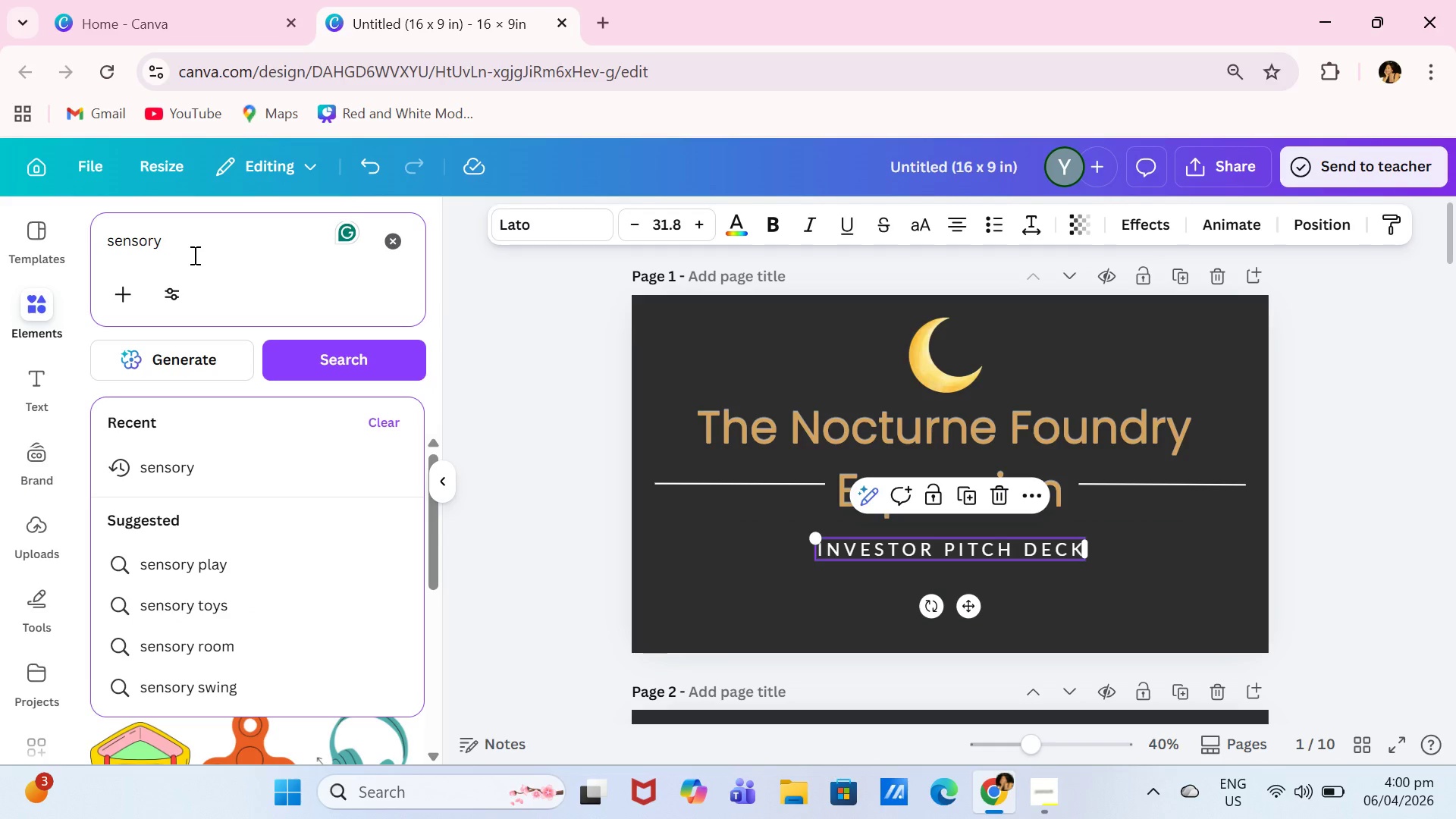 
hold_key(key=Backspace, duration=1.03)
 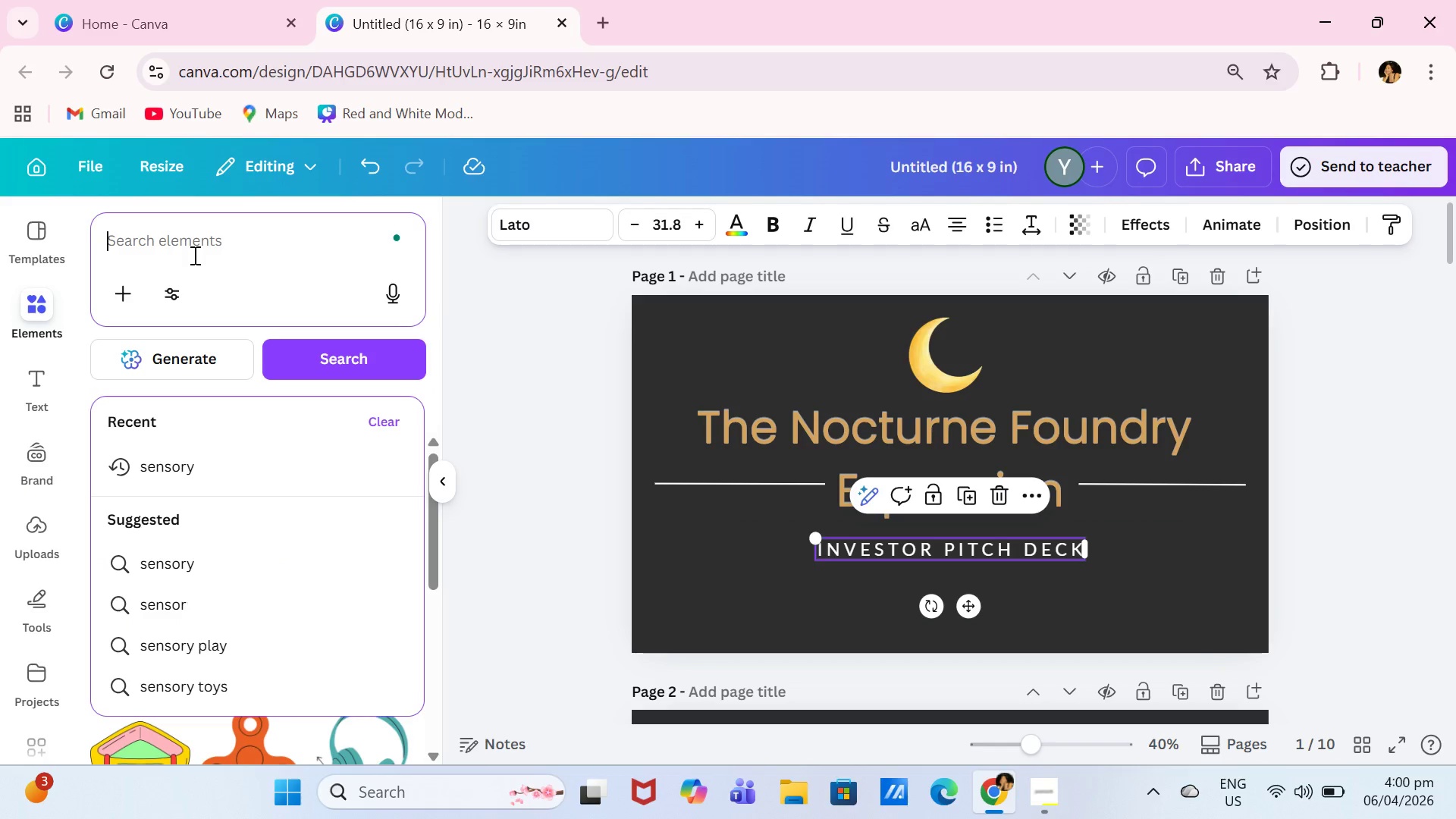 
key(Backspace)
type(coy interior)
 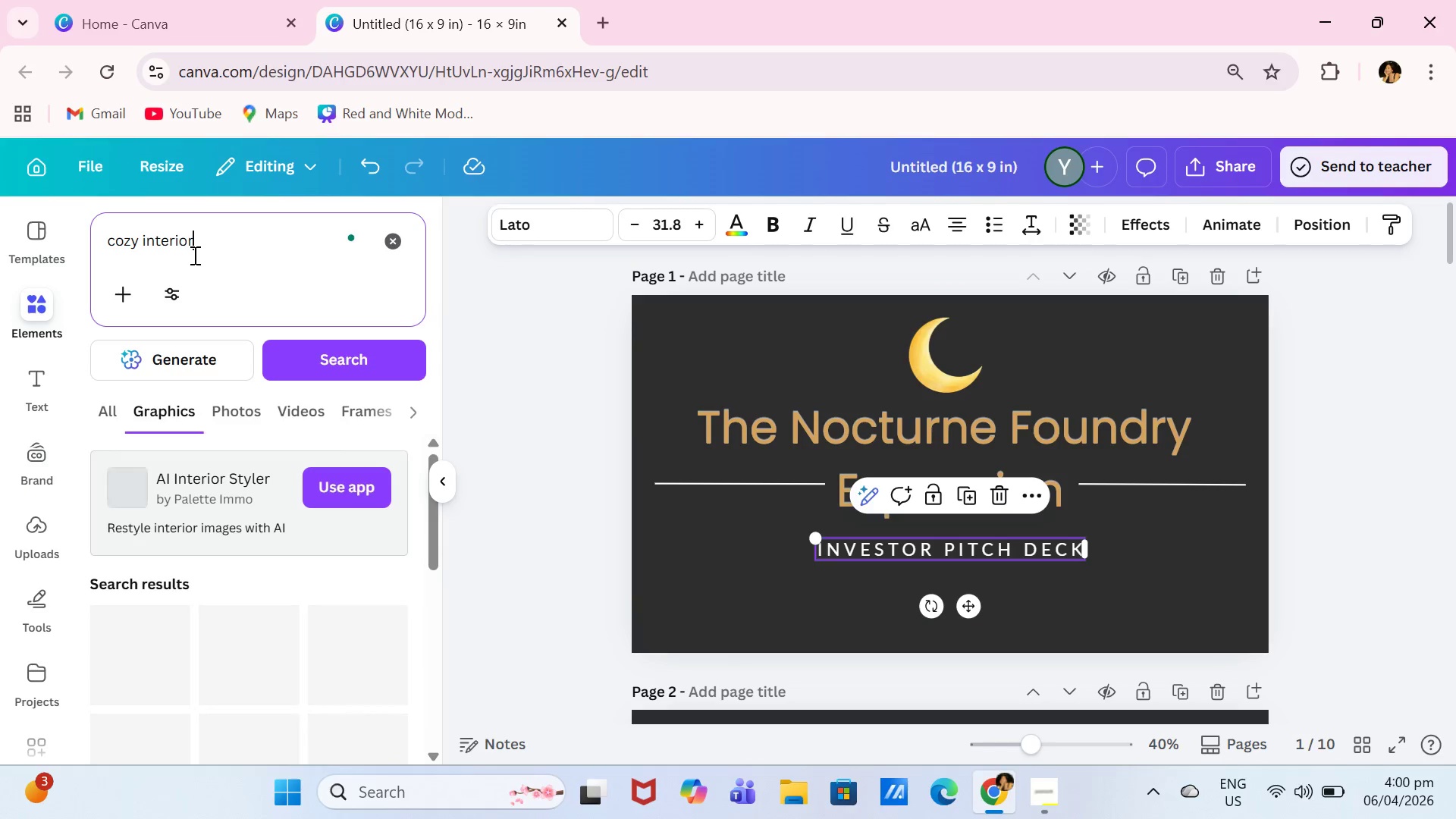 
key(Enter)
 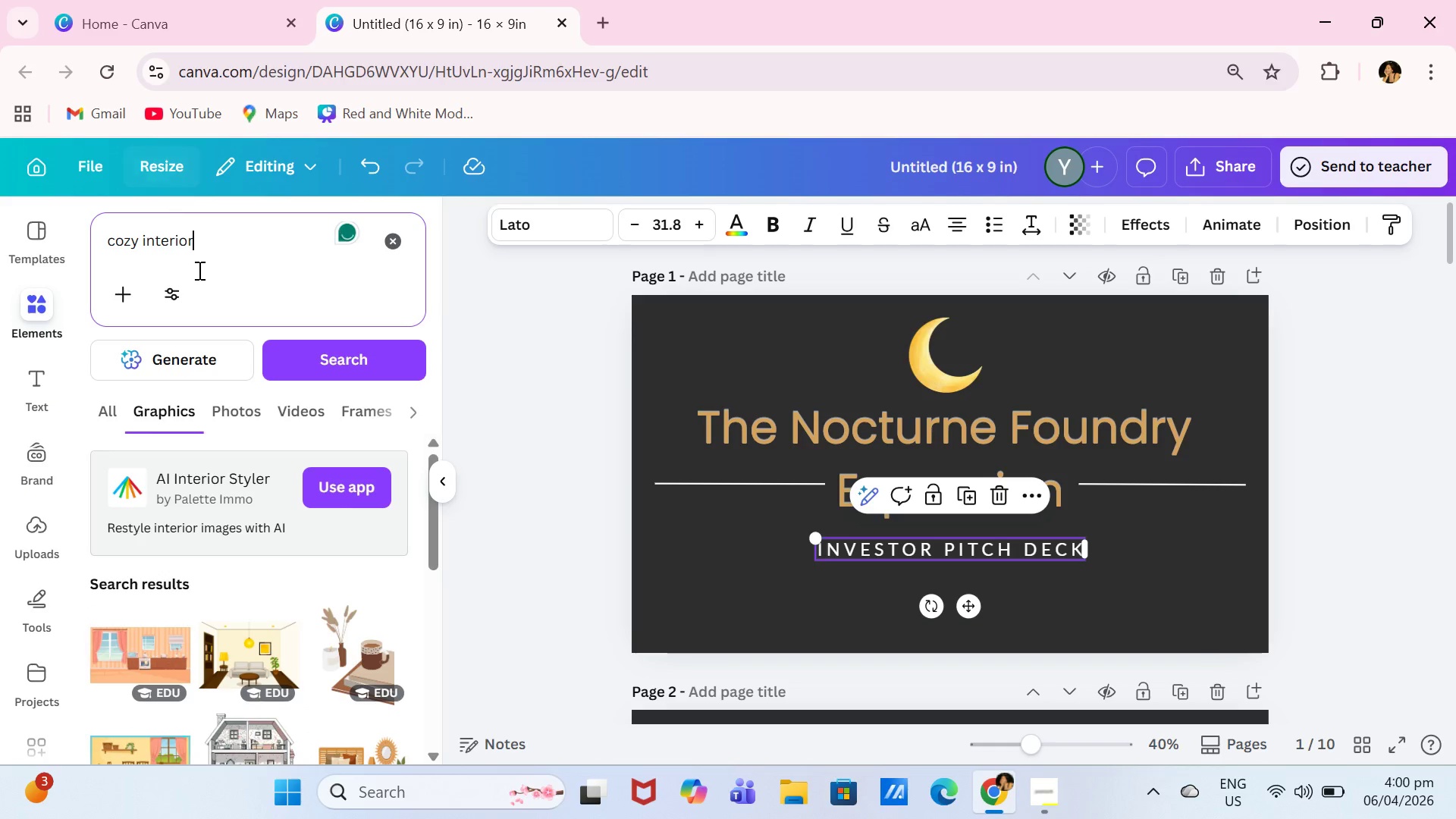 
left_click([240, 407])
 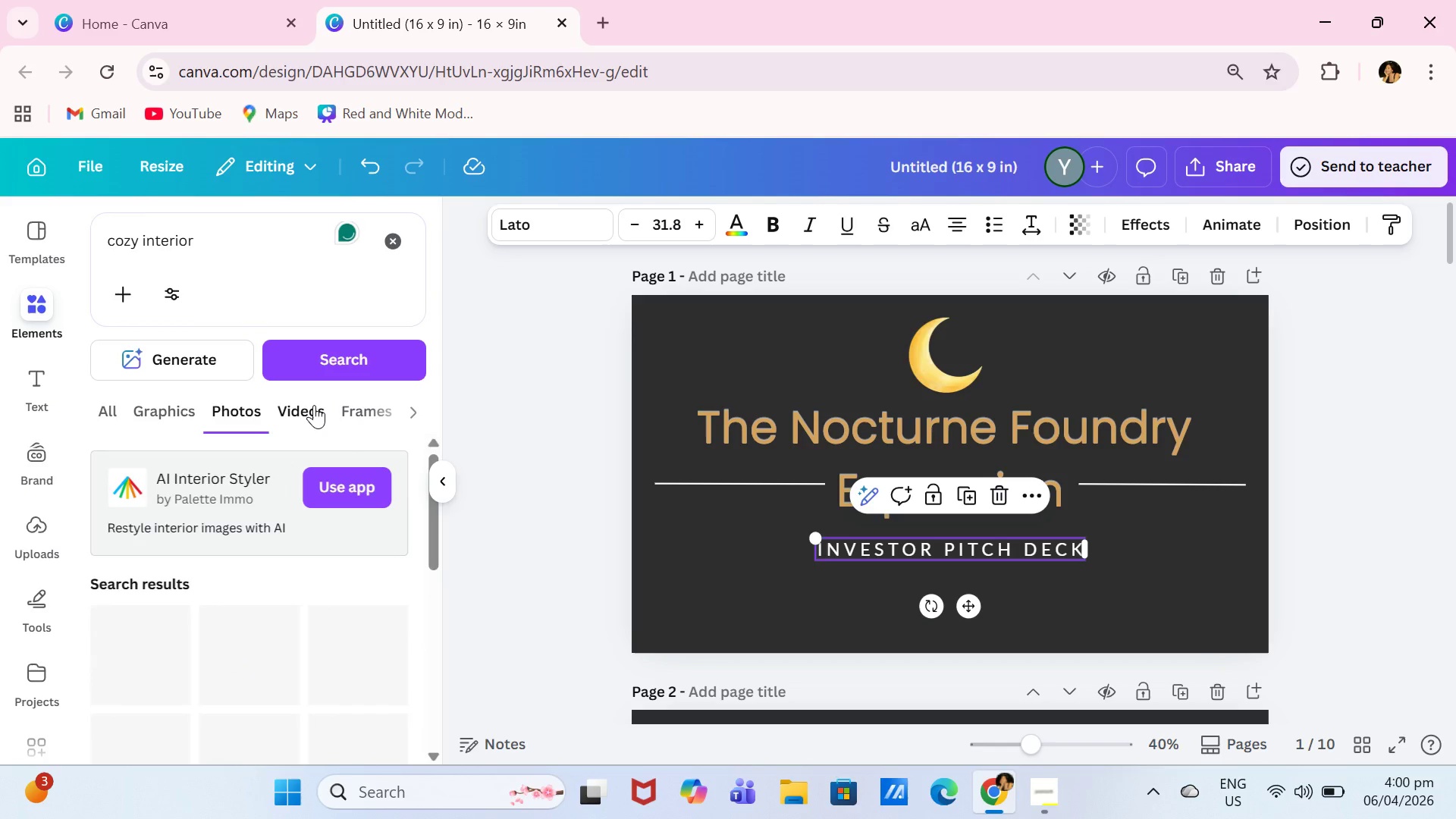 
scroll: coordinate [371, 541], scroll_direction: down, amount: 6.0
 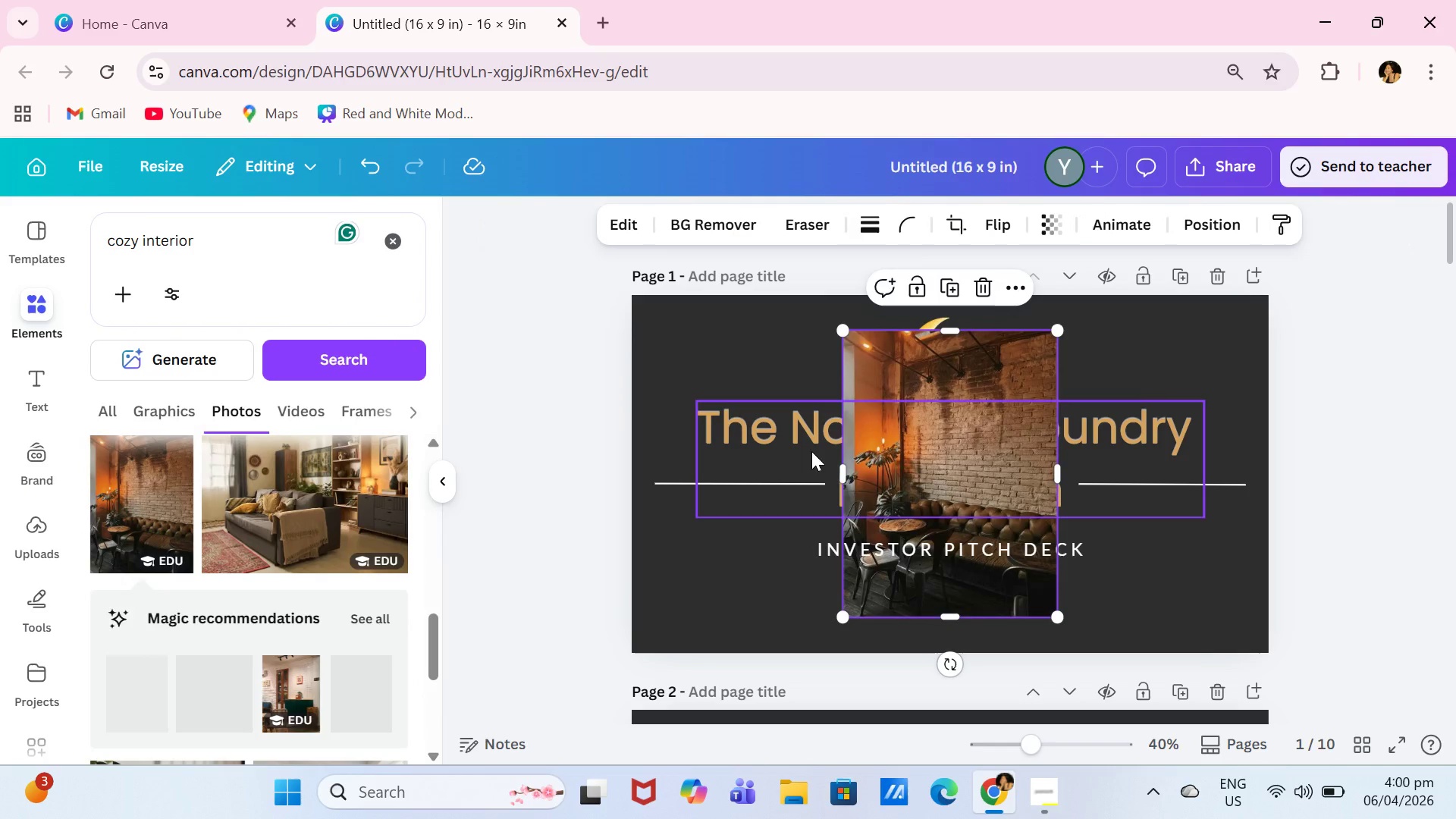 
left_click_drag(start_coordinate=[1017, 428], to_coordinate=[1003, 428])
 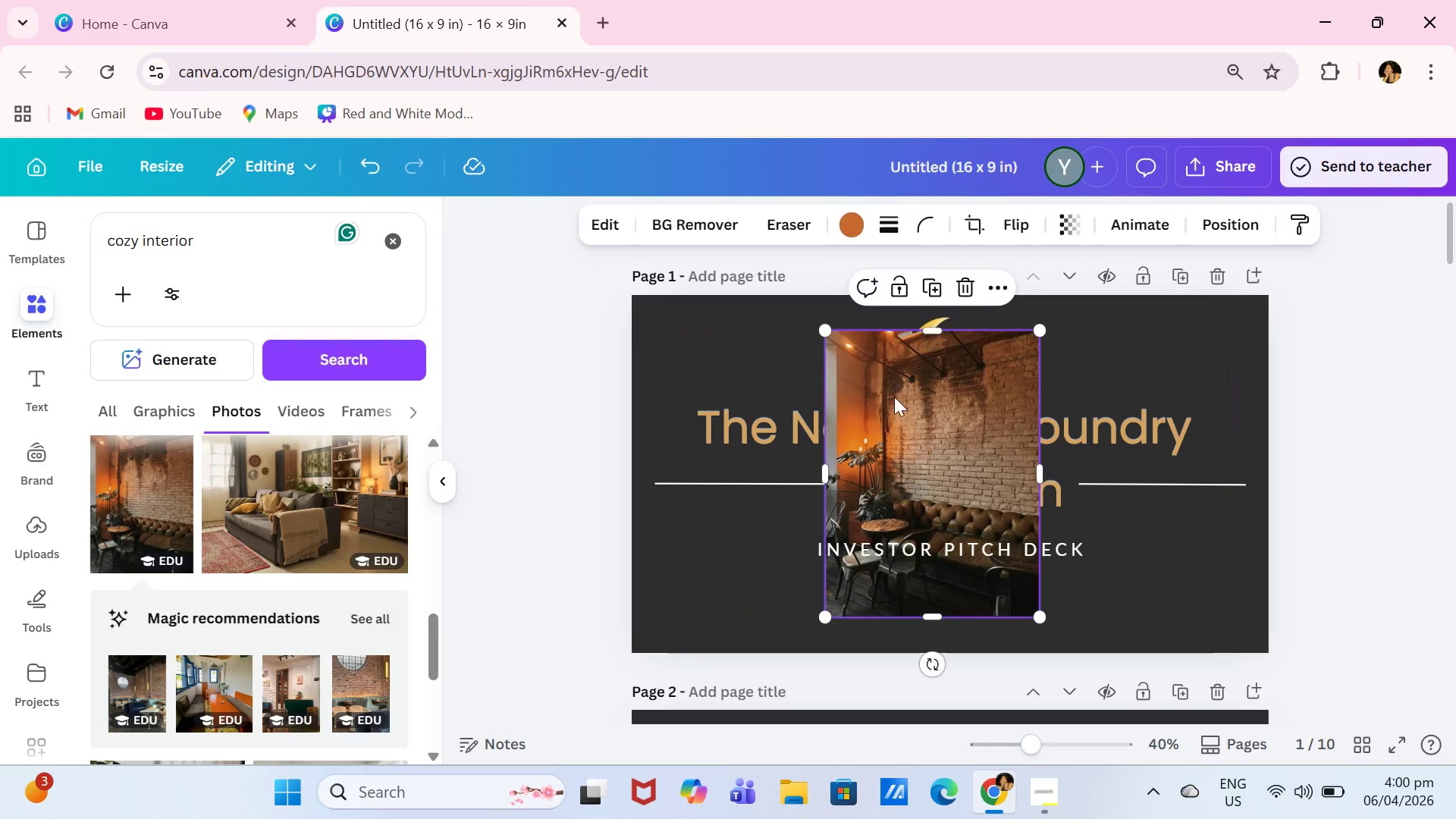 
left_click_drag(start_coordinate=[904, 401], to_coordinate=[698, 357])
 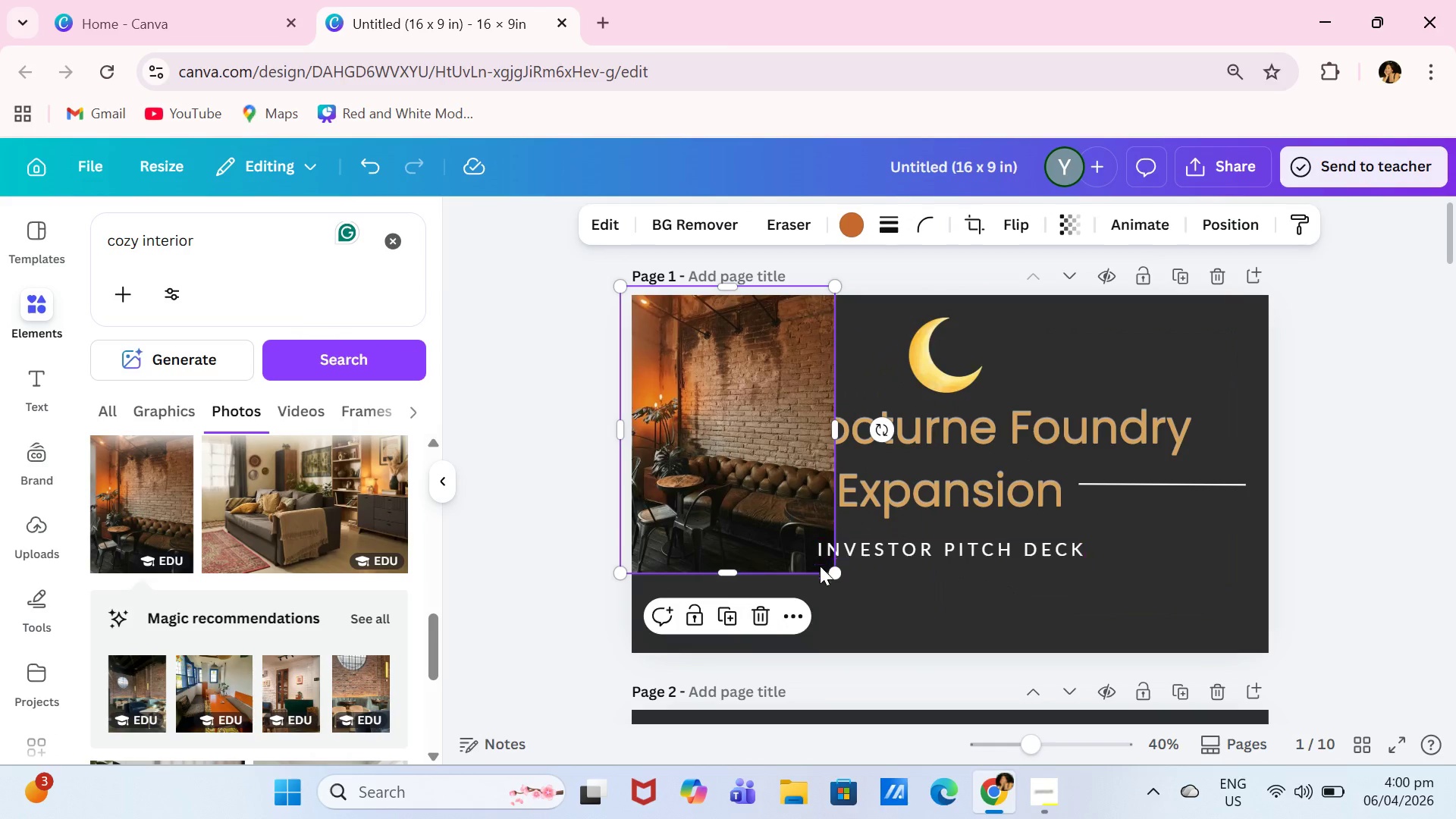 
left_click_drag(start_coordinate=[834, 578], to_coordinate=[981, 678])
 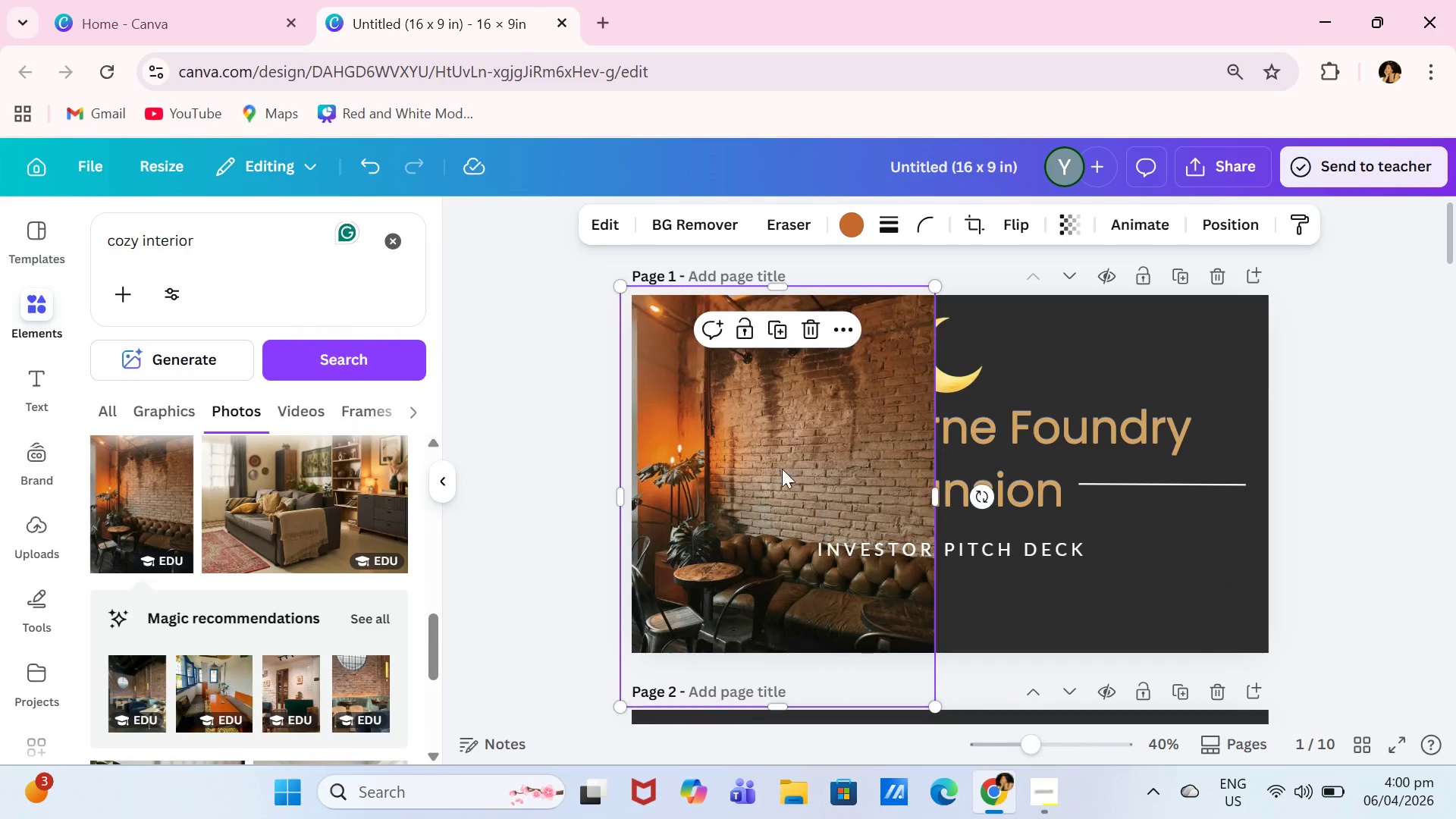 
left_click_drag(start_coordinate=[782, 469], to_coordinate=[793, 401])
 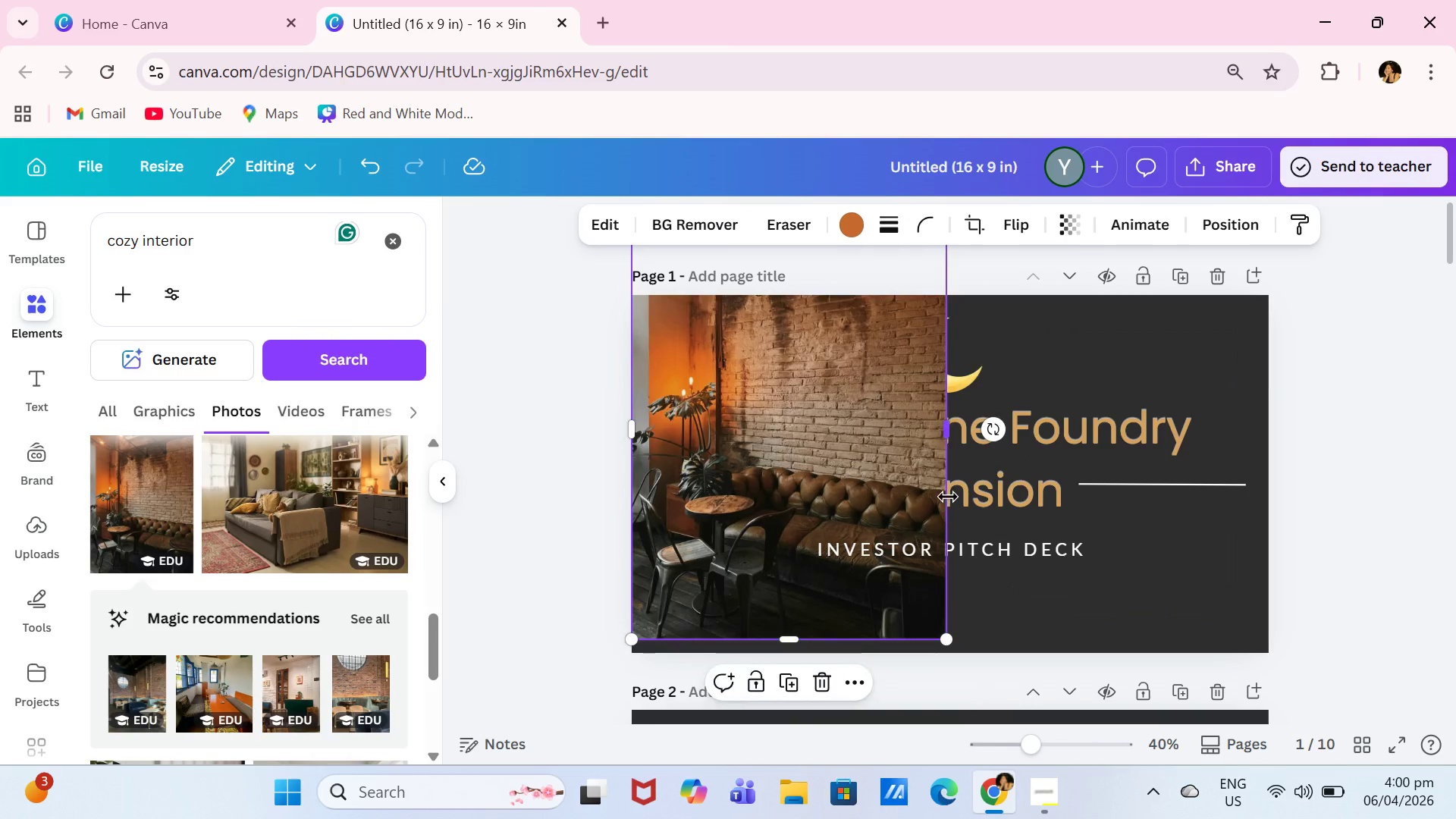 
left_click([948, 497])
 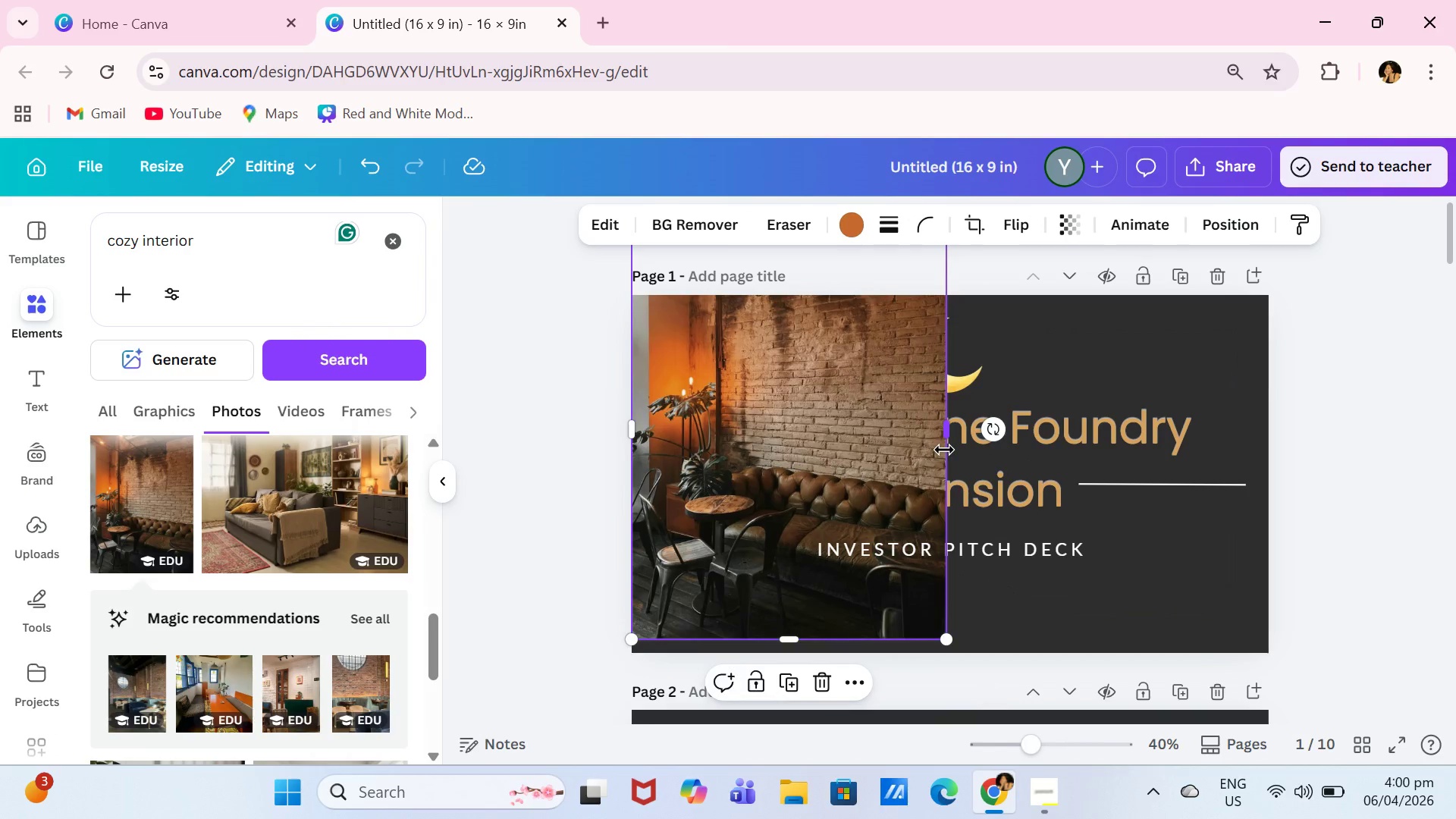 
left_click_drag(start_coordinate=[945, 449], to_coordinate=[1301, 456])
 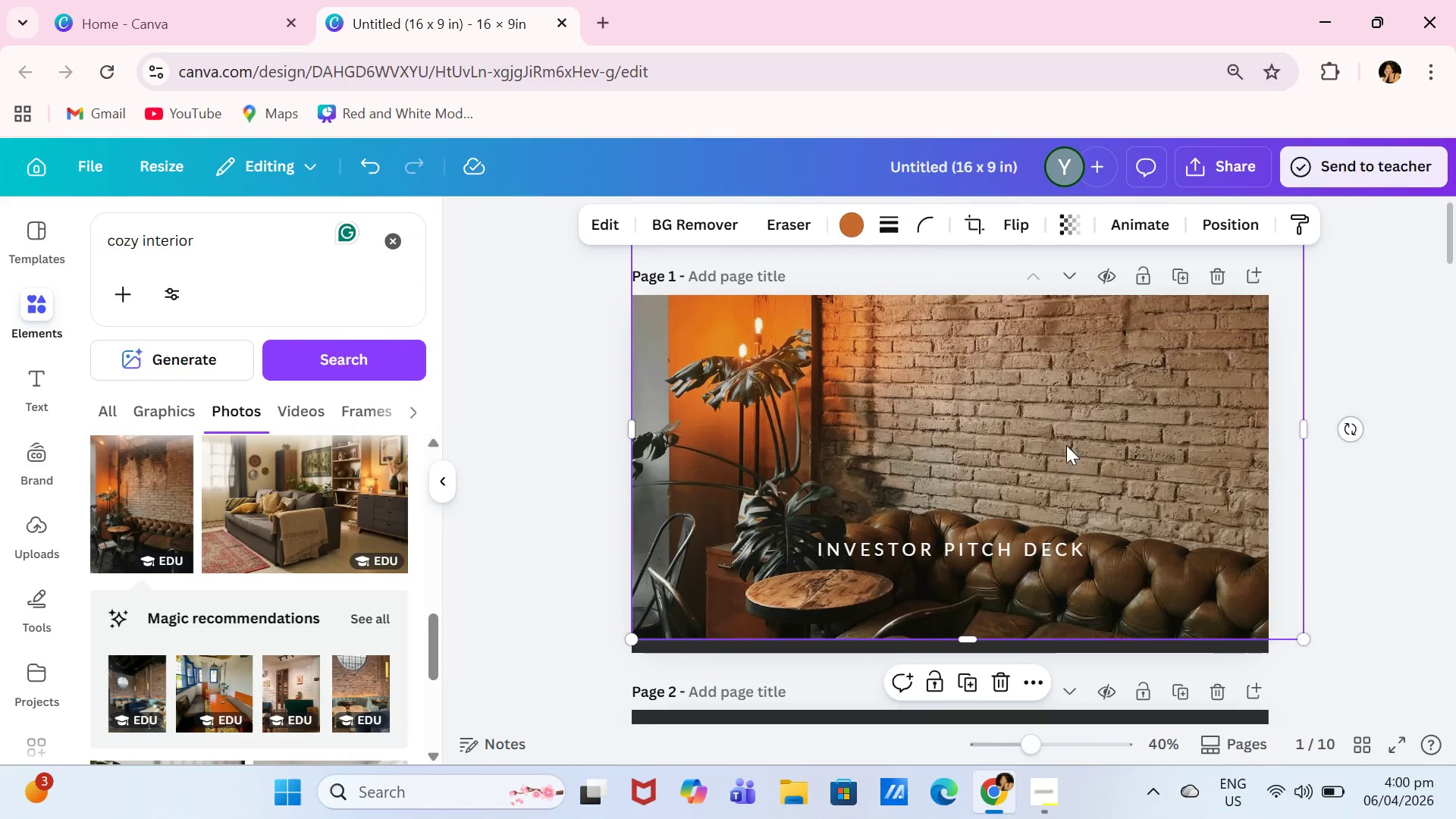 
left_click_drag(start_coordinate=[1066, 446], to_coordinate=[1066, 434])
 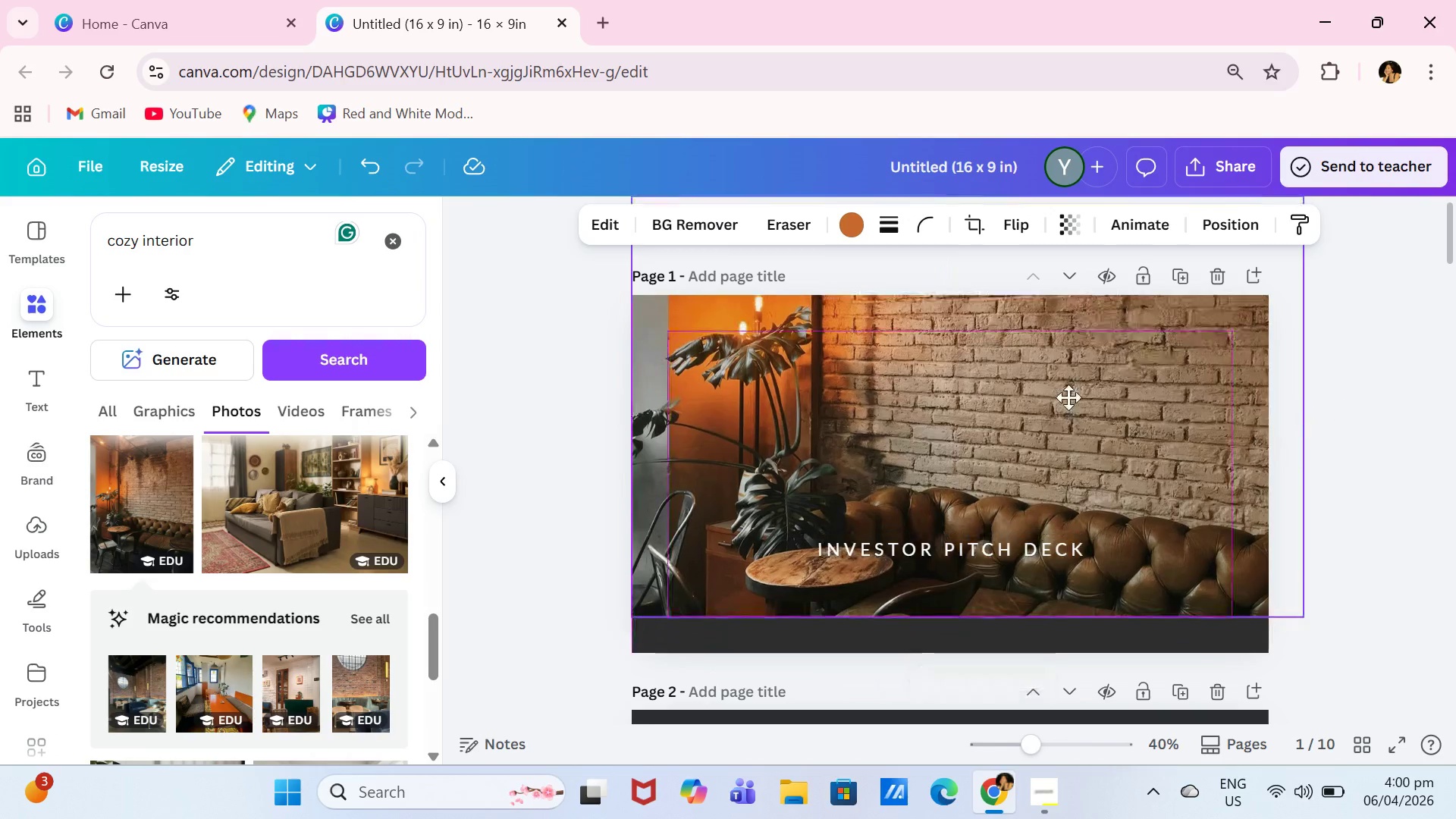 
left_click_drag(start_coordinate=[1067, 412], to_coordinate=[1068, 386])
 